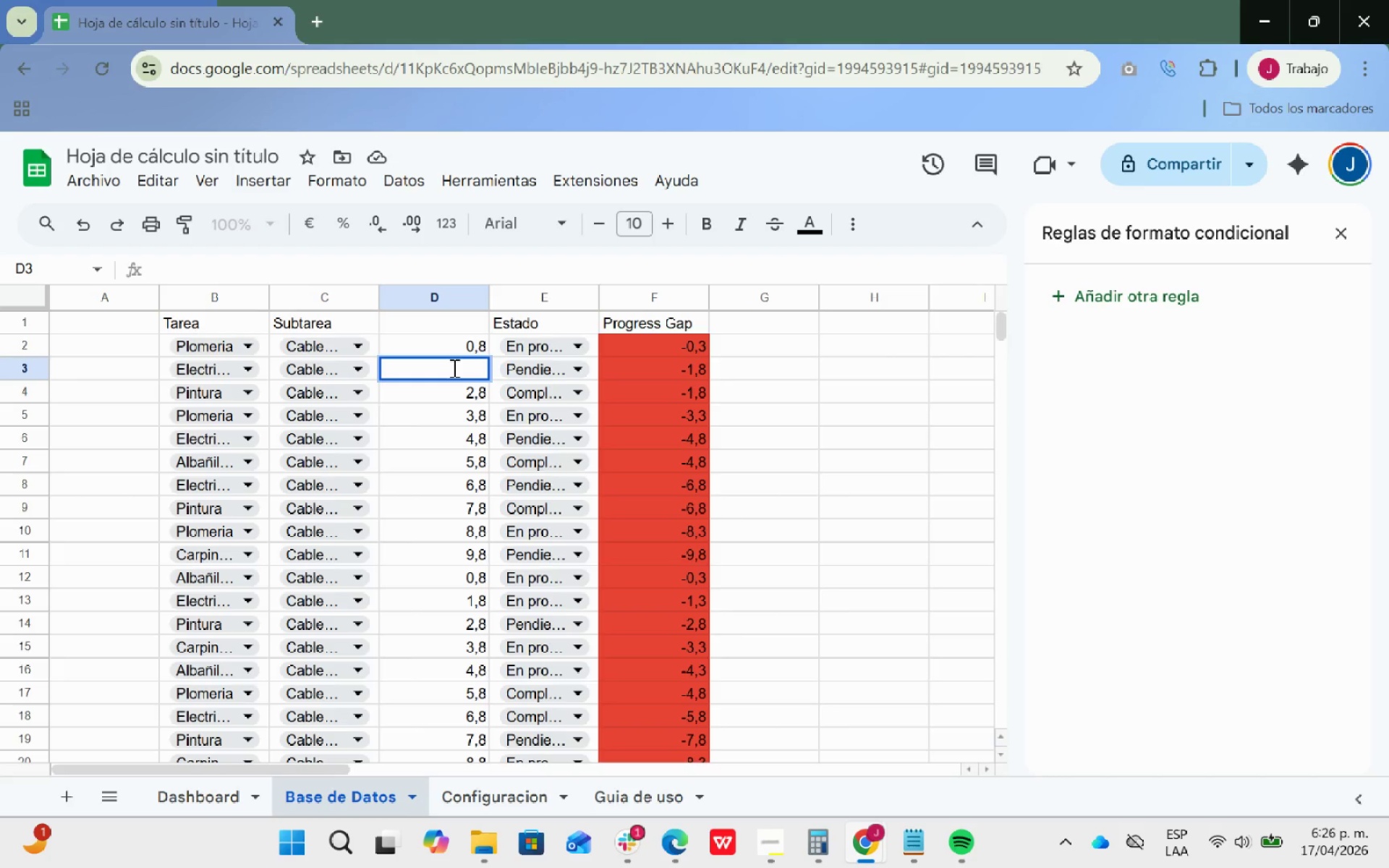 
key(O)
 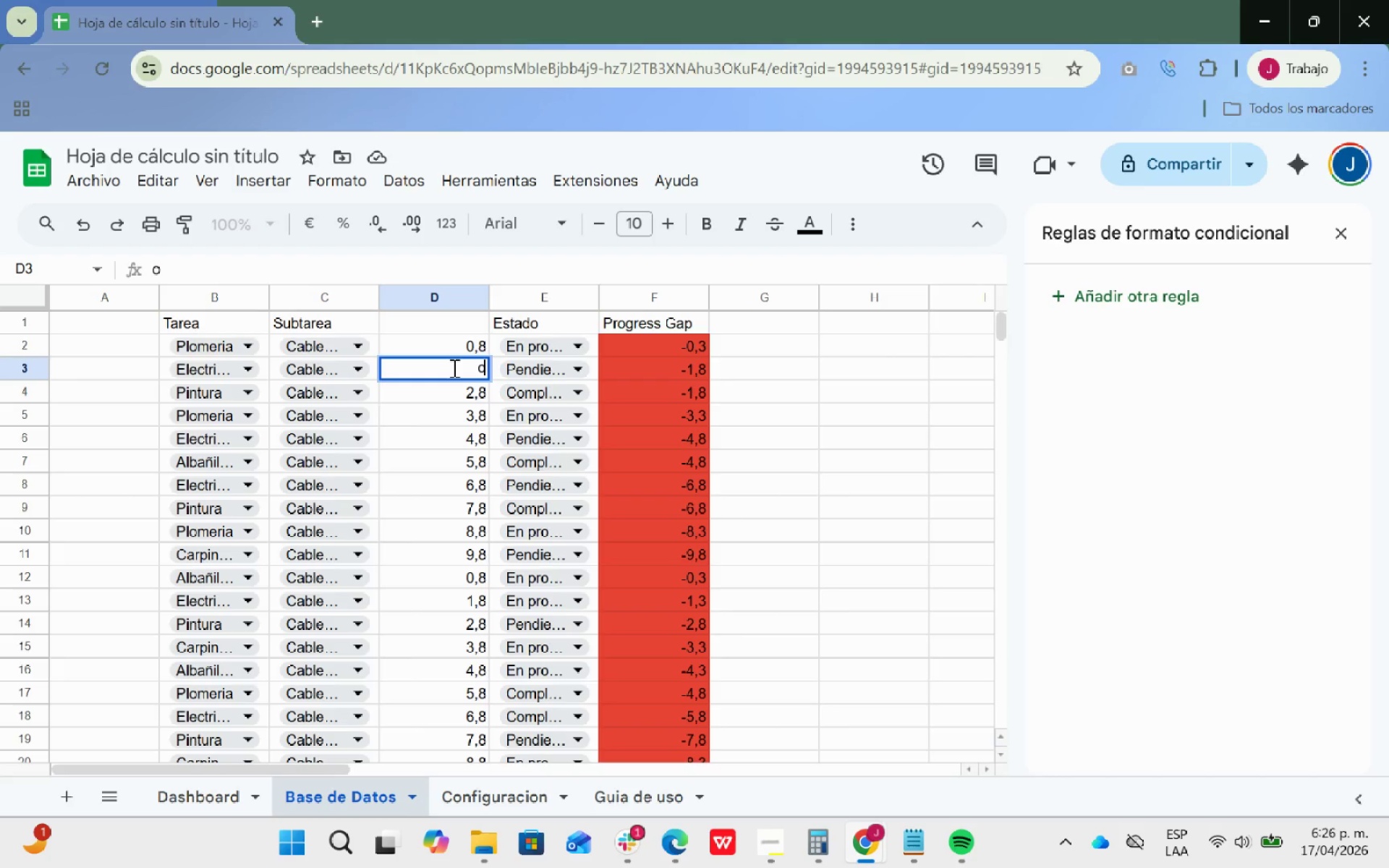 
key(Comma)
 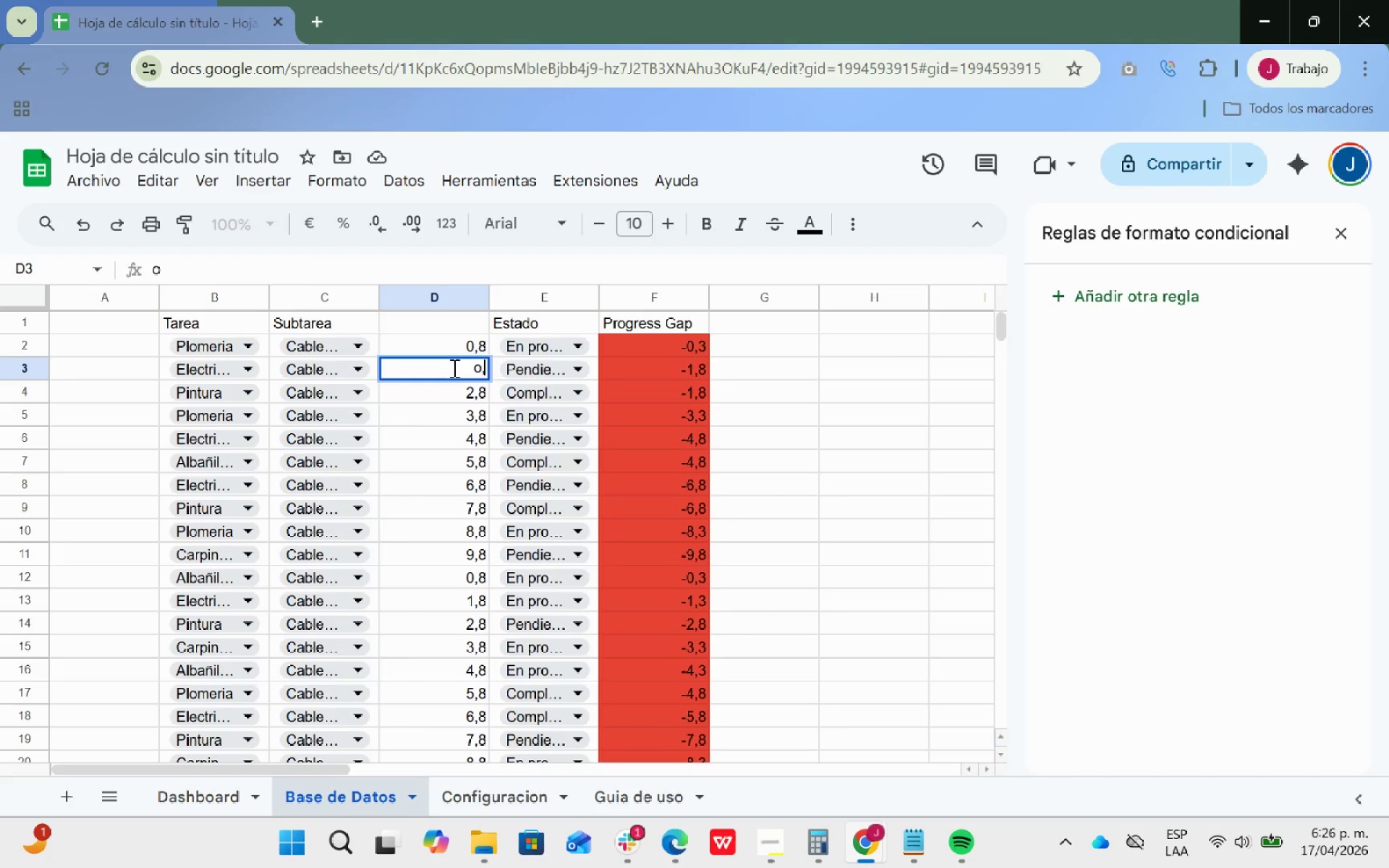 
key(1)
 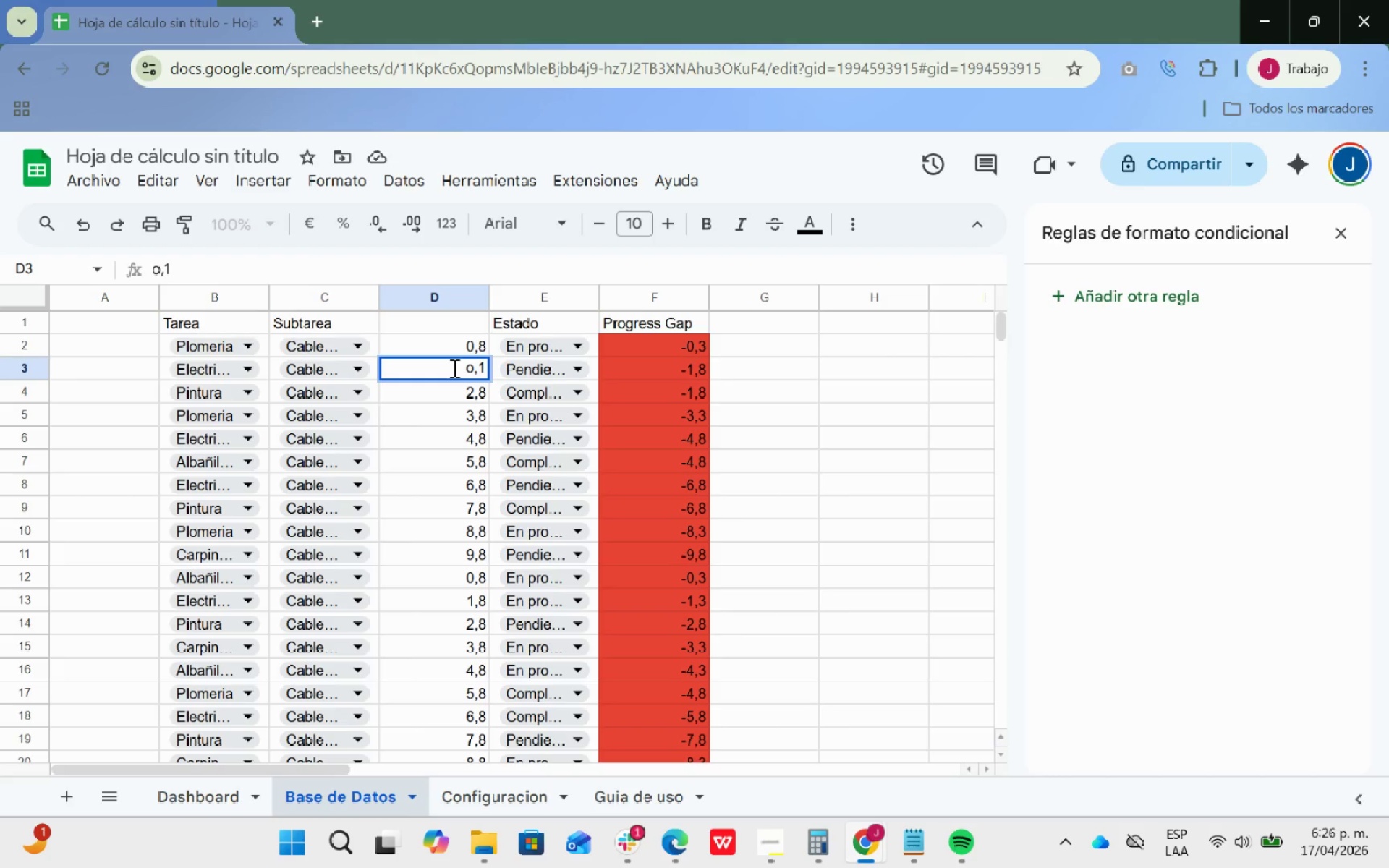 
key(Backspace)
 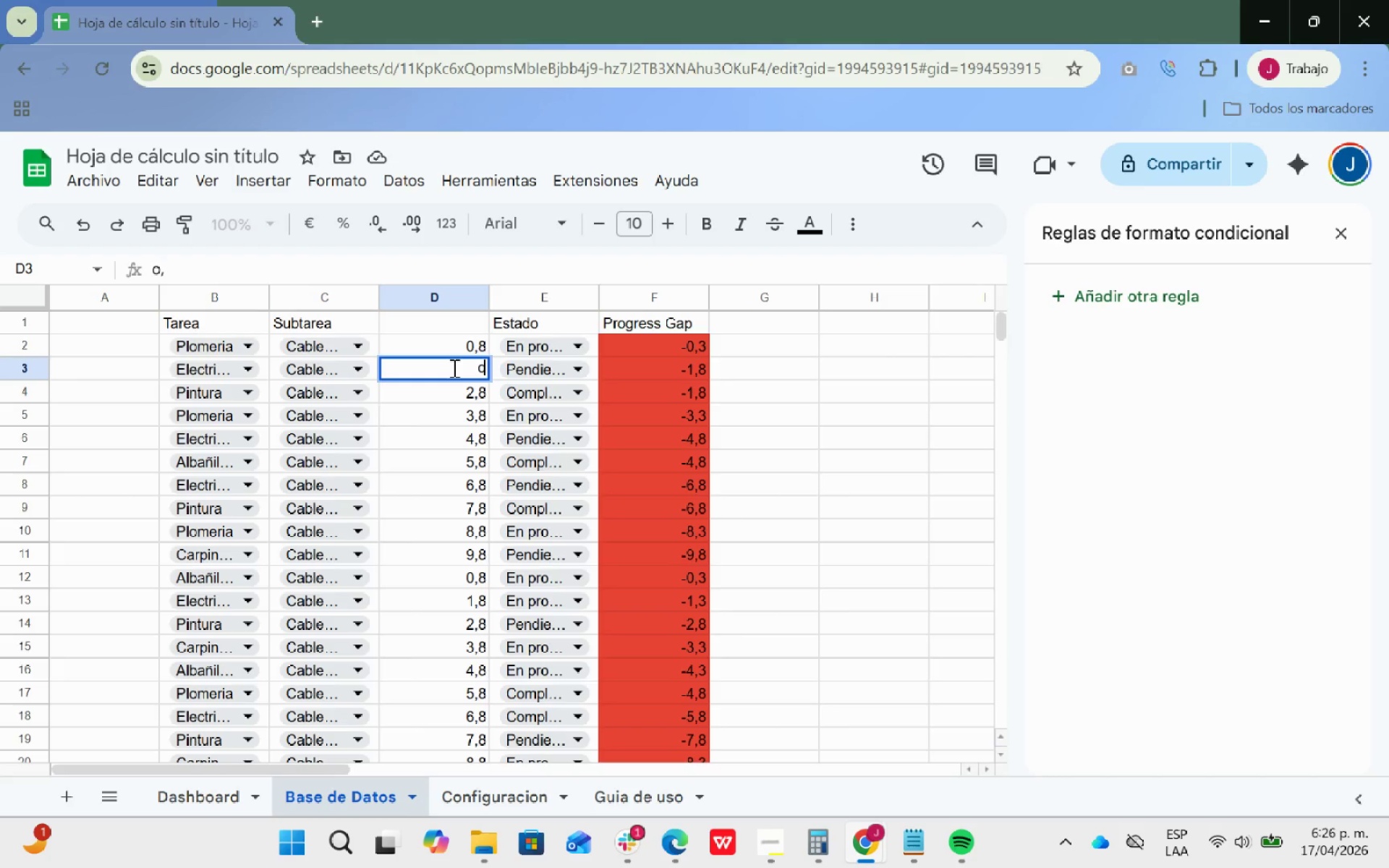 
key(Backspace)
 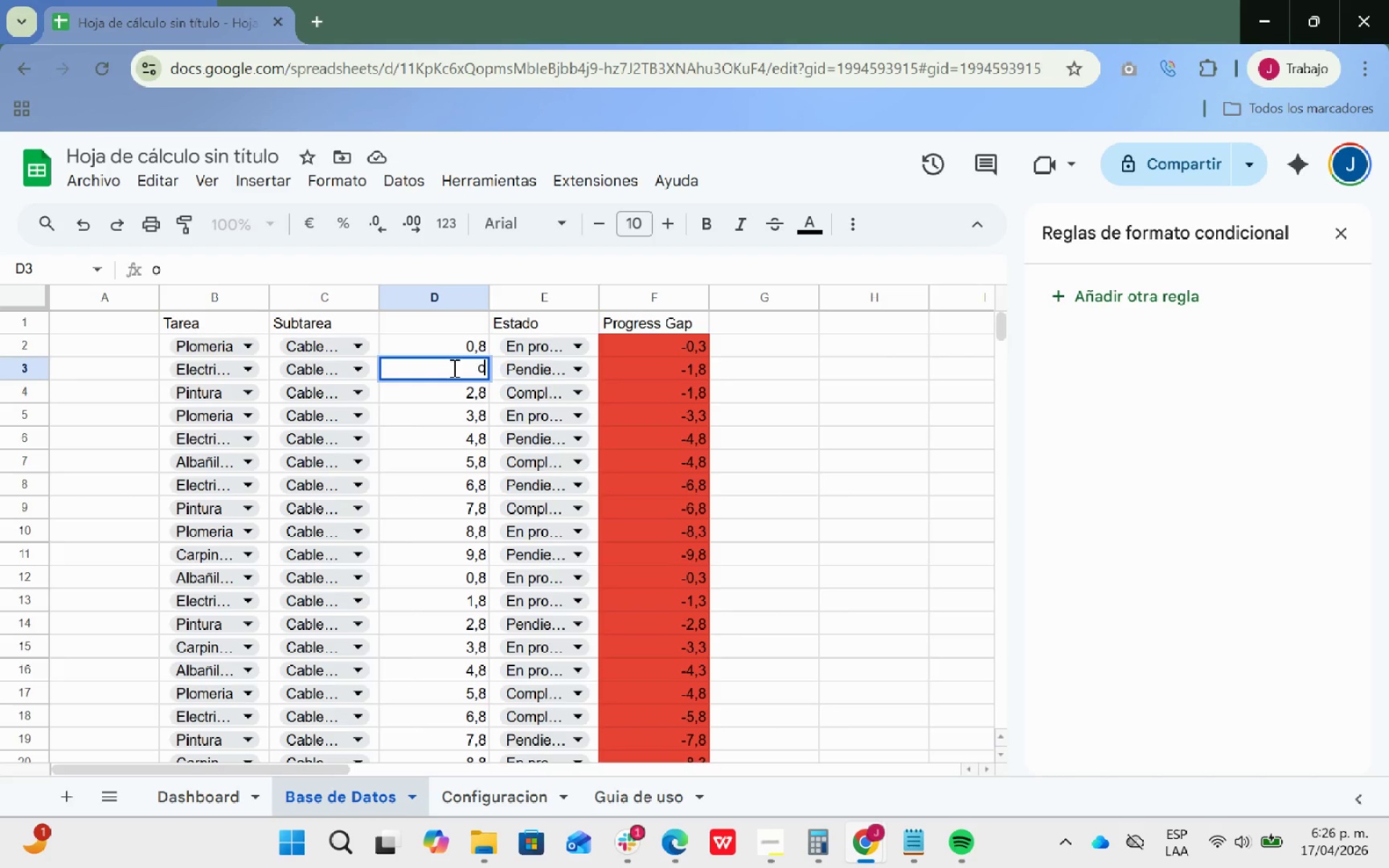 
key(Backspace)
 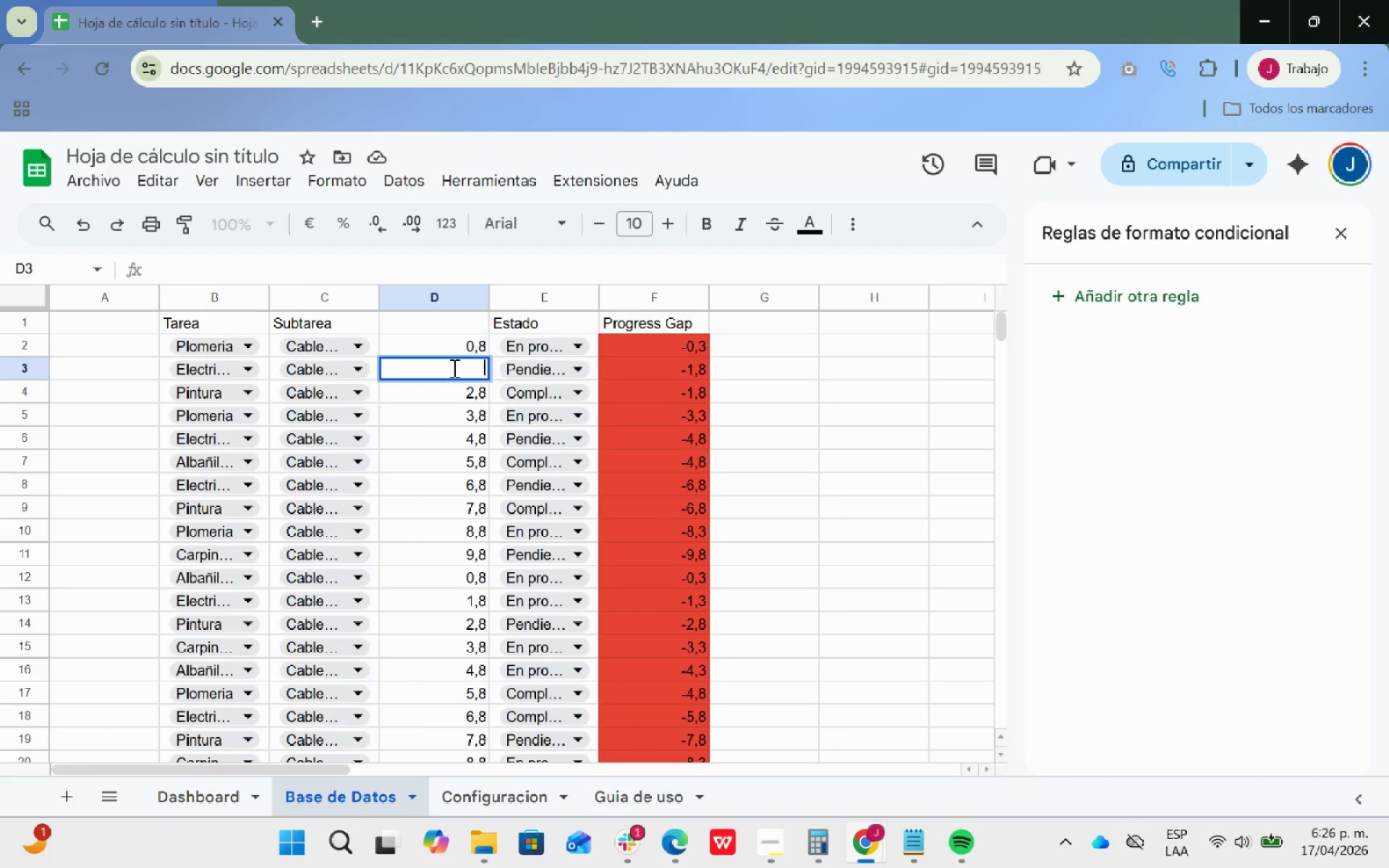 
key(0)
 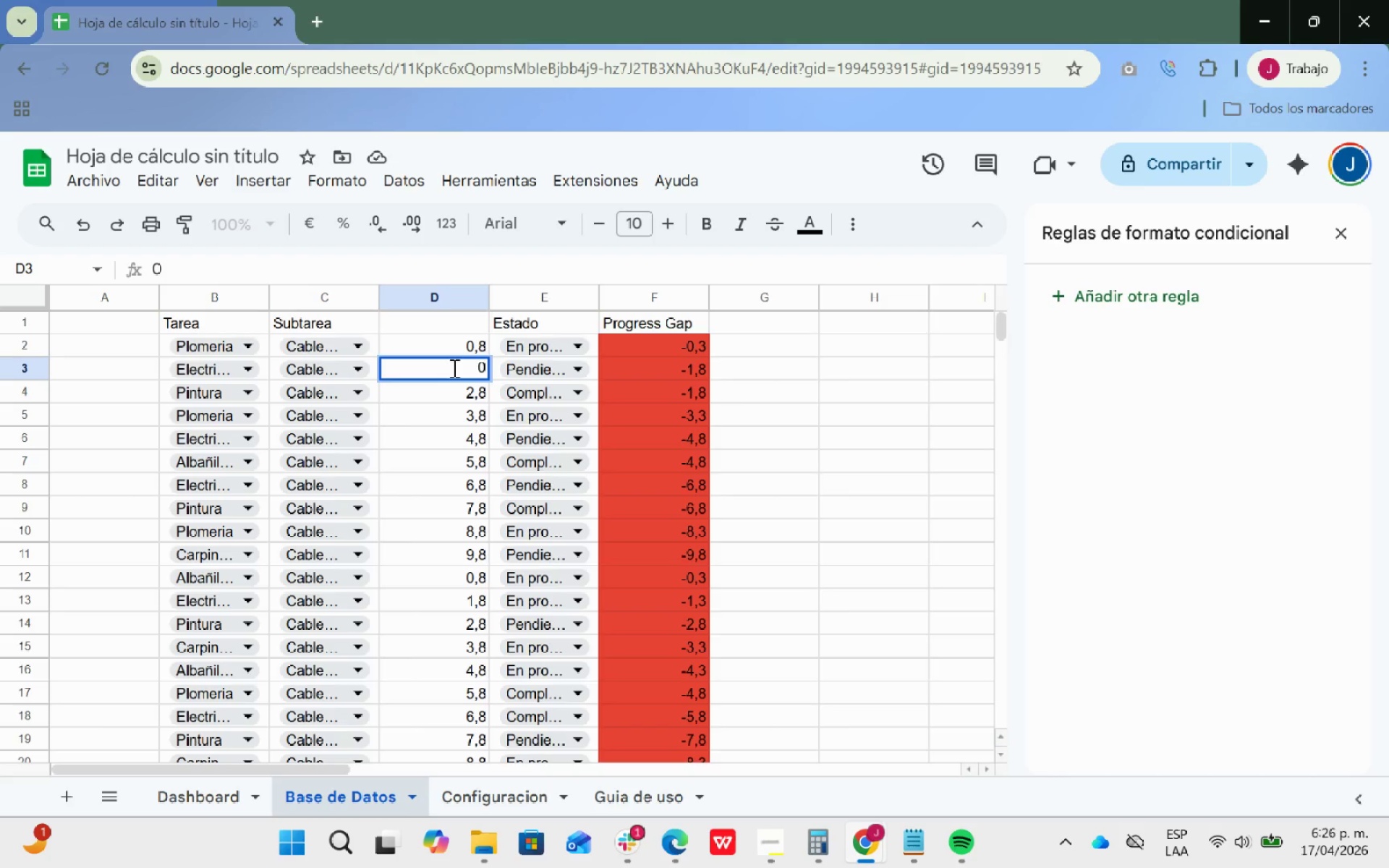 
key(Comma)
 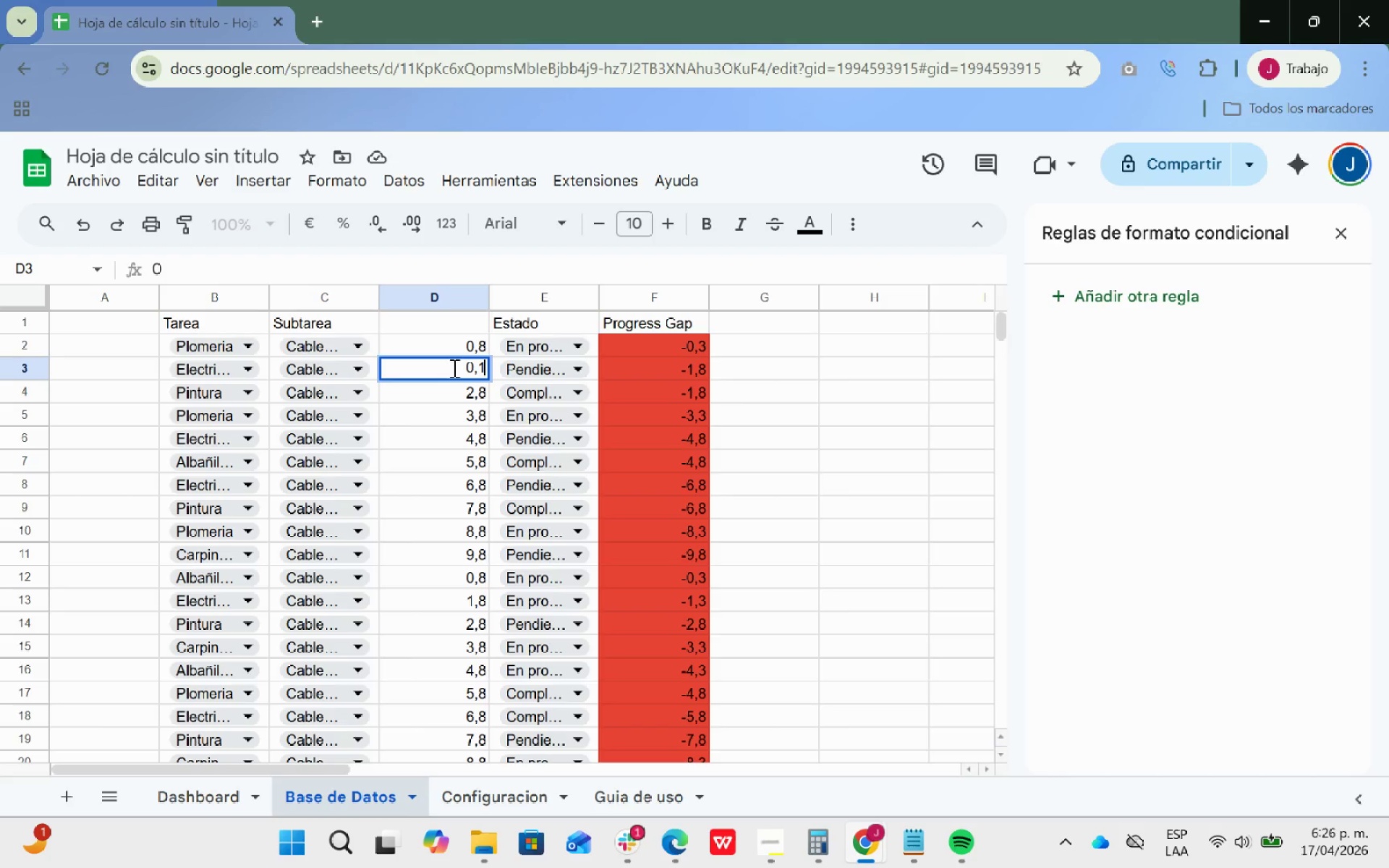 
key(1)
 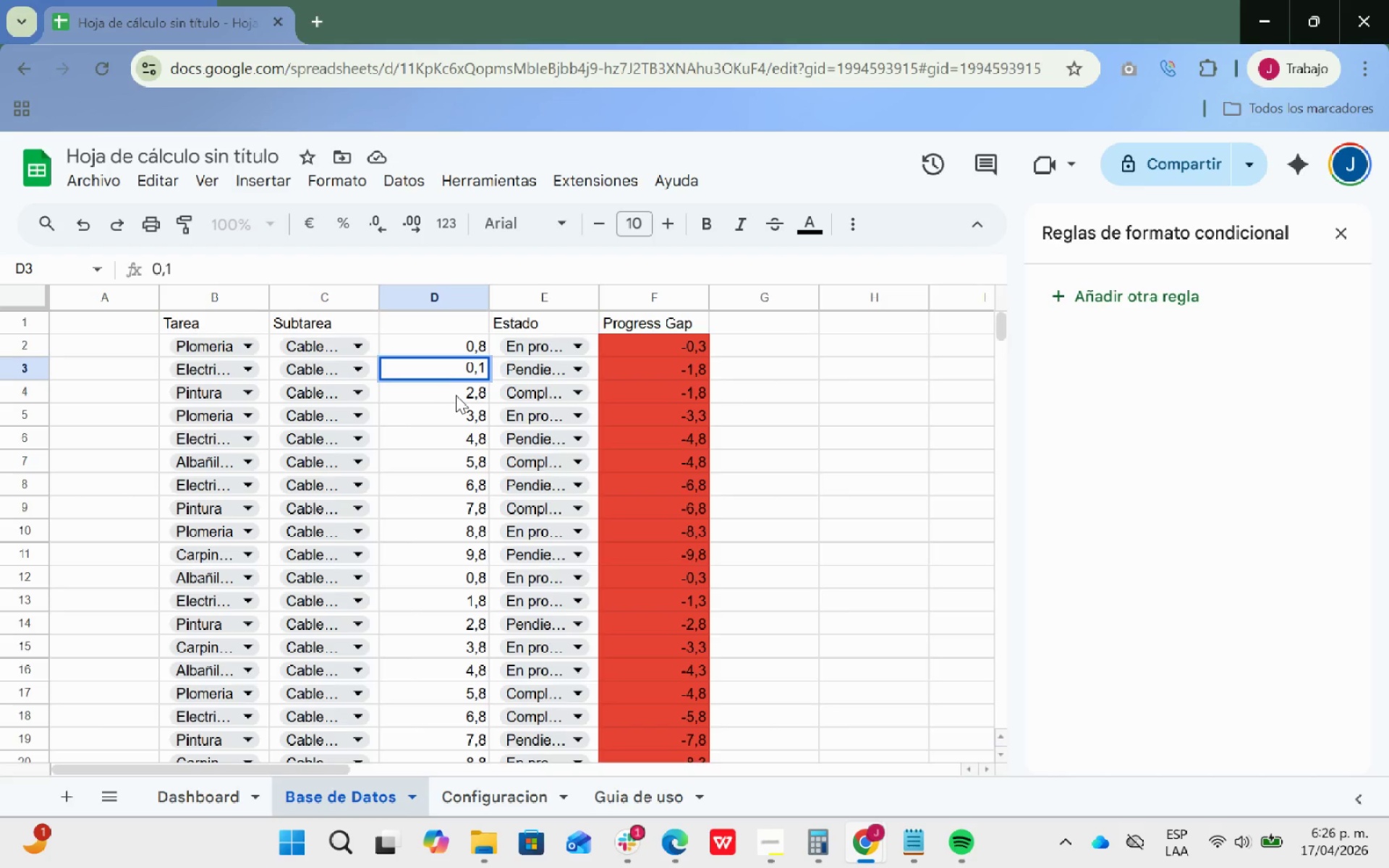 
left_click([459, 398])
 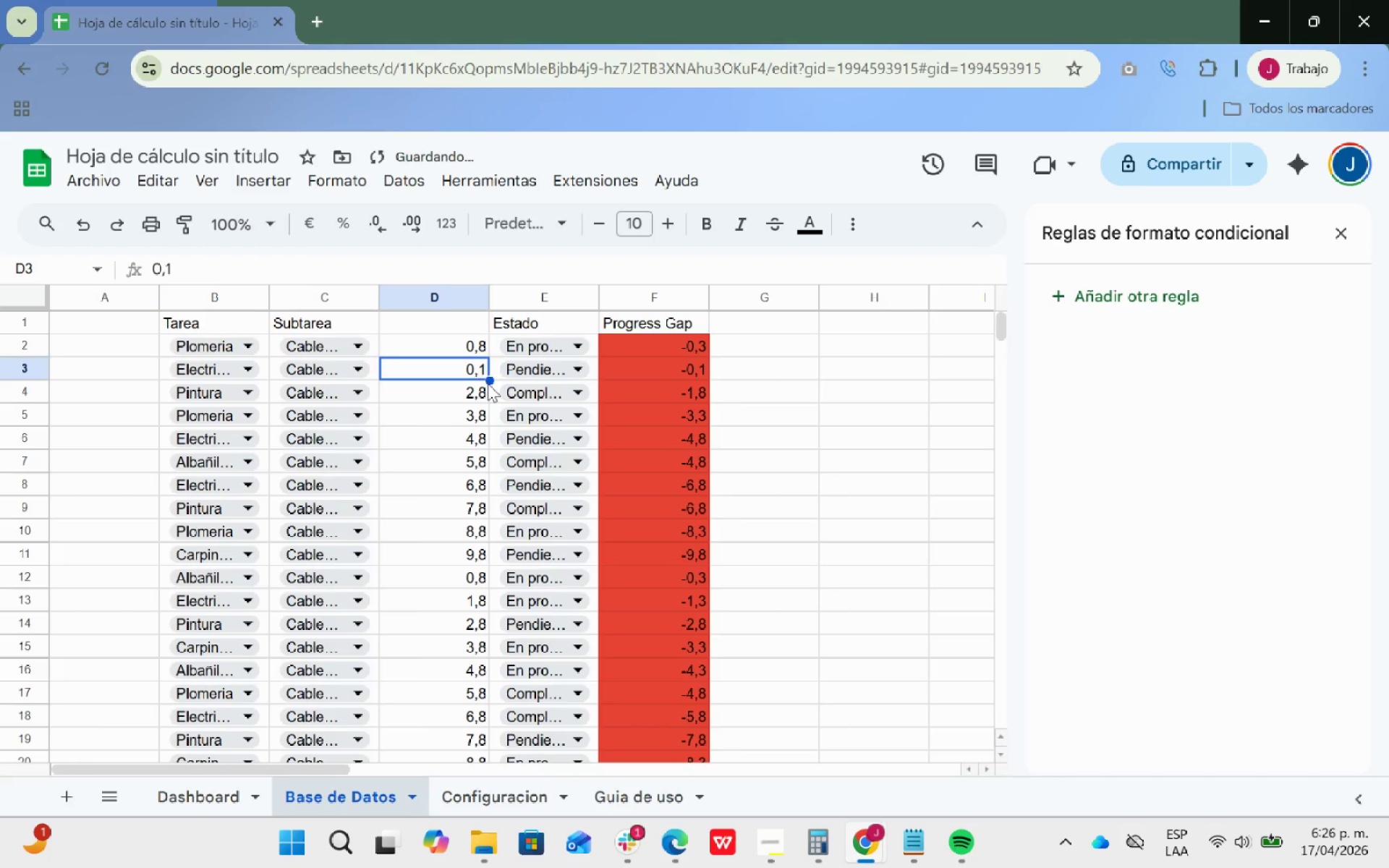 
left_click_drag(start_coordinate=[488, 378], to_coordinate=[494, 469])
 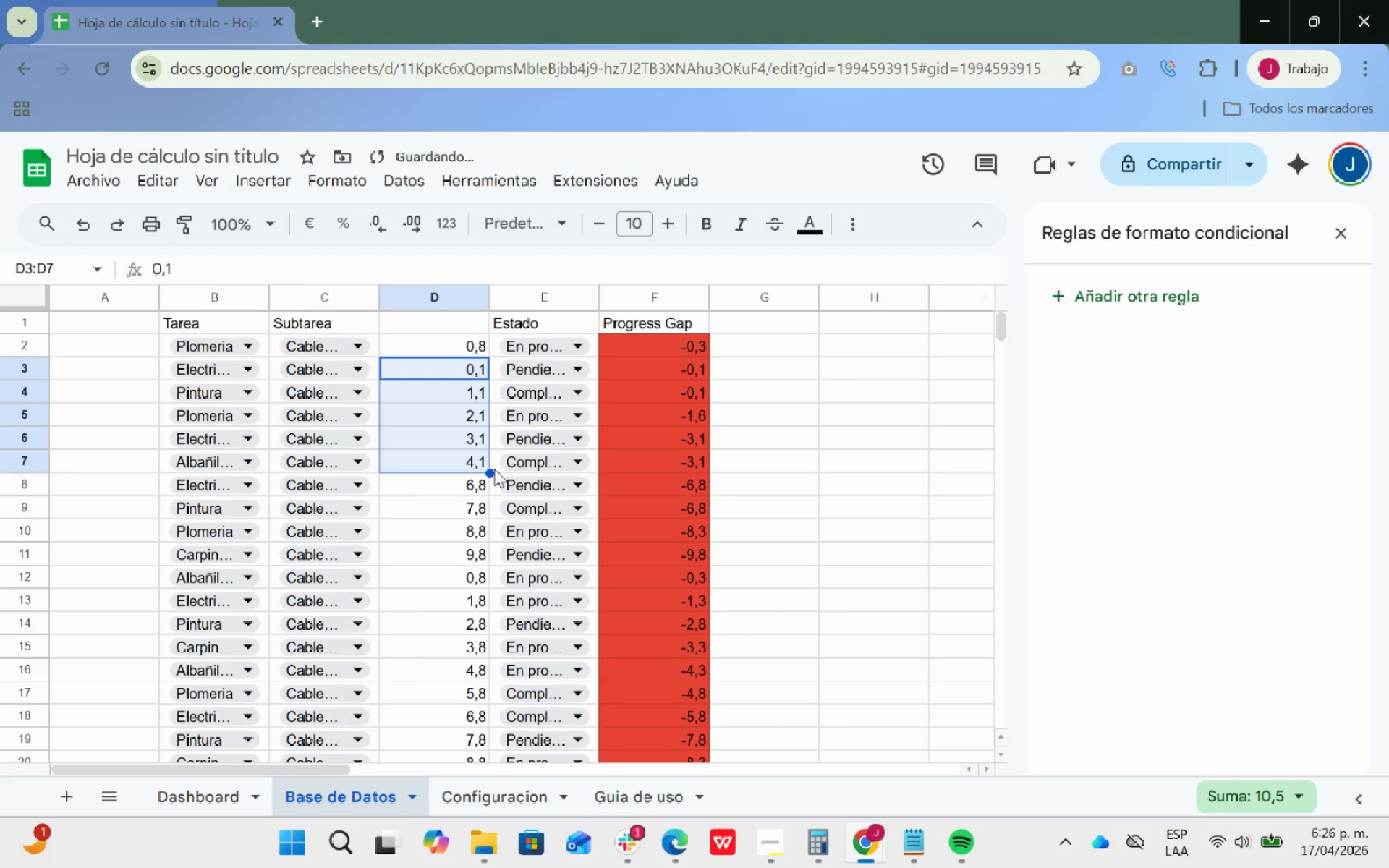 
hold_key(key=ControlLeft, duration=1.39)
 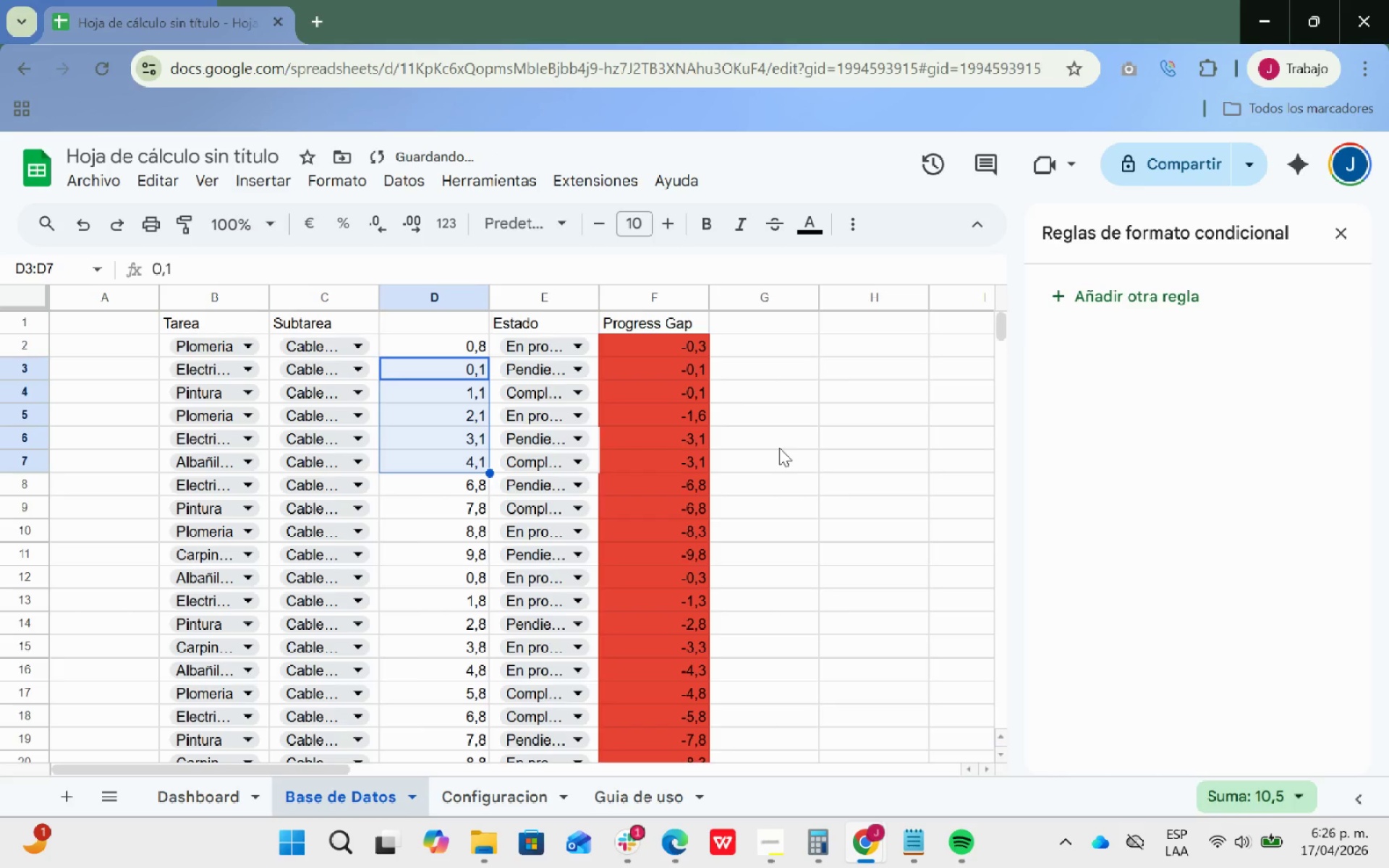 
left_click([799, 443])
 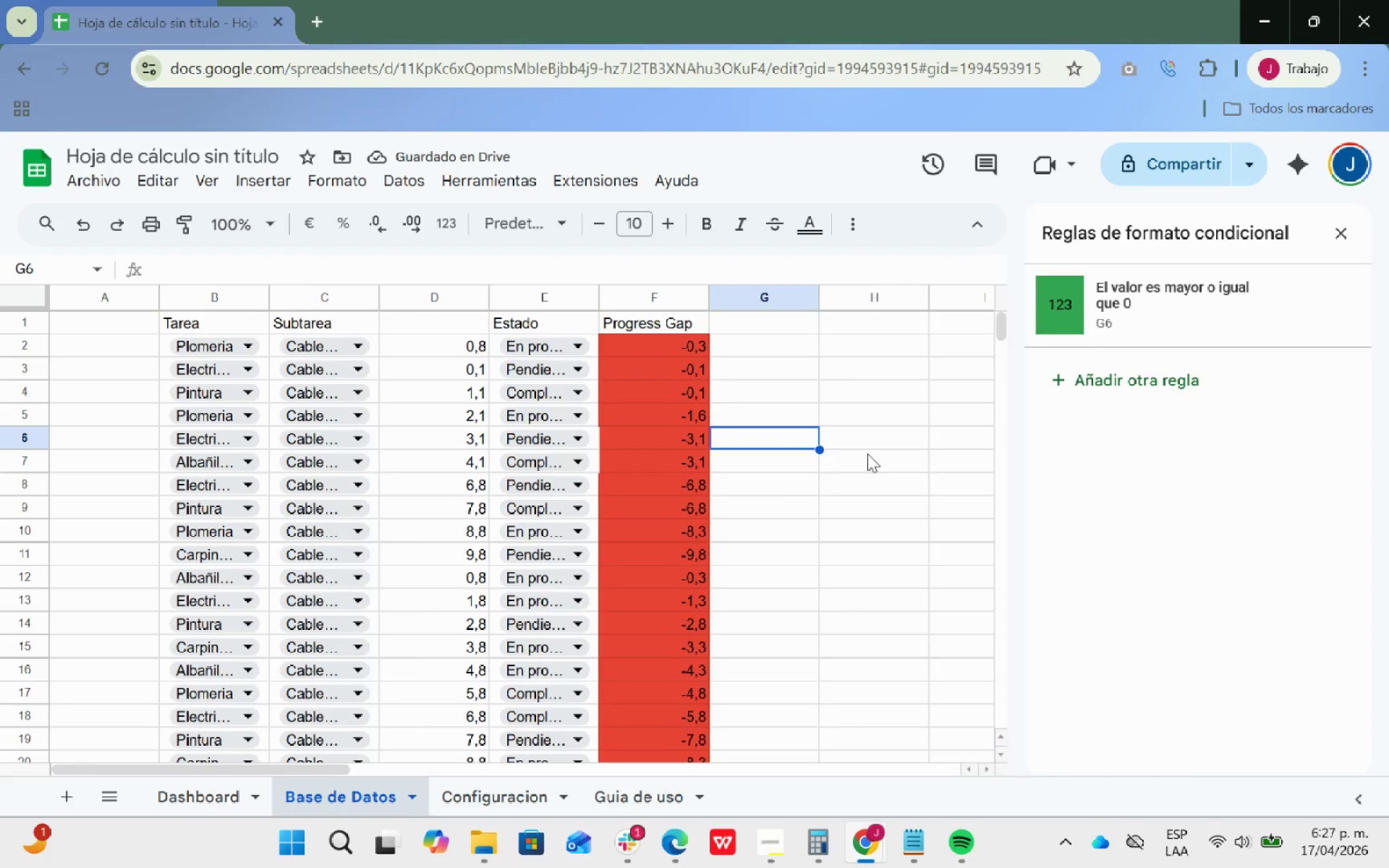 
scroll: coordinate [871, 446], scroll_direction: up, amount: 4.0
 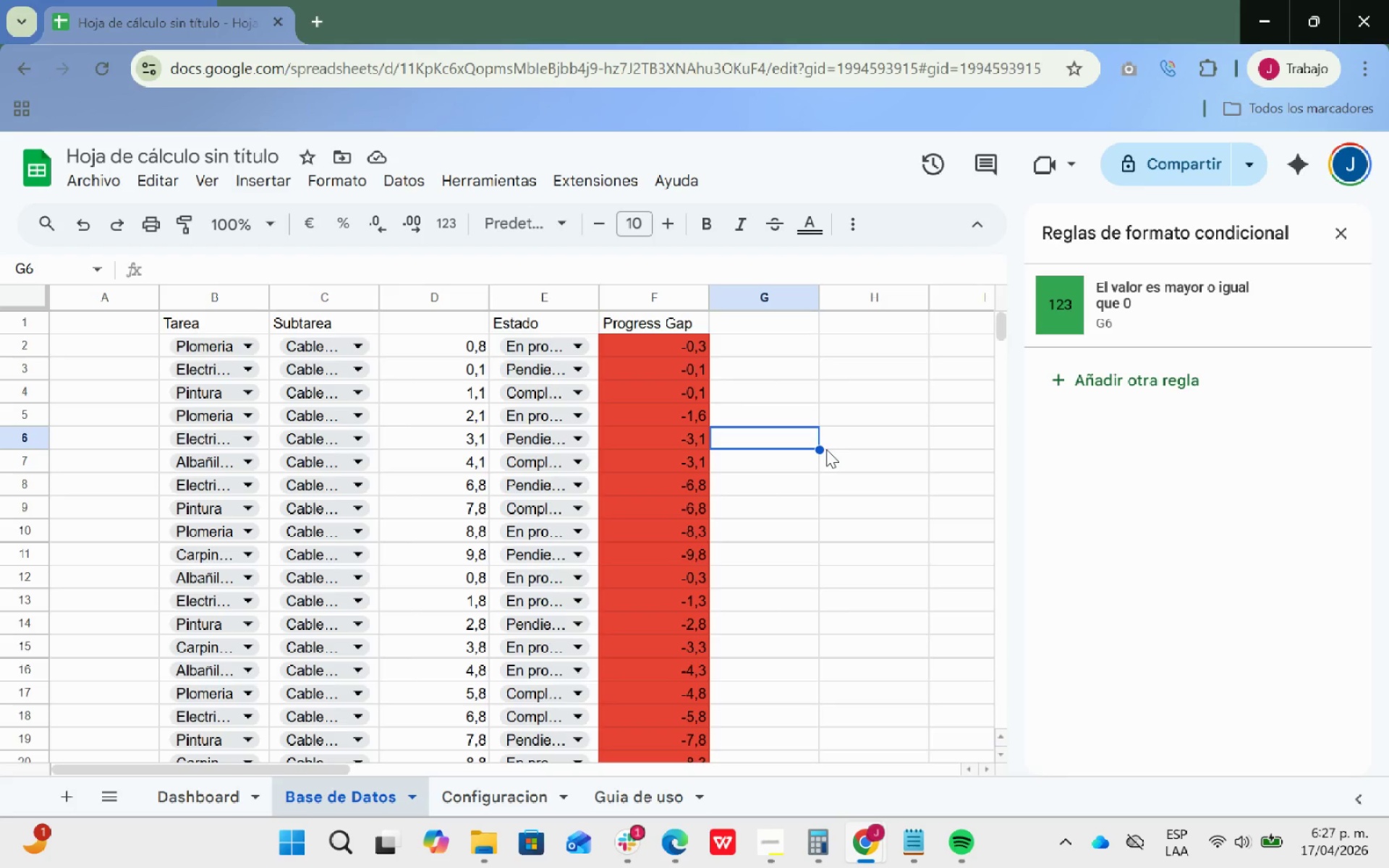 
scroll: coordinate [827, 484], scroll_direction: down, amount: 2.0
 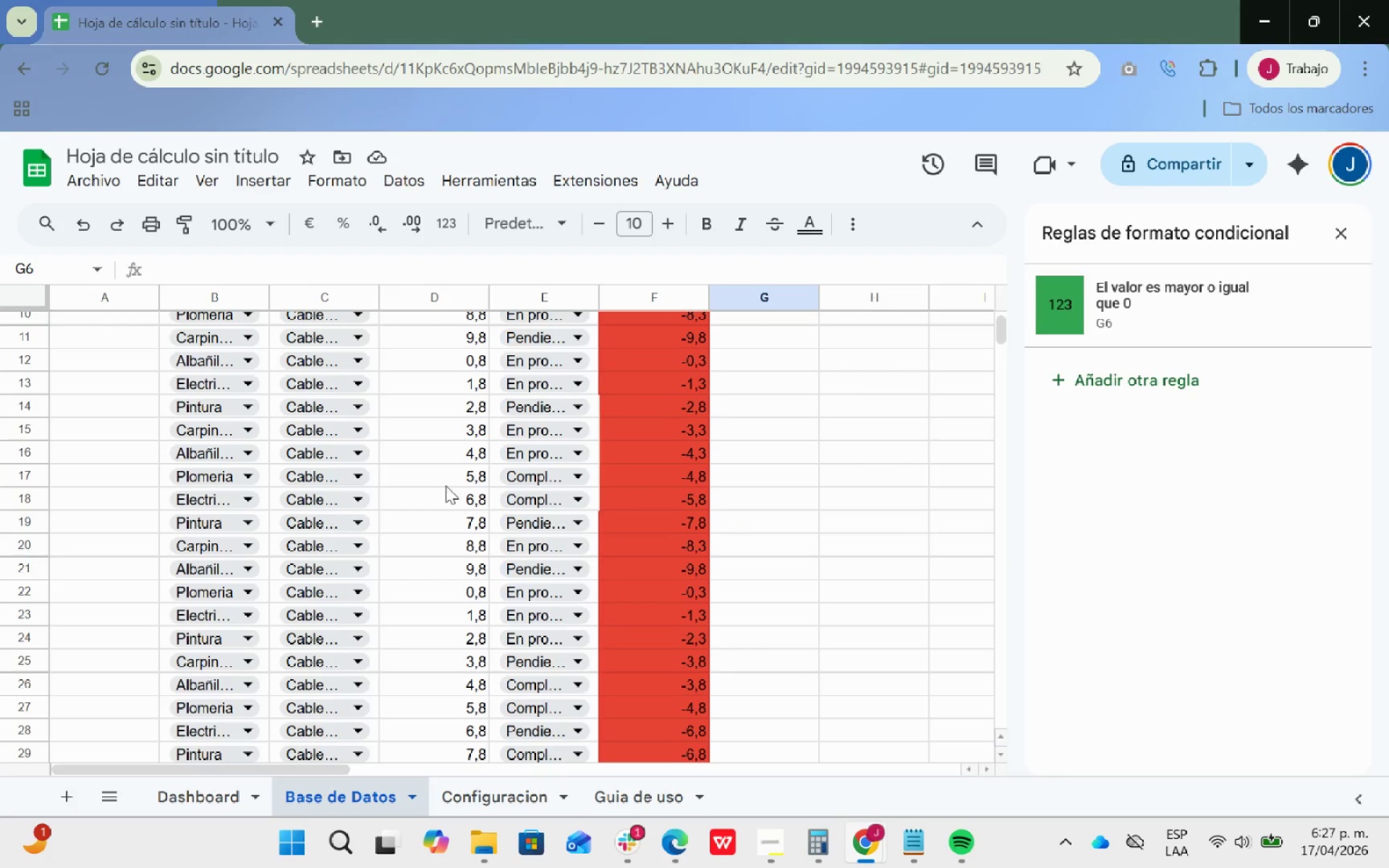 
left_click([463, 592])
 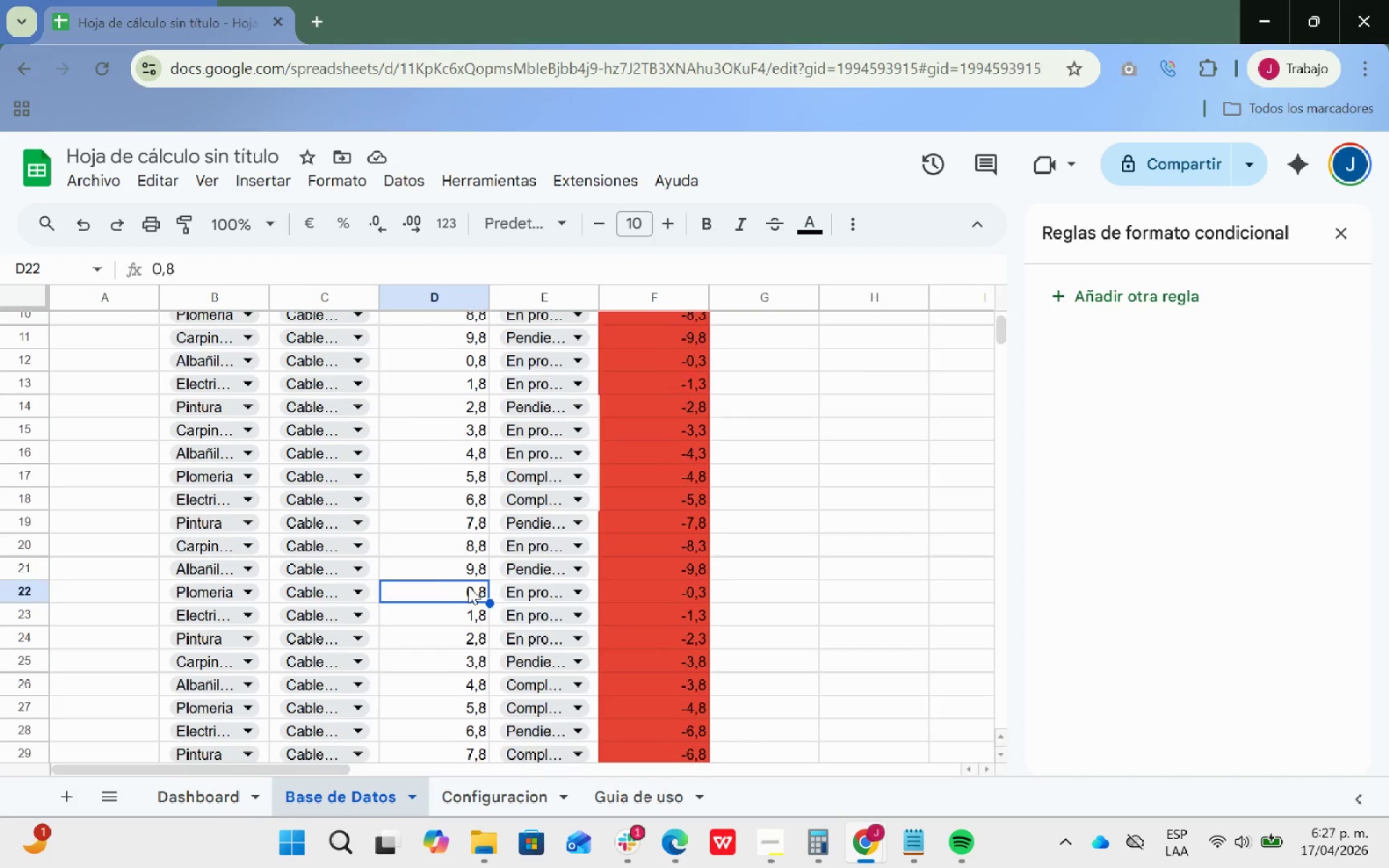 
scroll: coordinate [469, 586], scroll_direction: down, amount: 2.0
 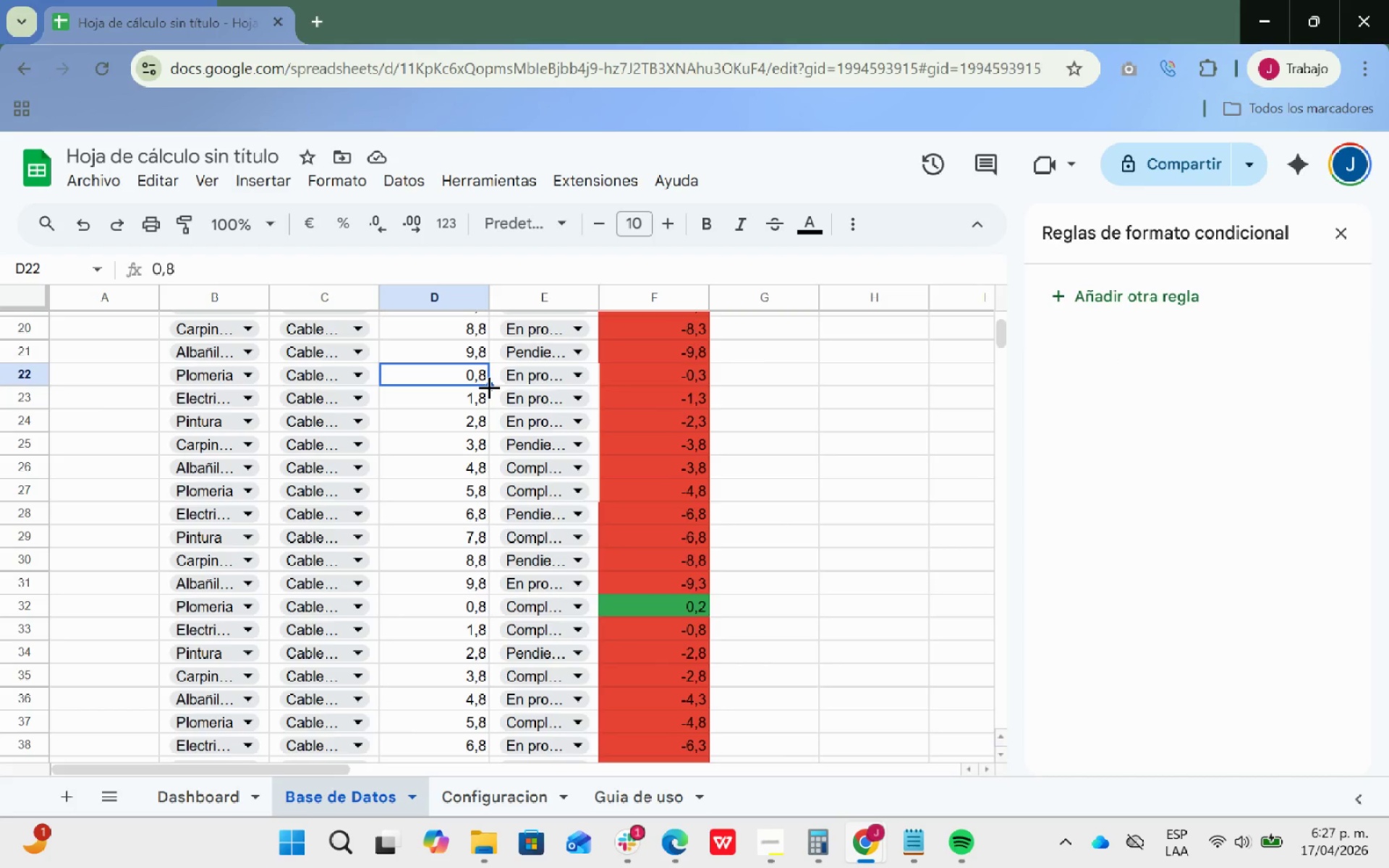 
left_click_drag(start_coordinate=[489, 386], to_coordinate=[477, 379])
 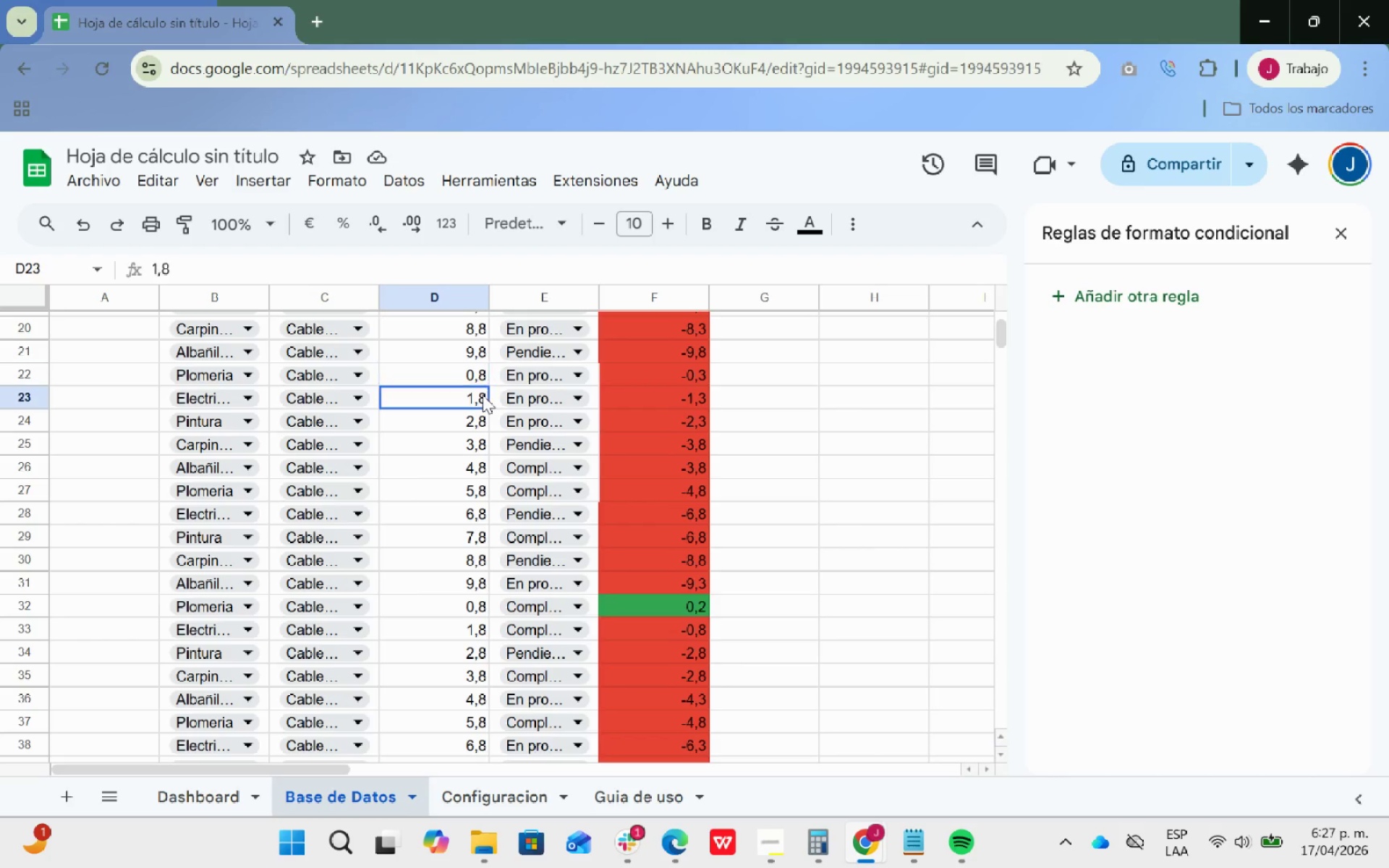 
double_click([483, 395])
 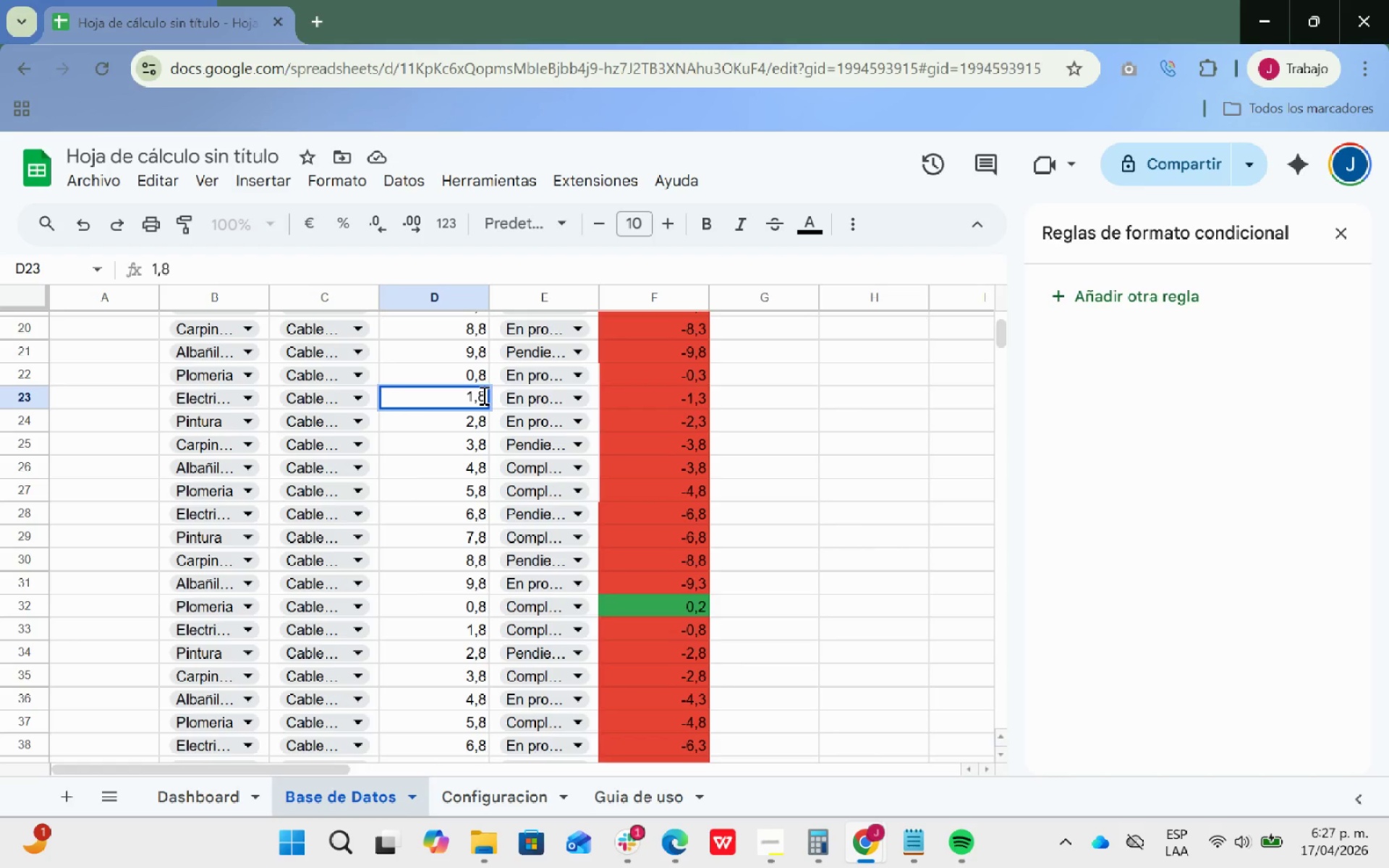 
key(Backspace)
 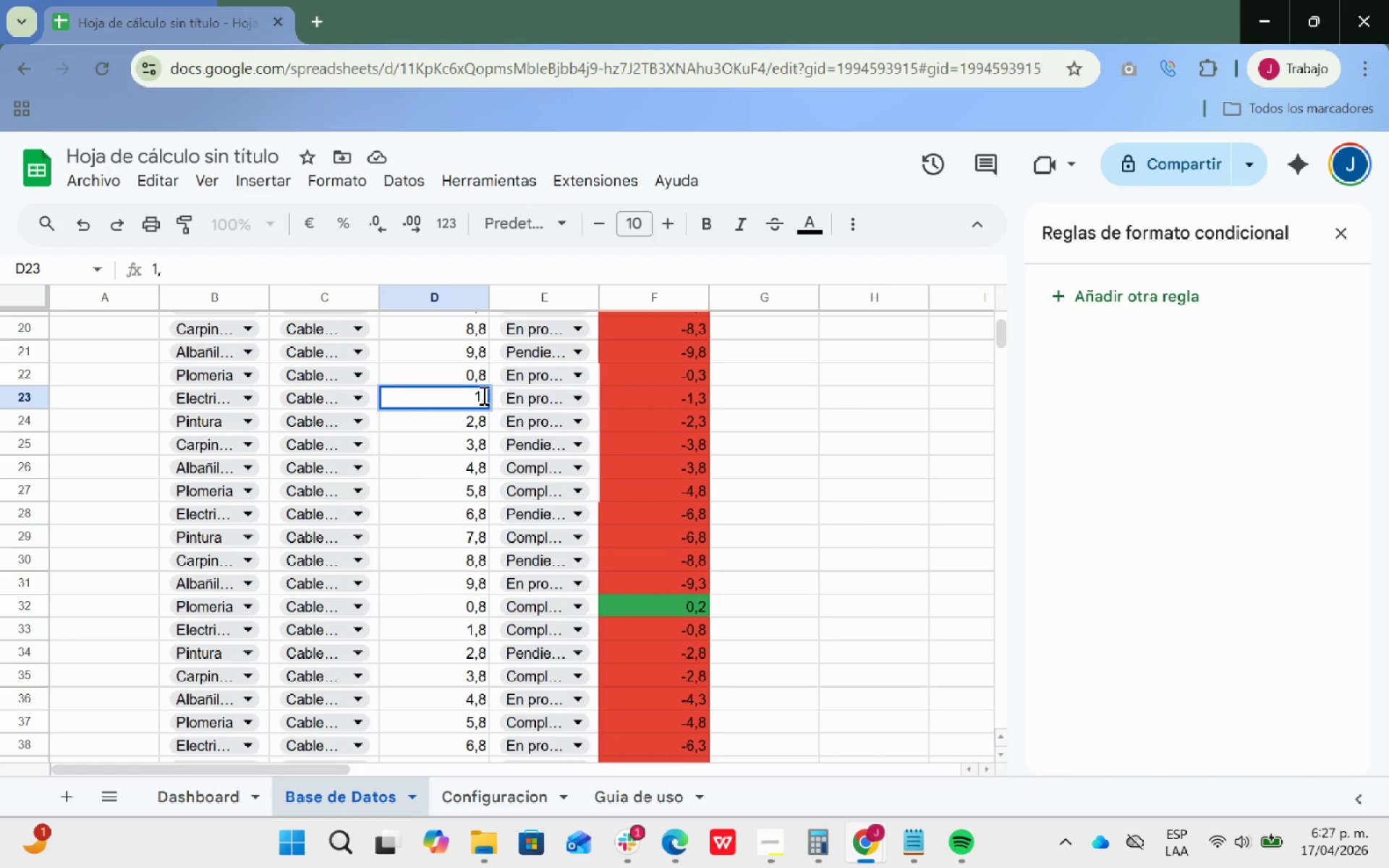 
key(Backspace)
 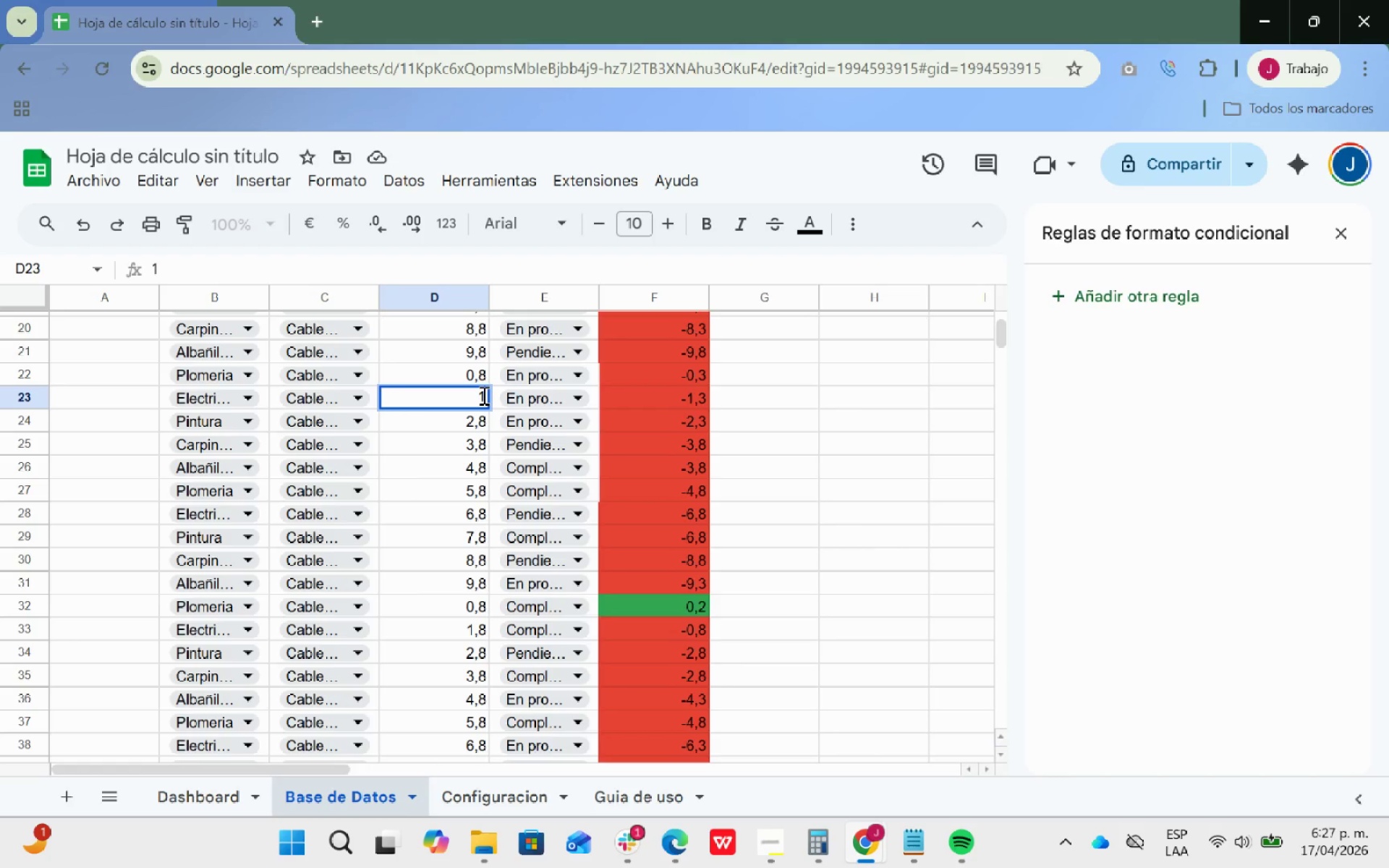 
key(Backspace)
 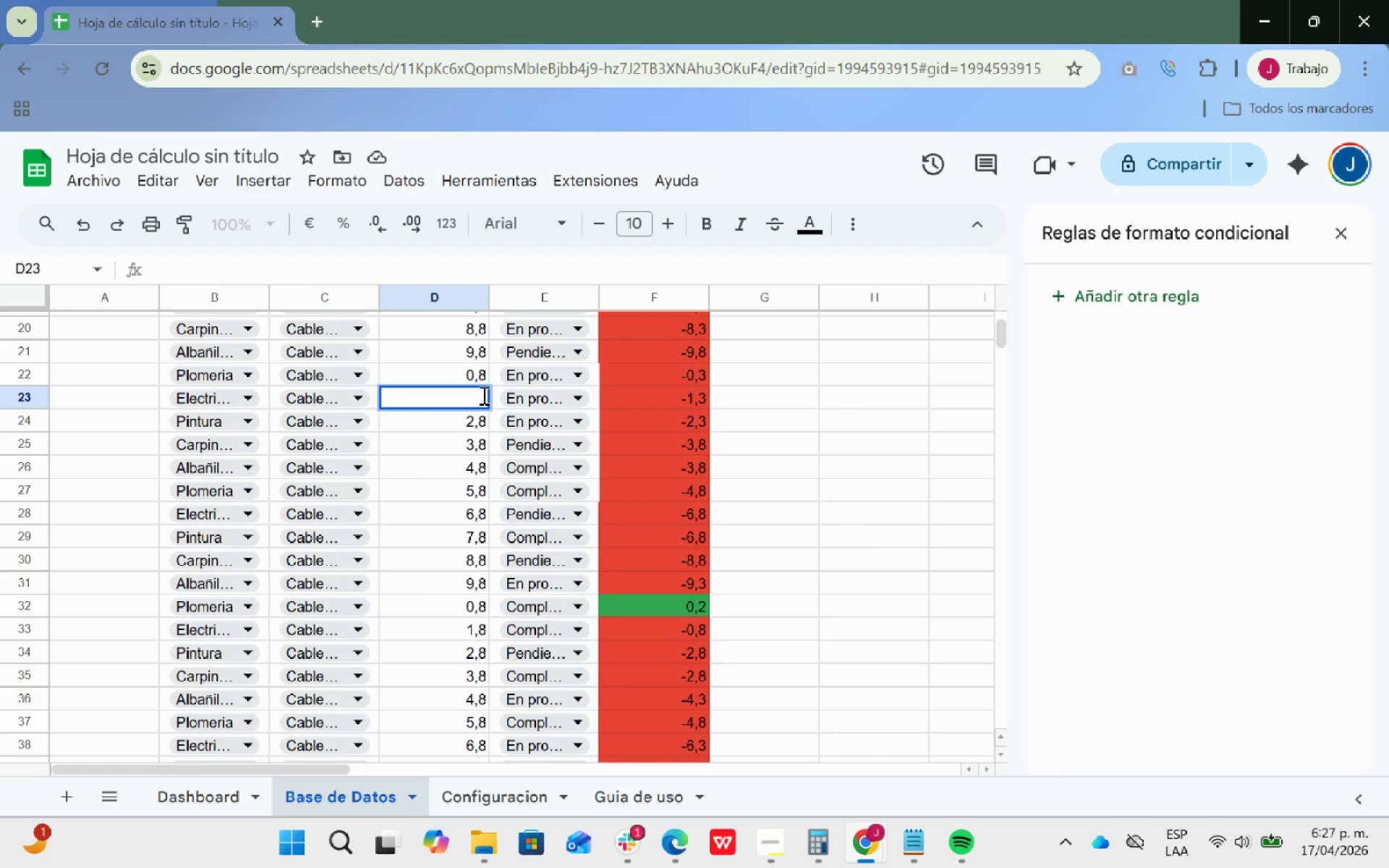 
key(0)
 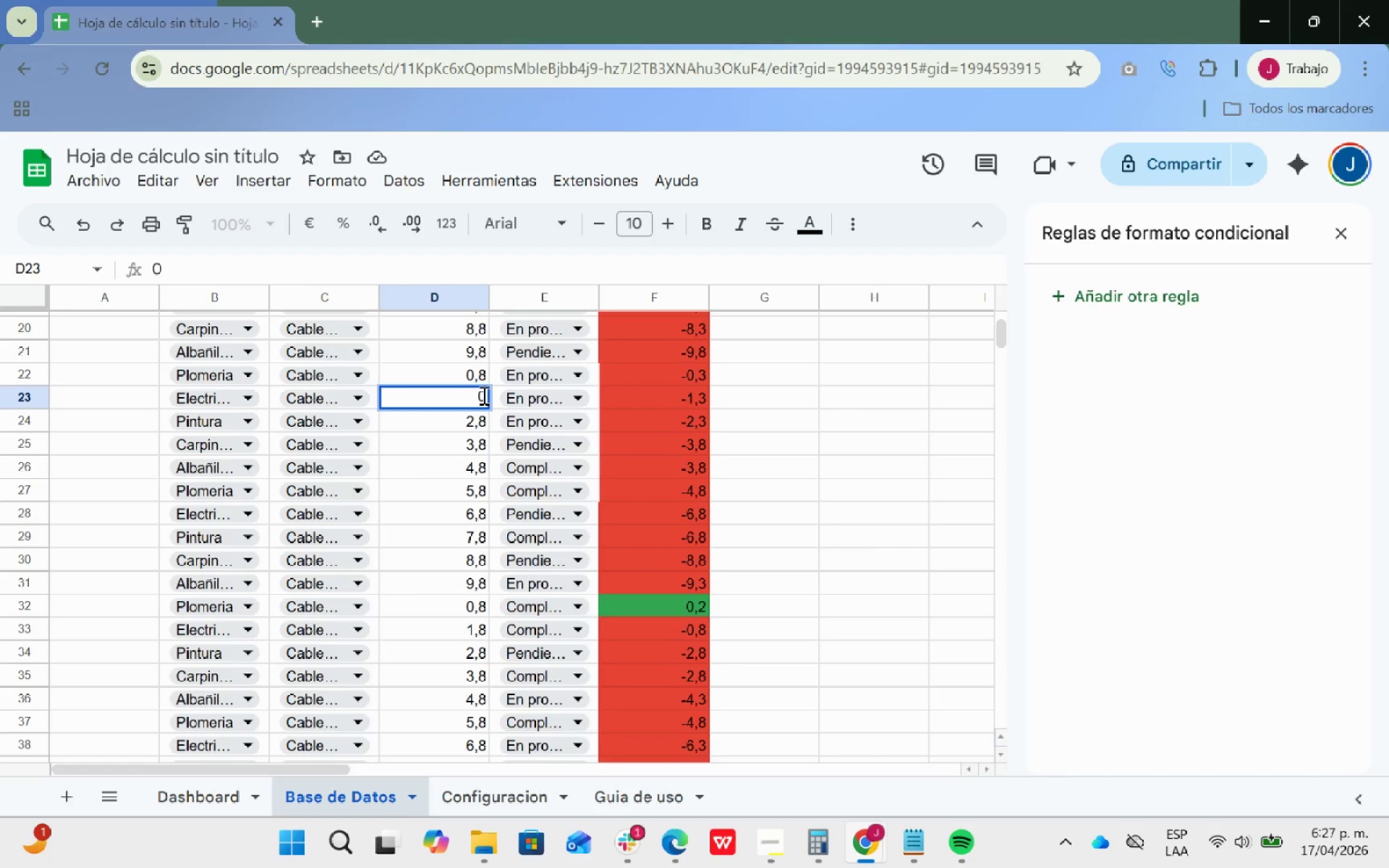 
key(Comma)
 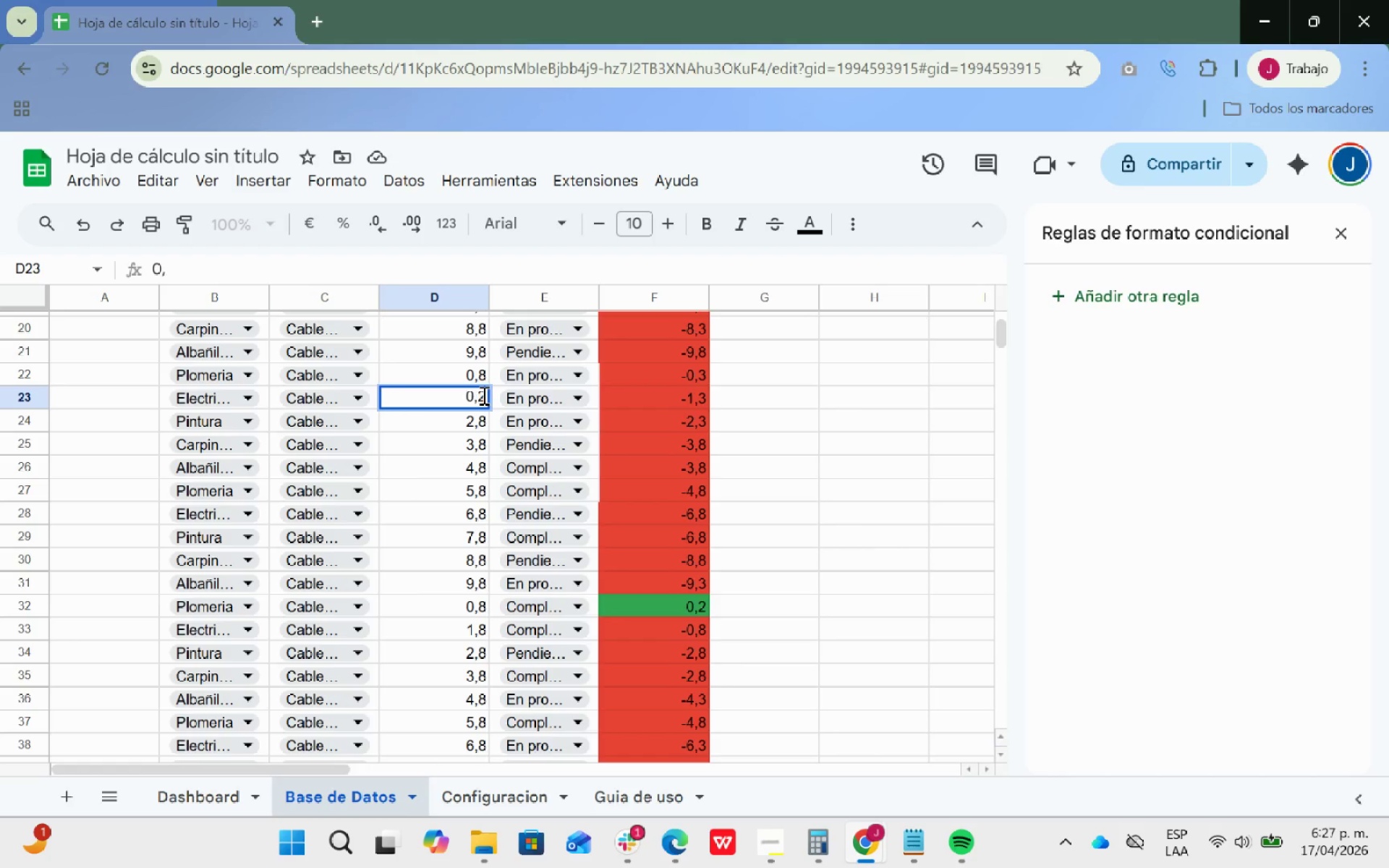 
key(2)
 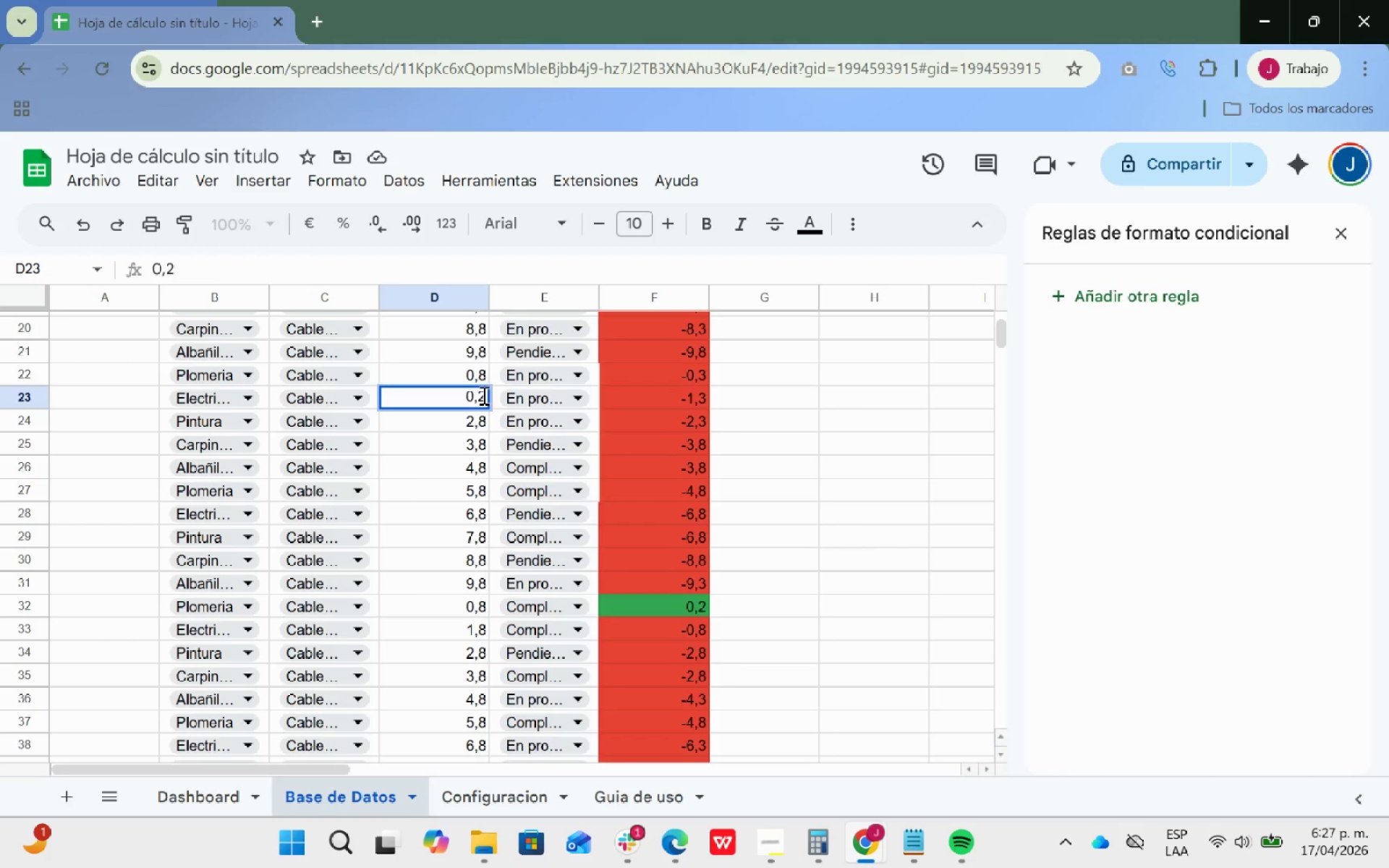 
key(Enter)
 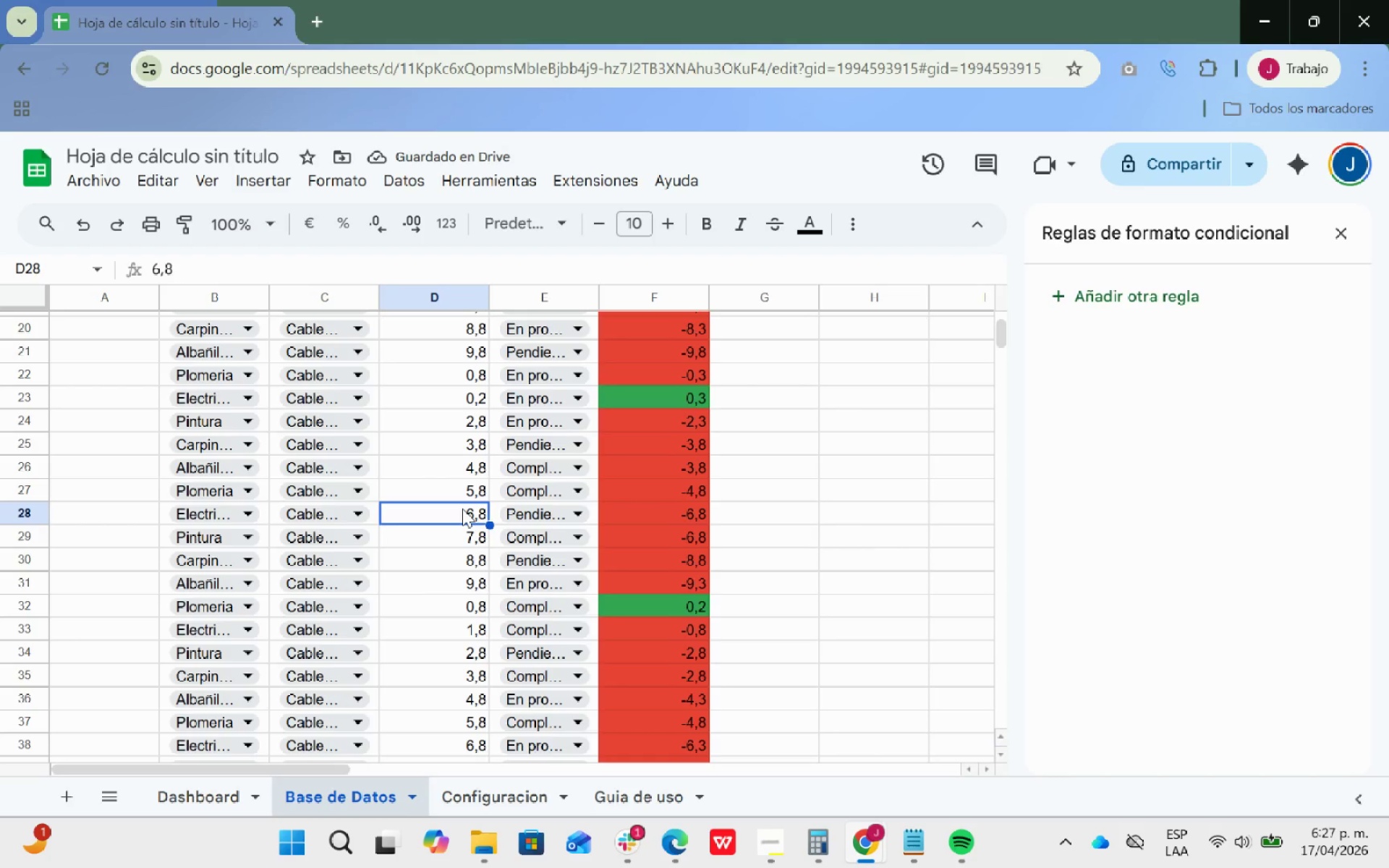 
double_click([462, 509])
 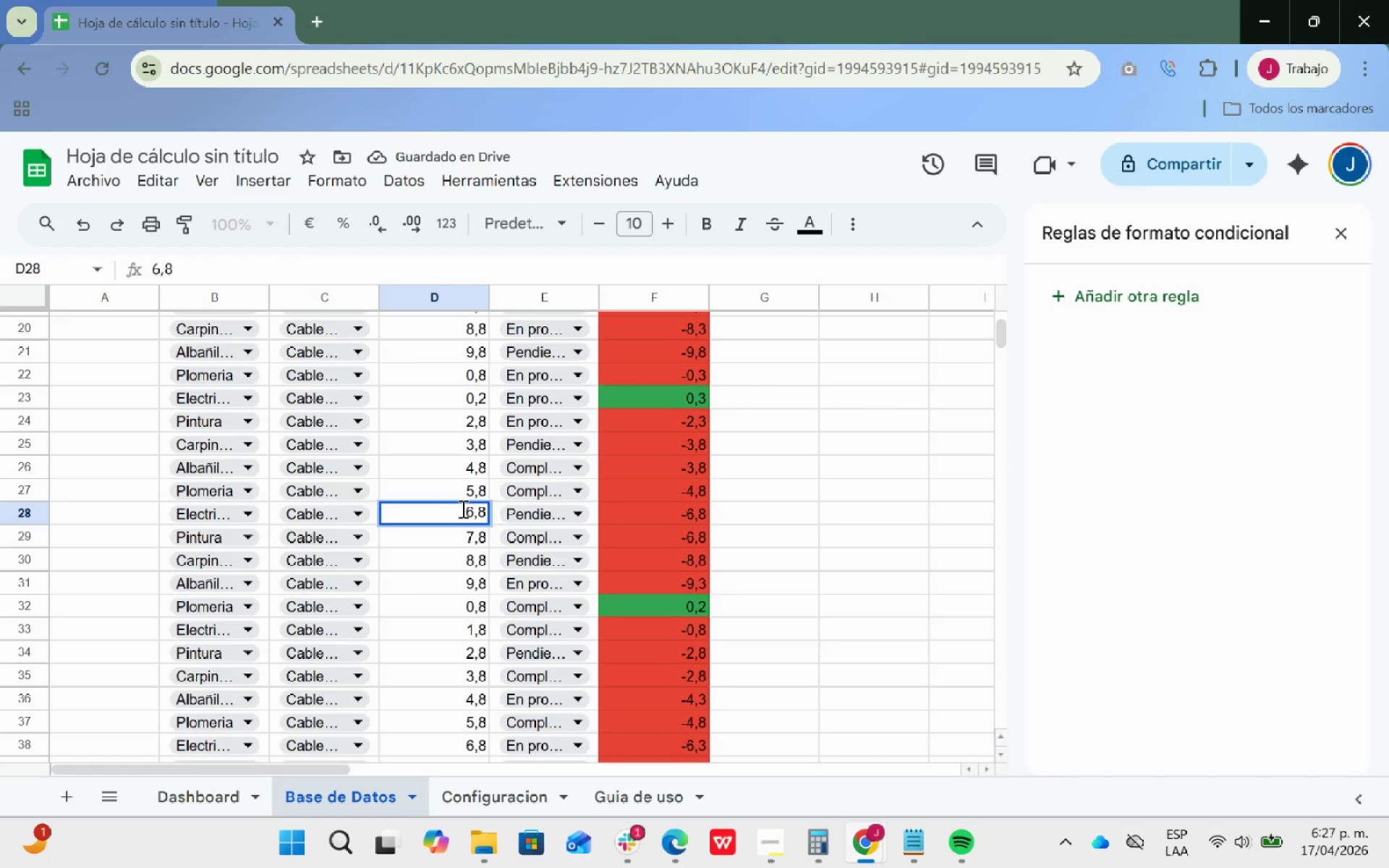 
key(Backspace)
 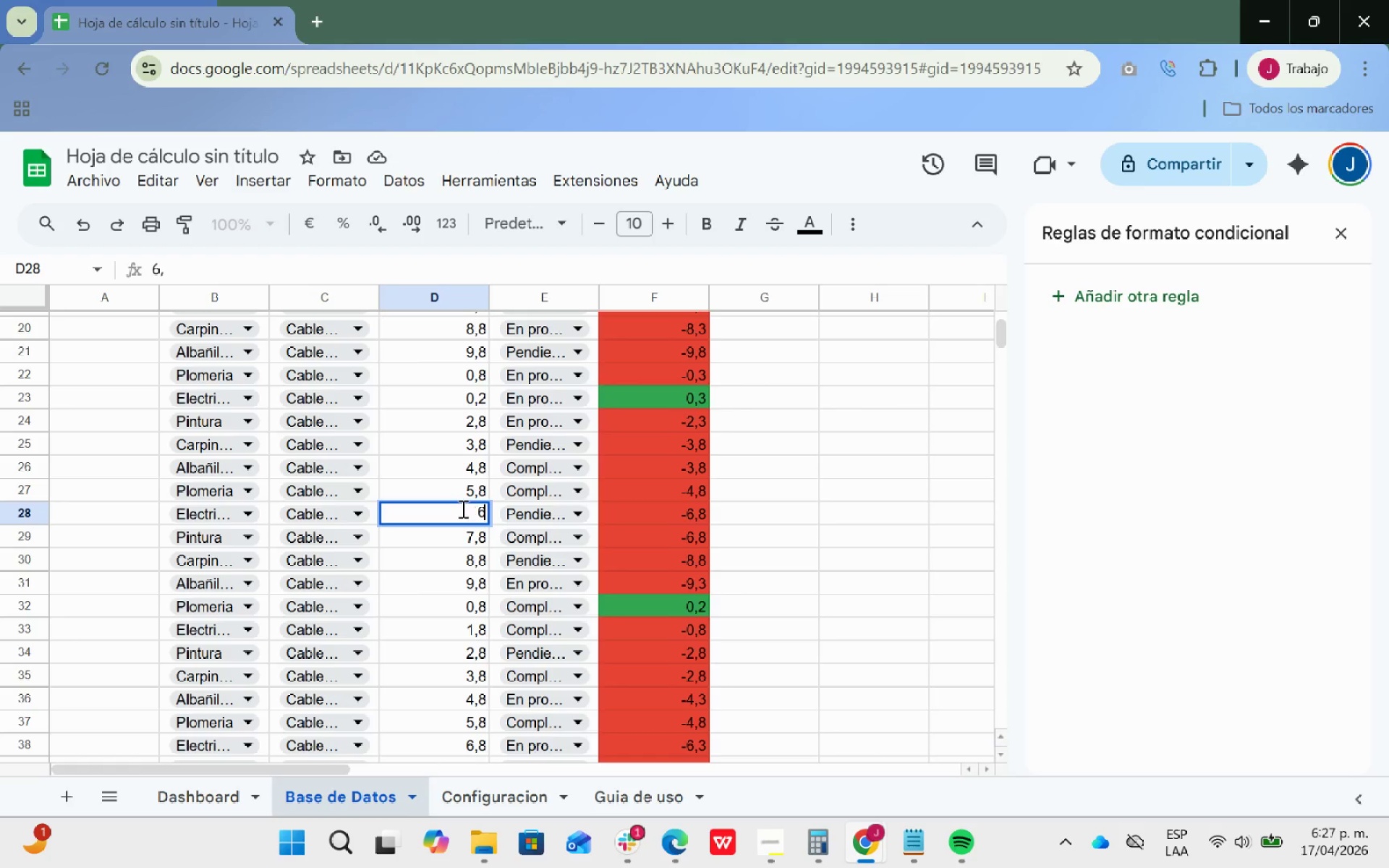 
key(Backspace)
 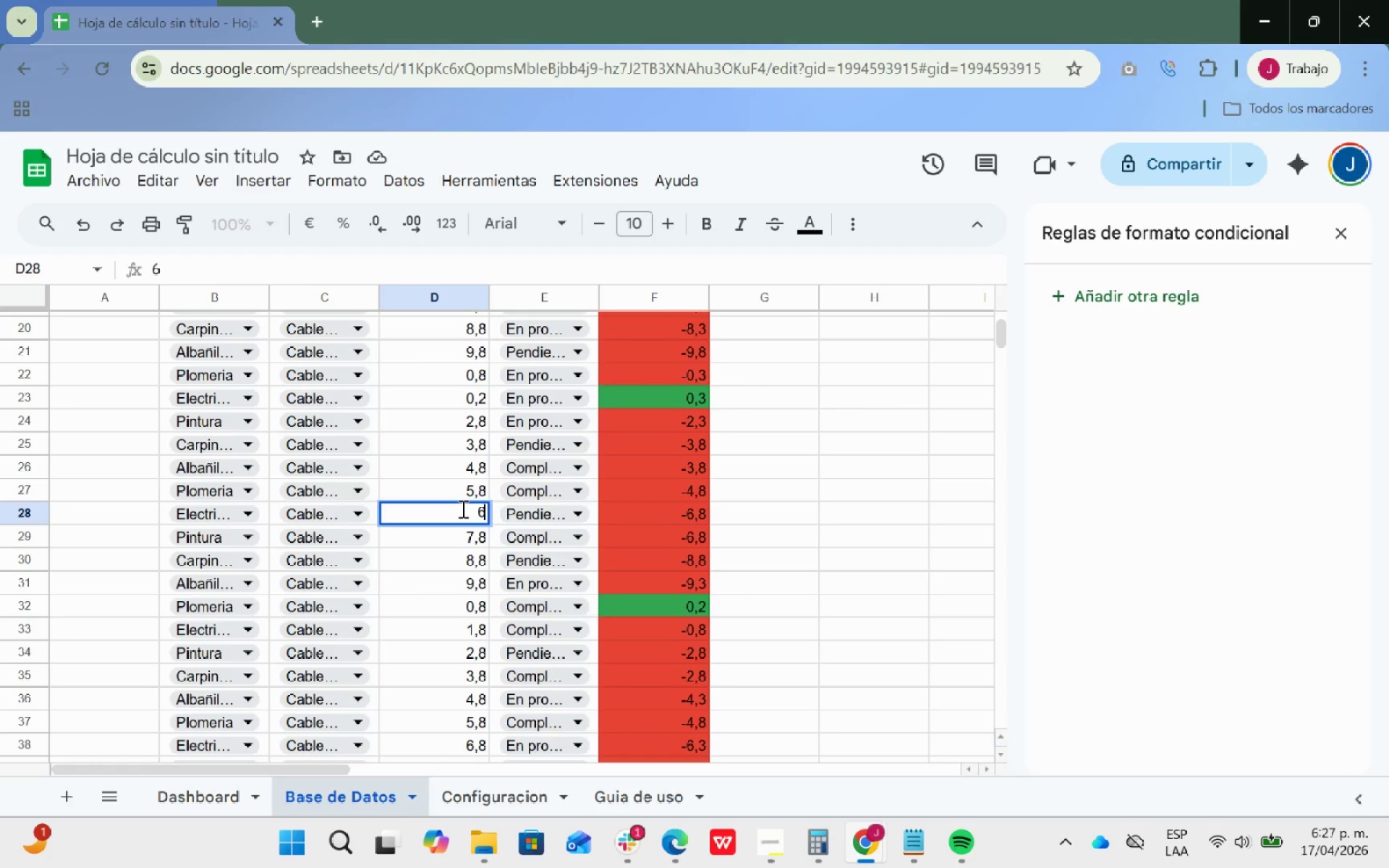 
key(Backspace)
 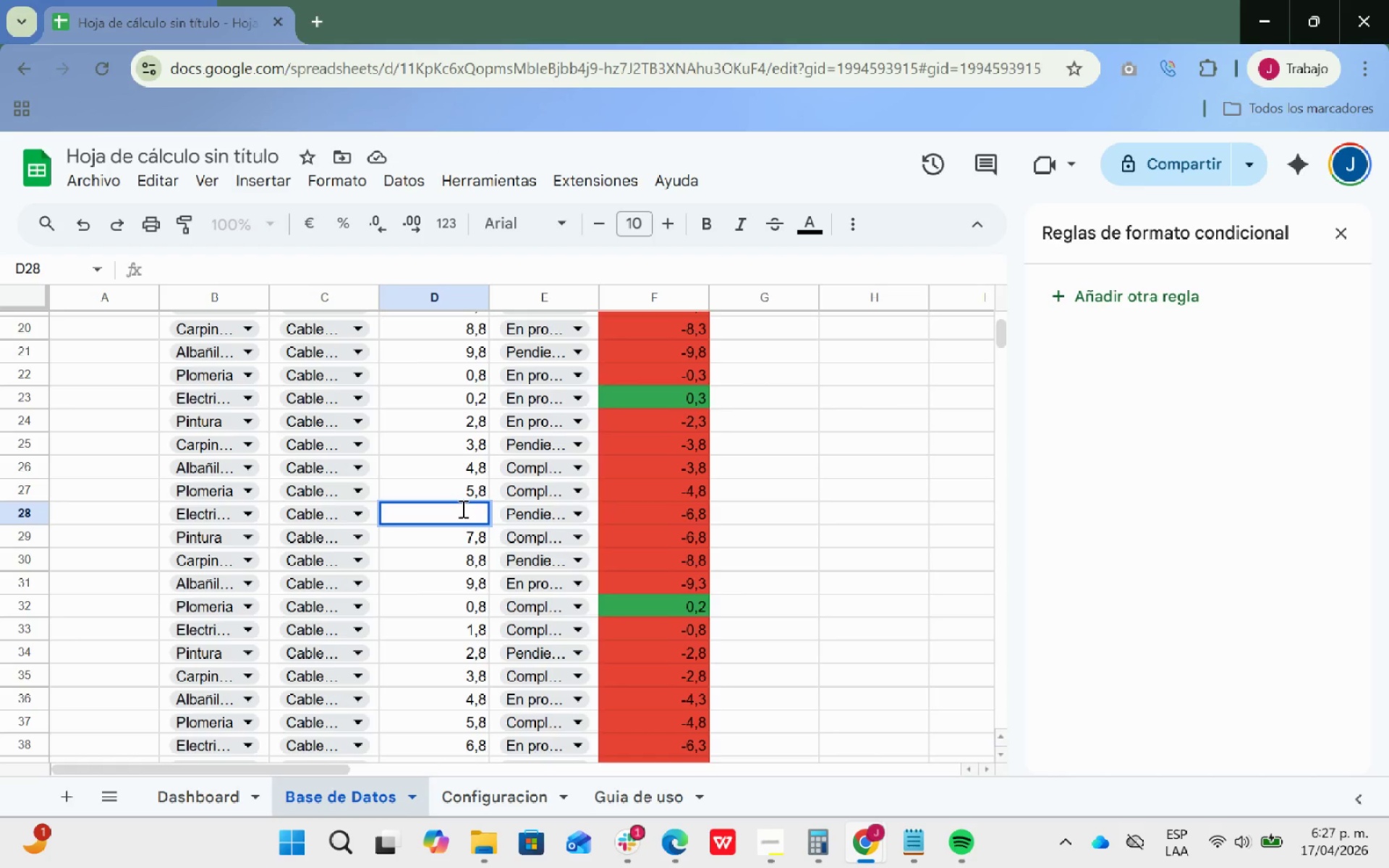 
key(0)
 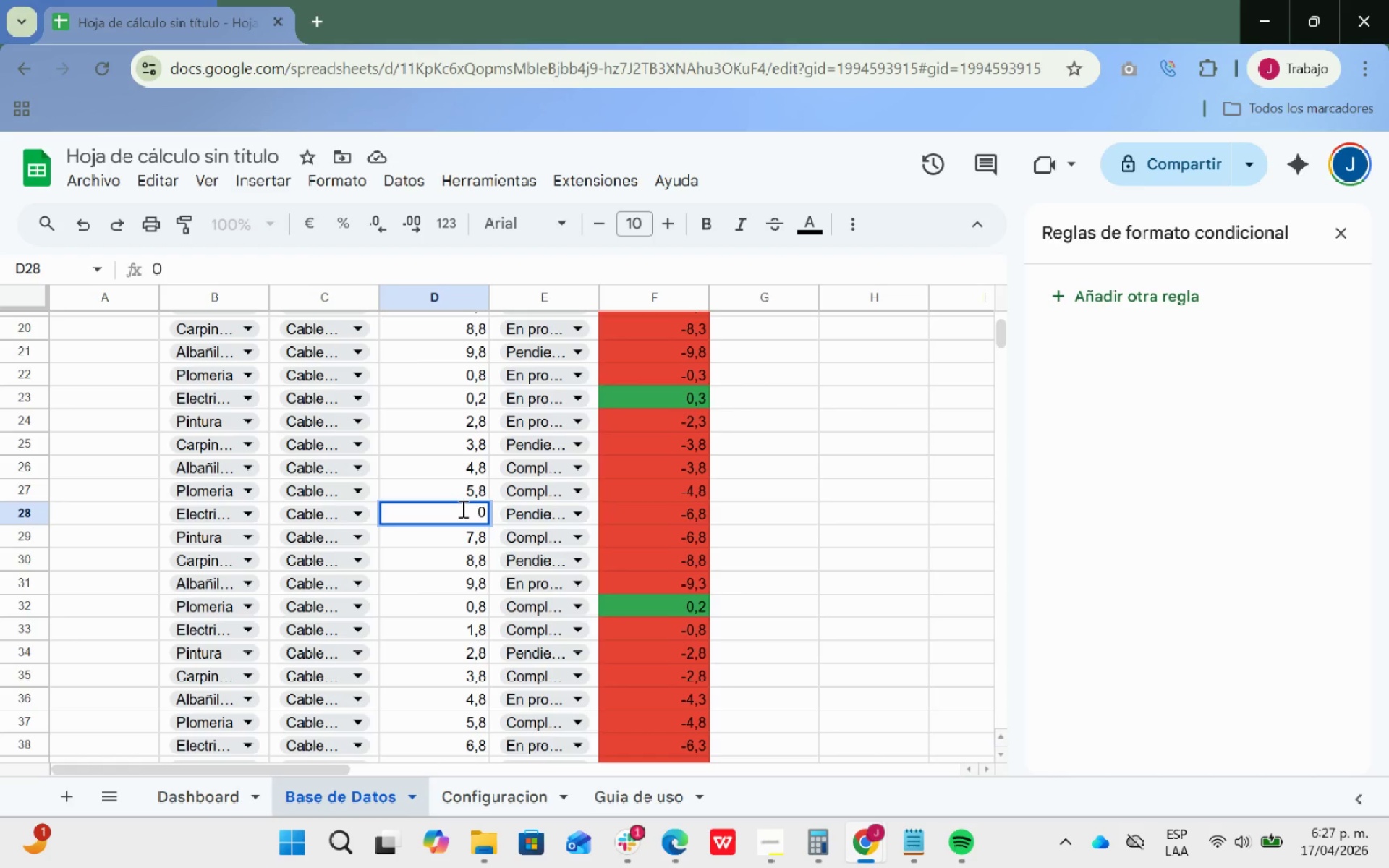 
key(Comma)
 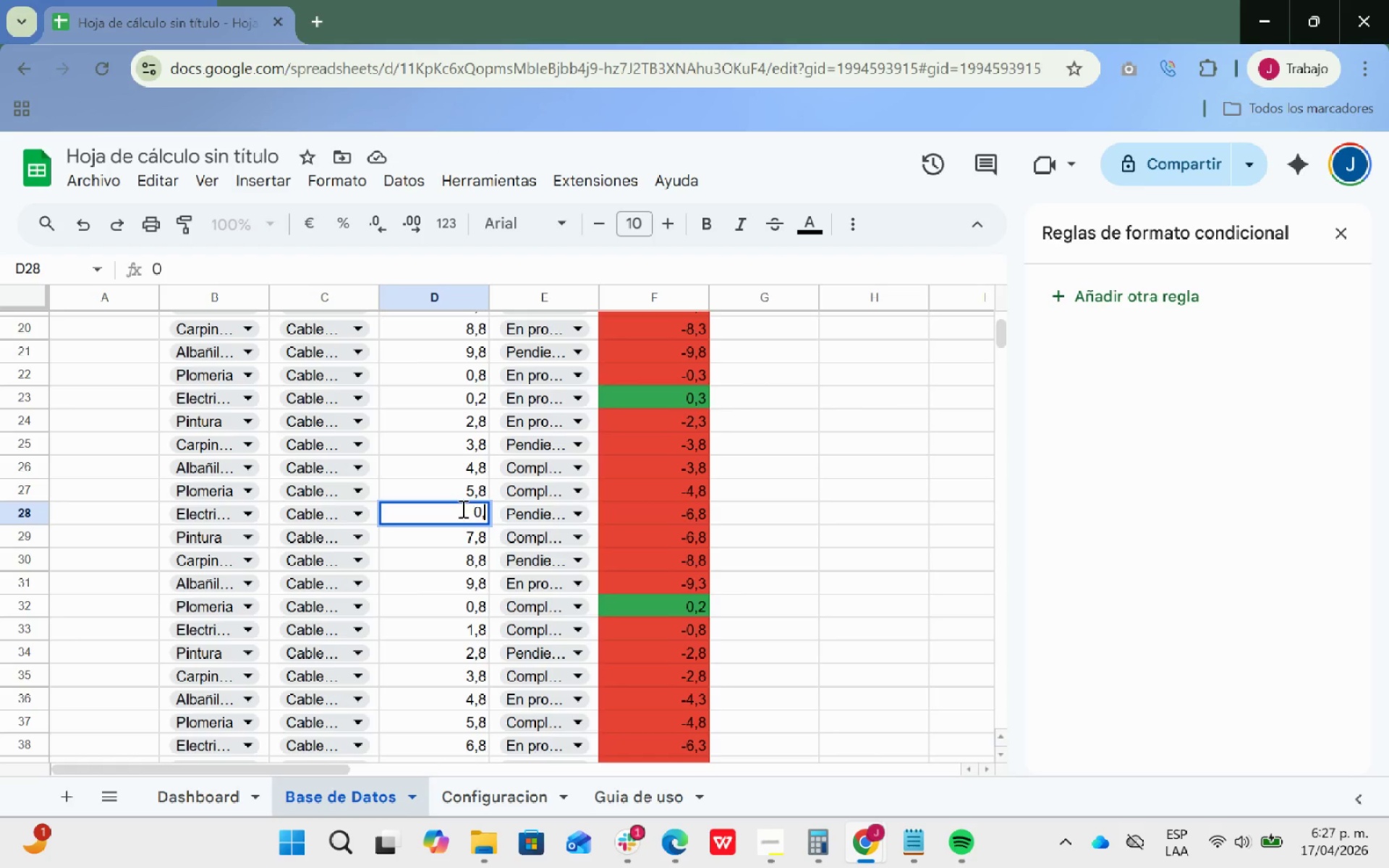 
key(3)
 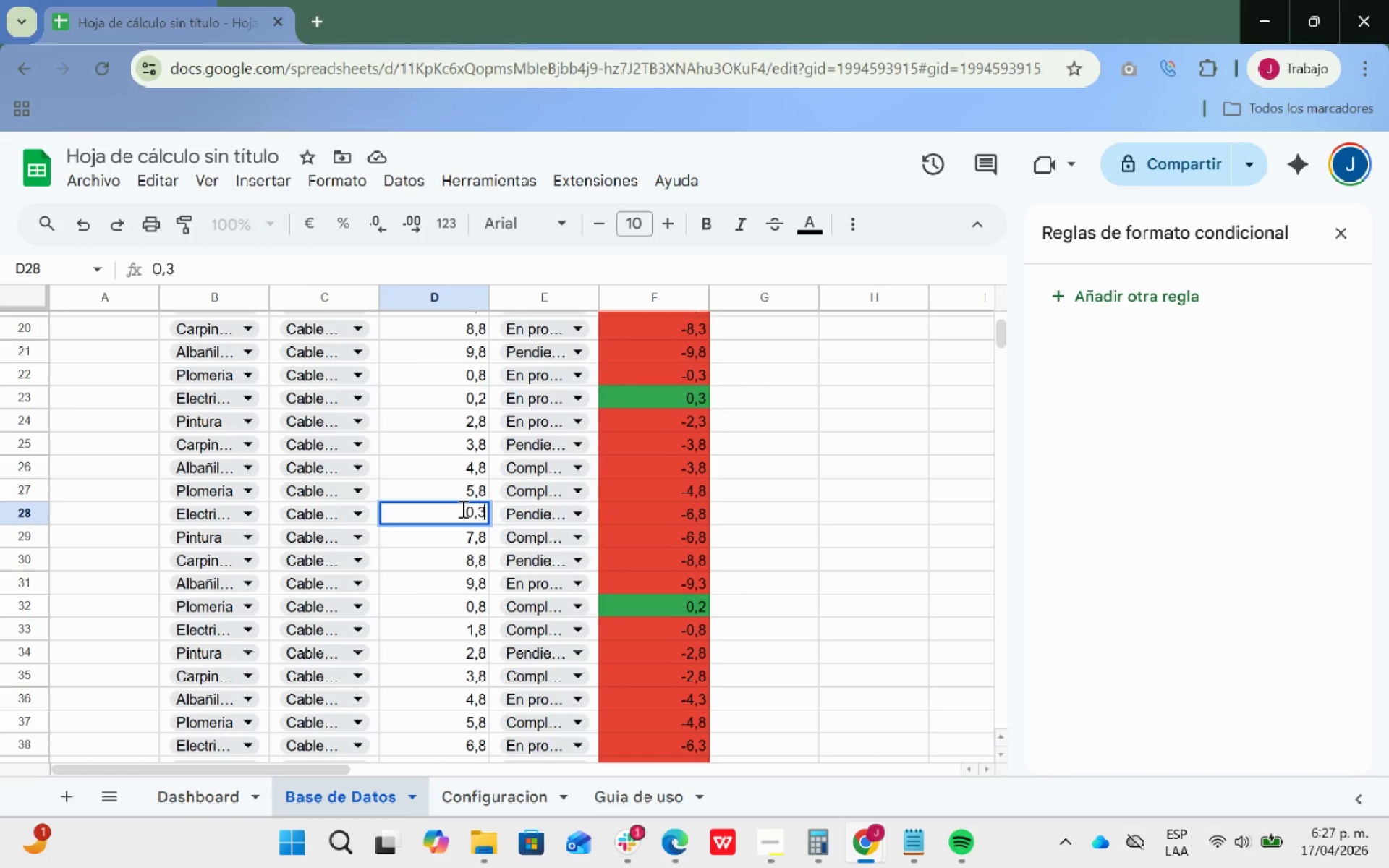 
key(Enter)
 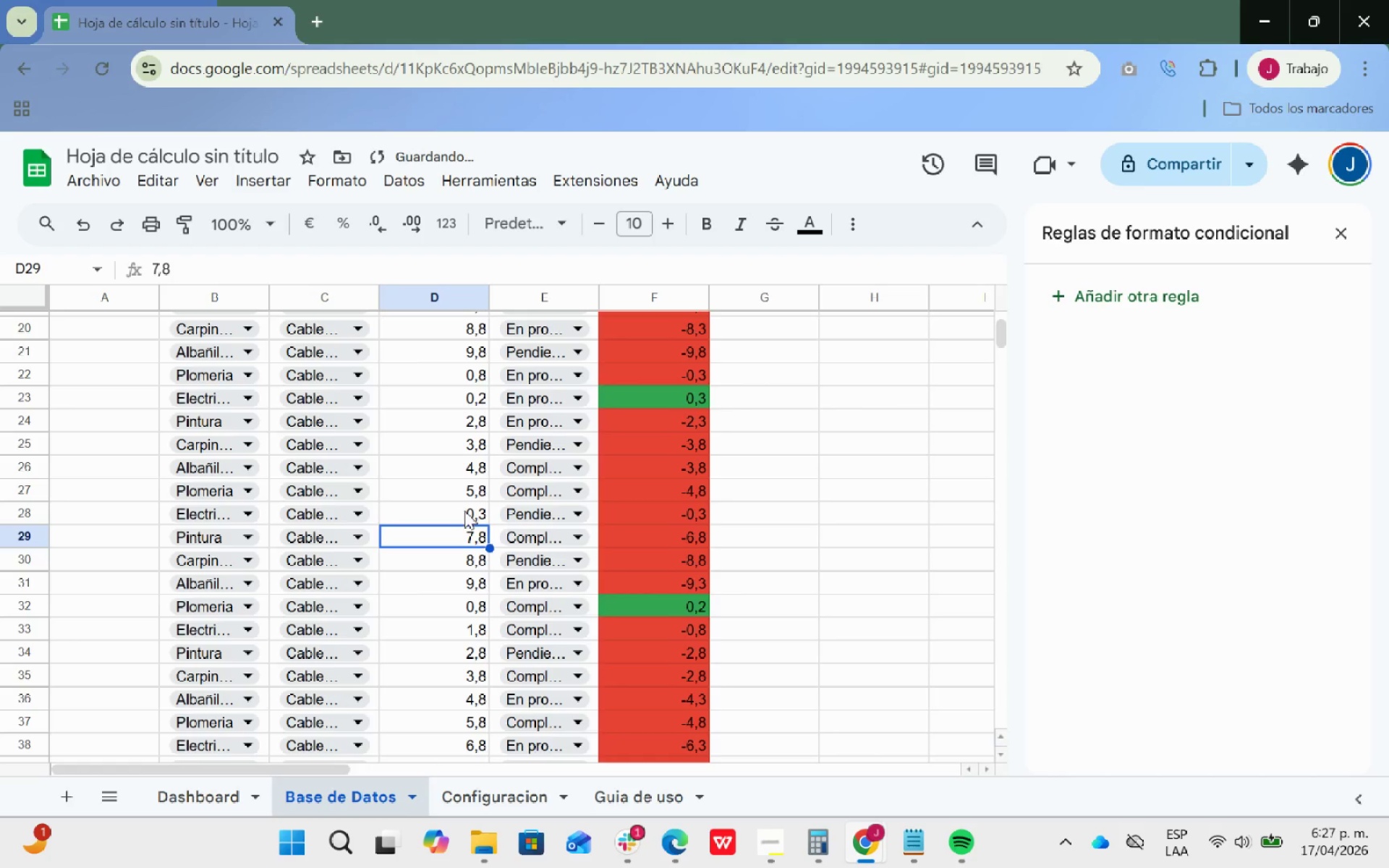 
scroll: coordinate [464, 519], scroll_direction: down, amount: 1.0
 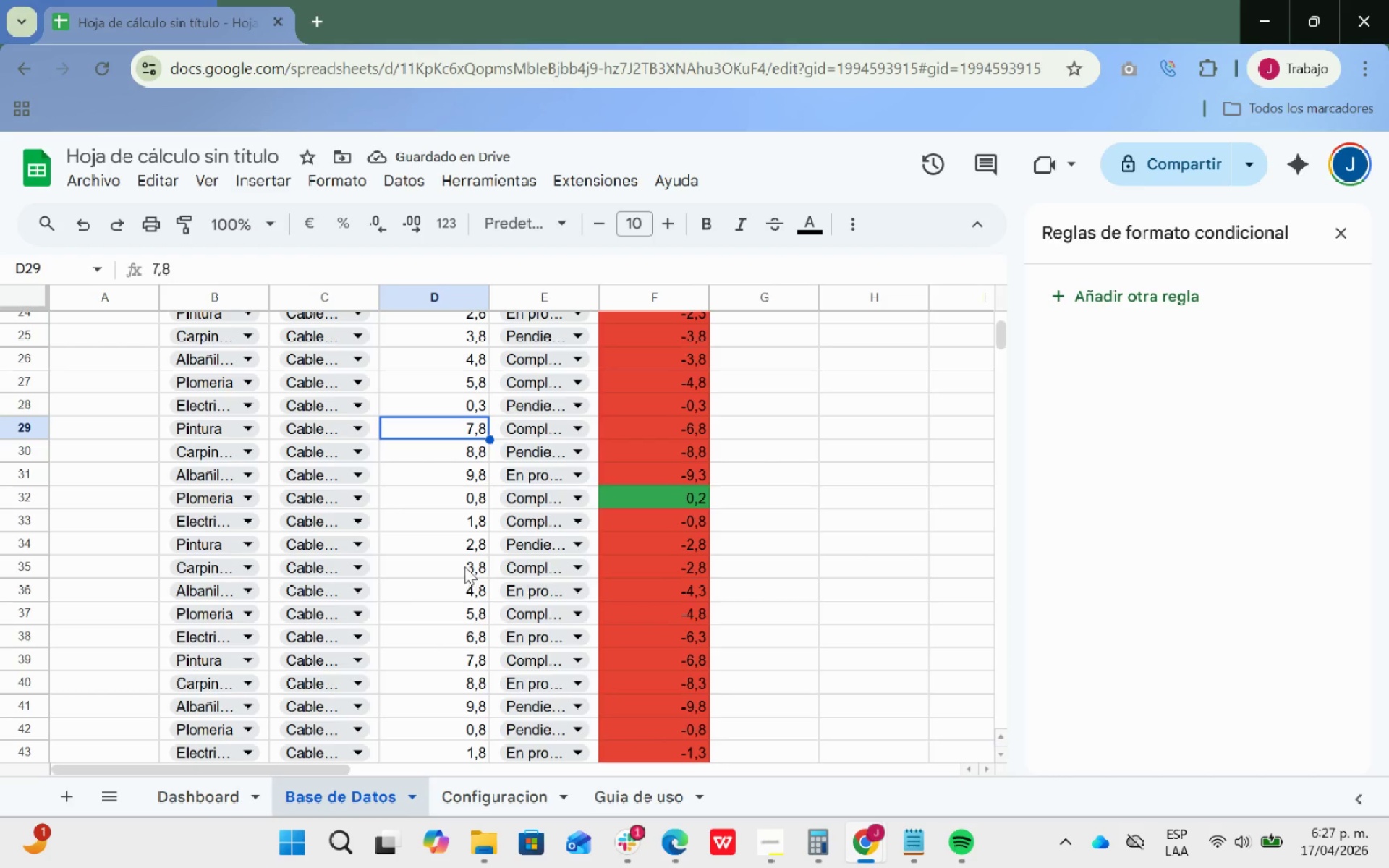 
left_click([464, 566])
 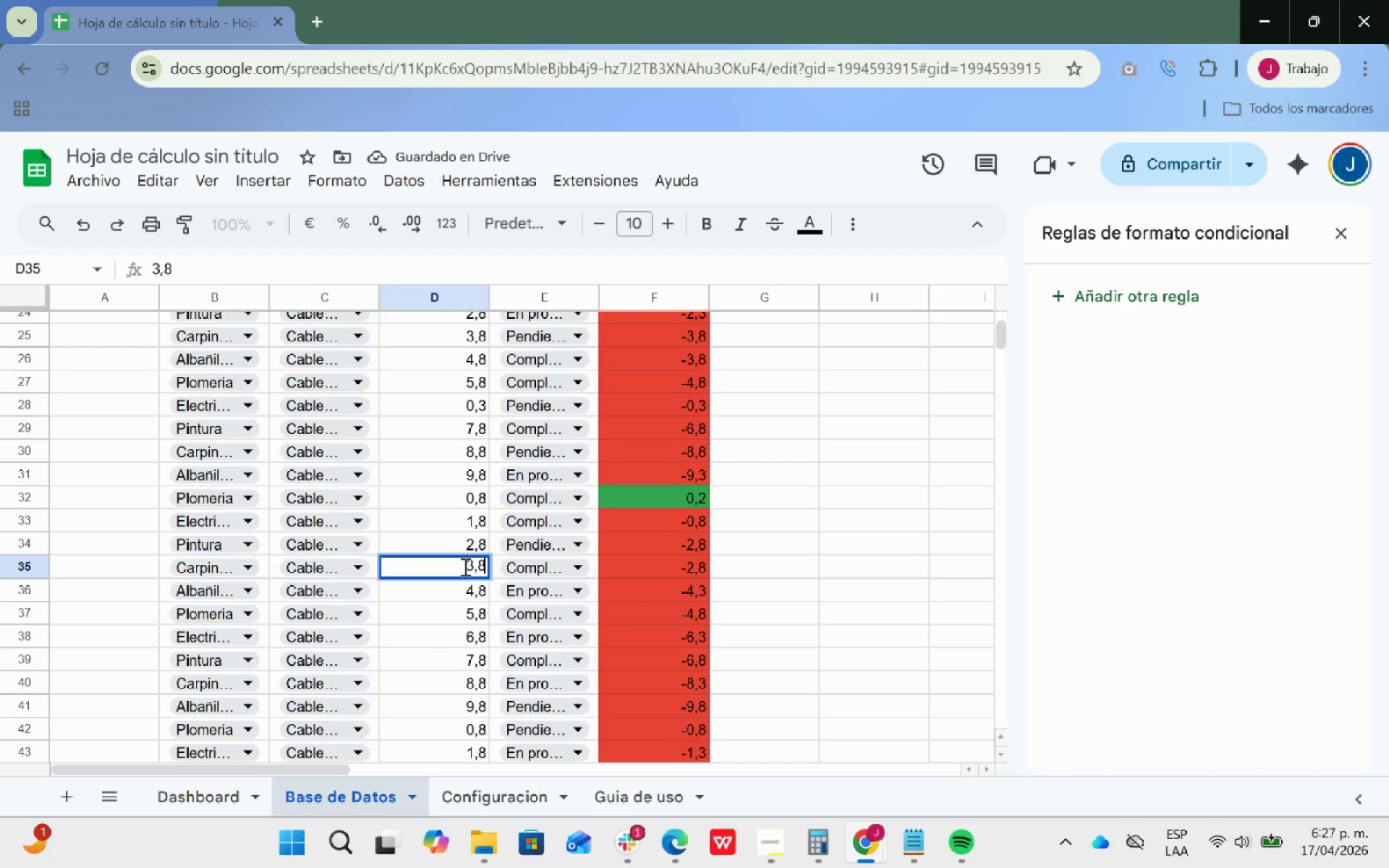 
triple_click([464, 566])
 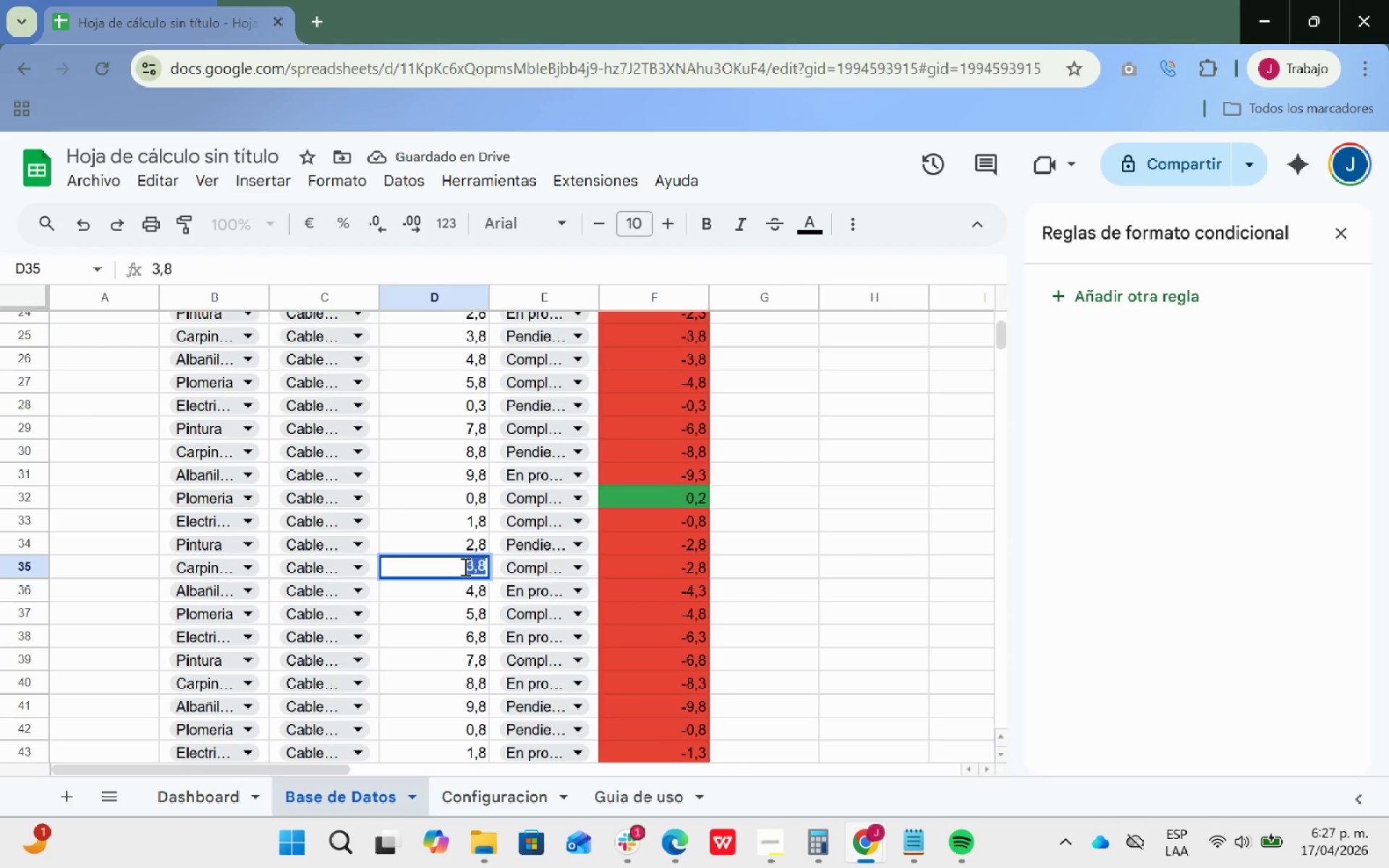 
key(0)
 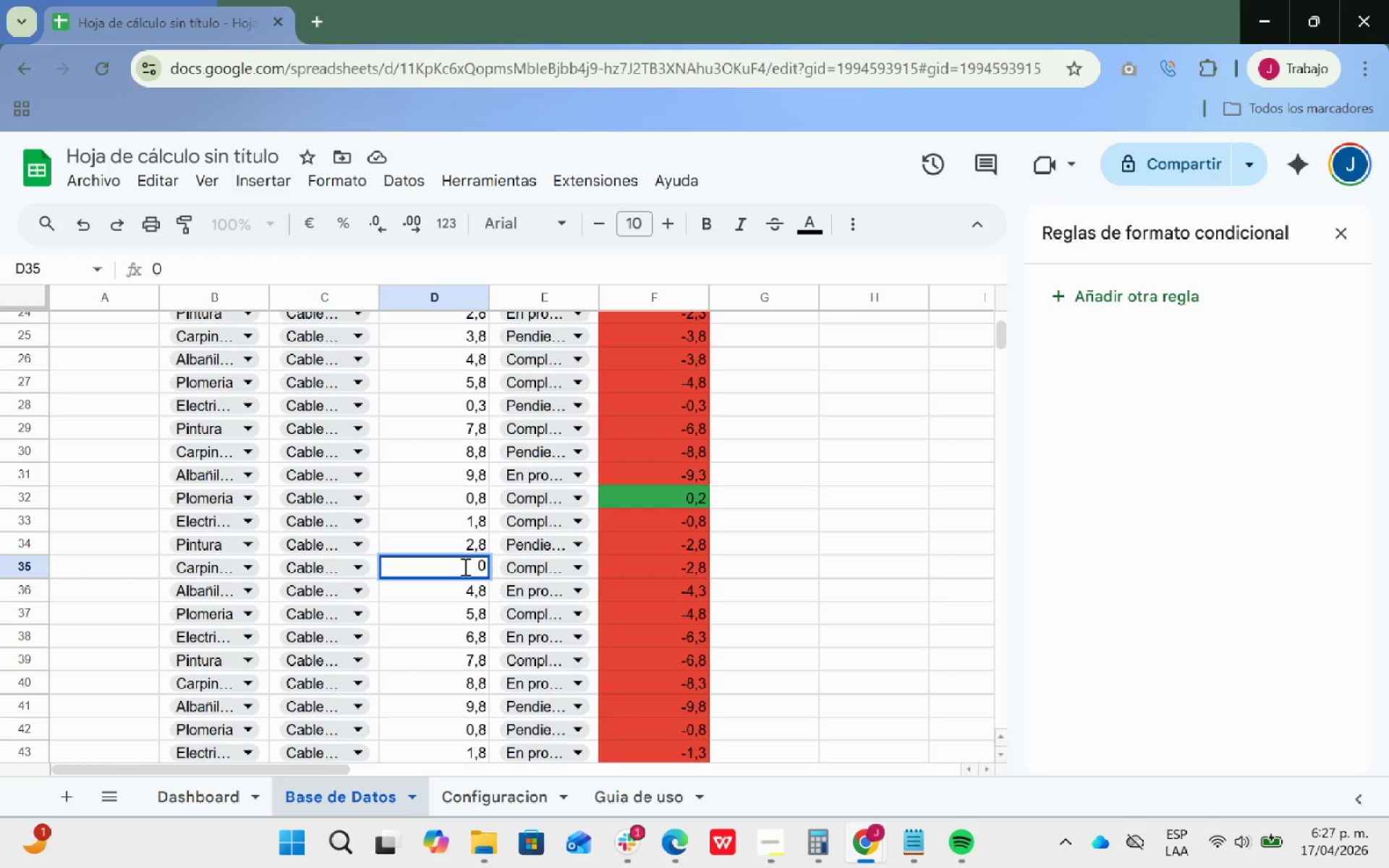 
key(Comma)
 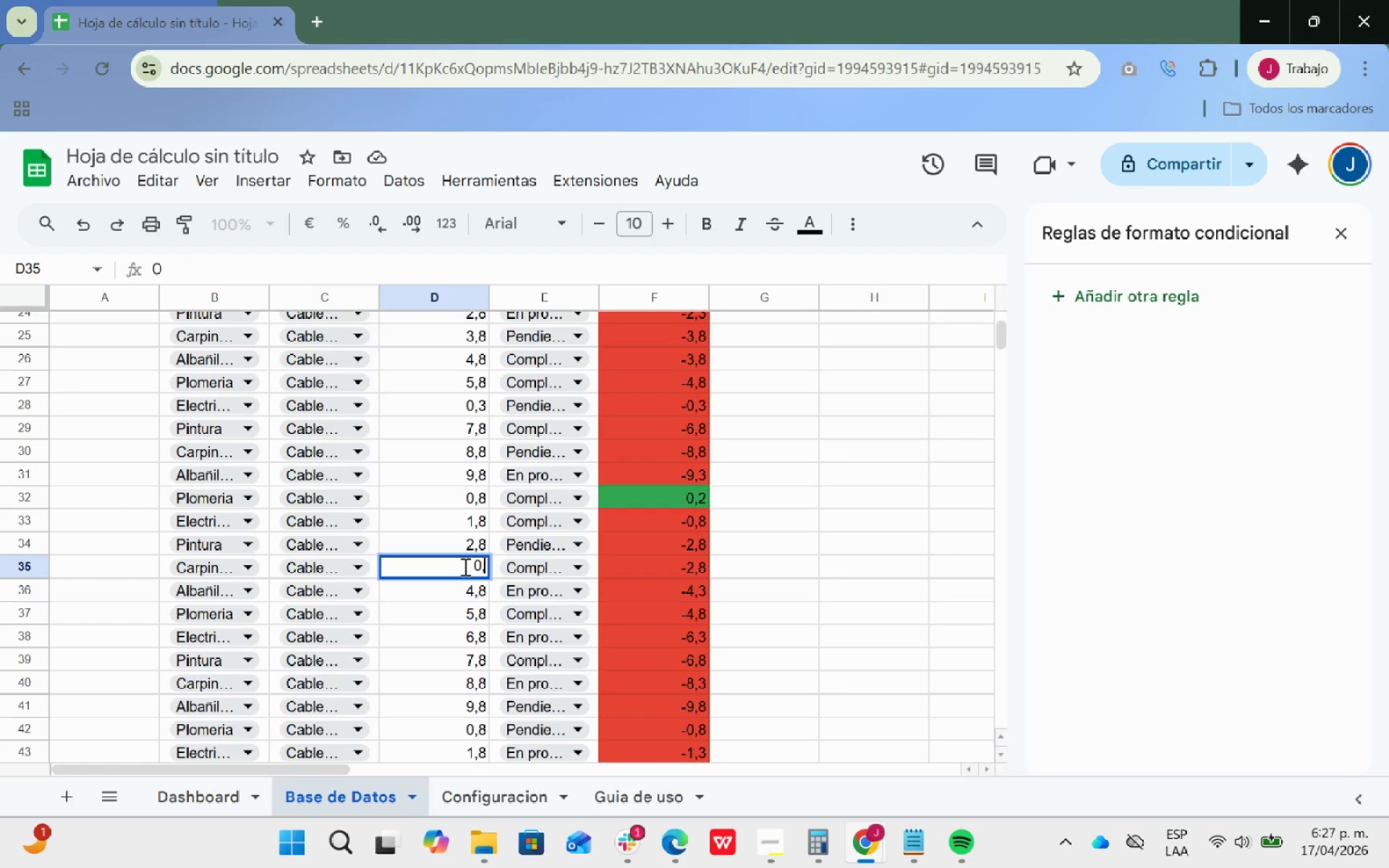 
key(1)
 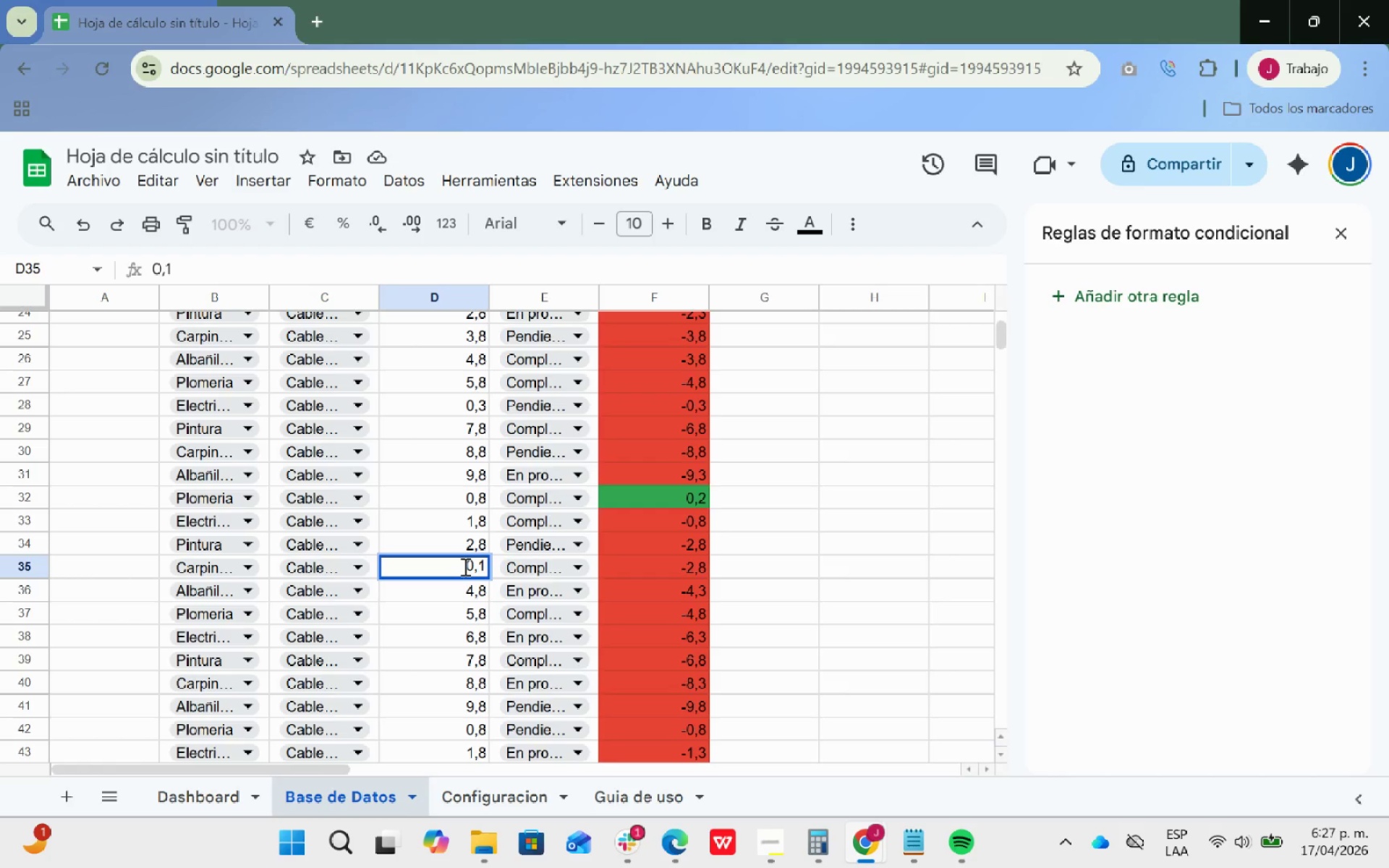 
key(Enter)
 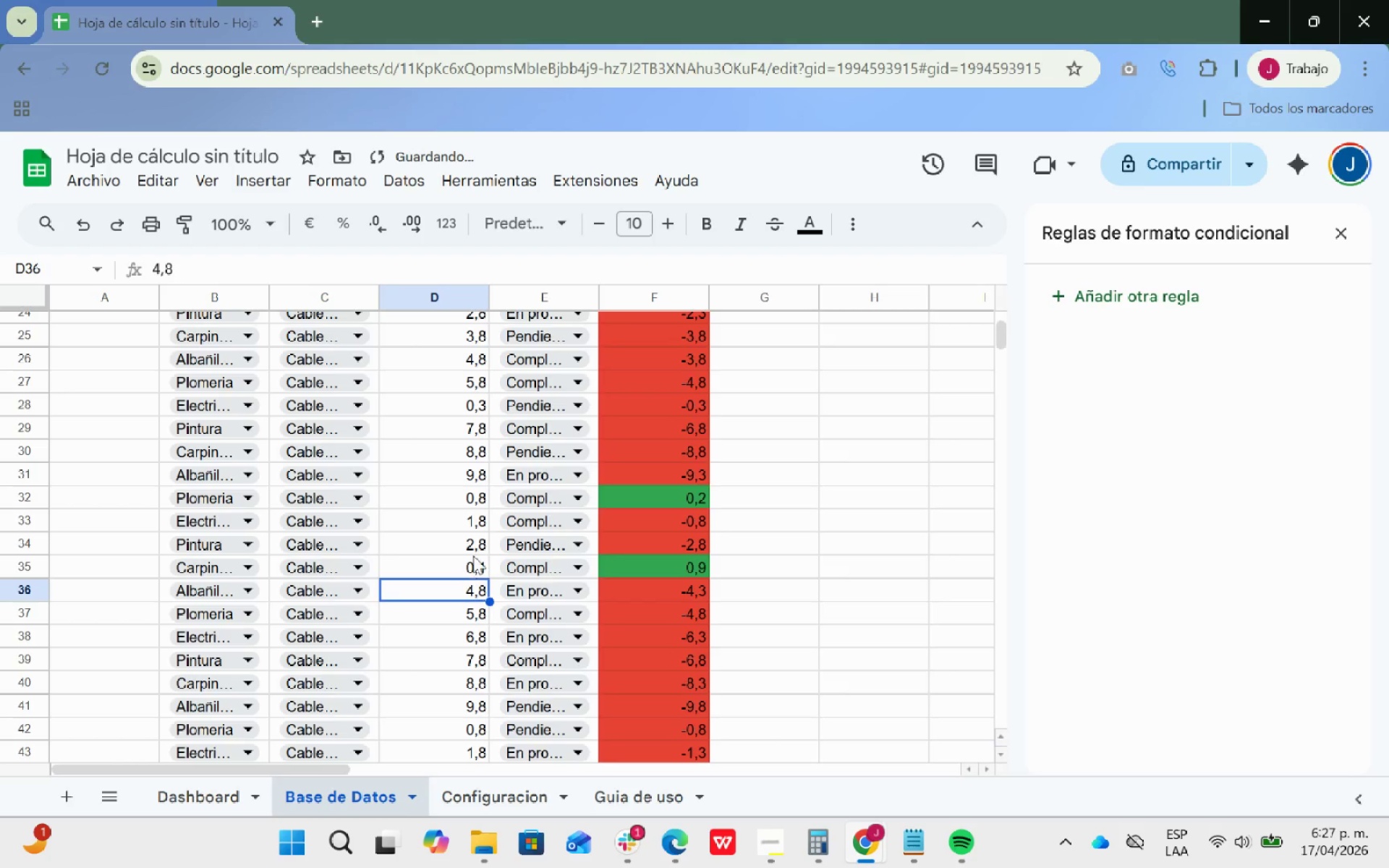 
scroll: coordinate [473, 556], scroll_direction: down, amount: 1.0
 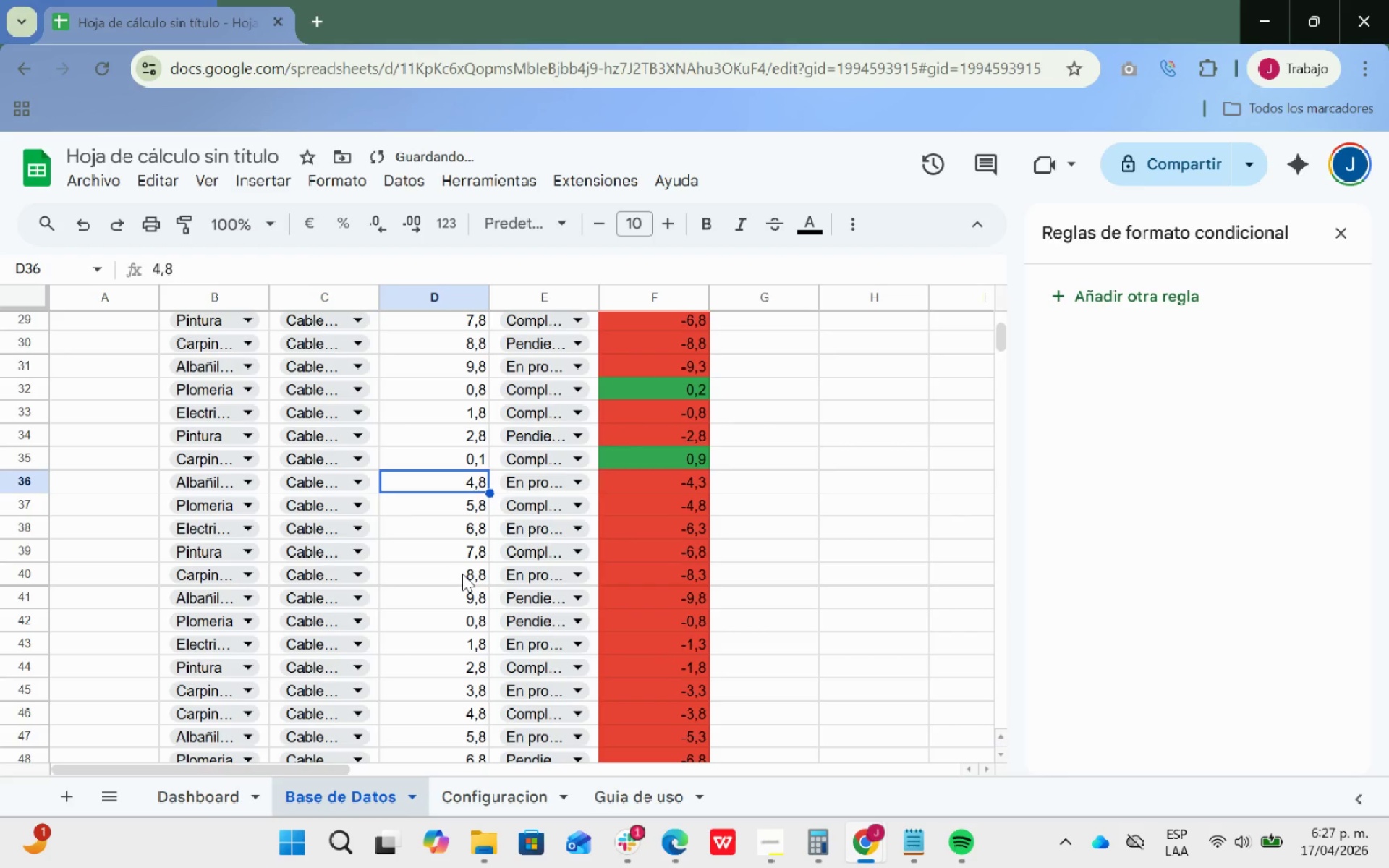 
left_click([463, 573])
 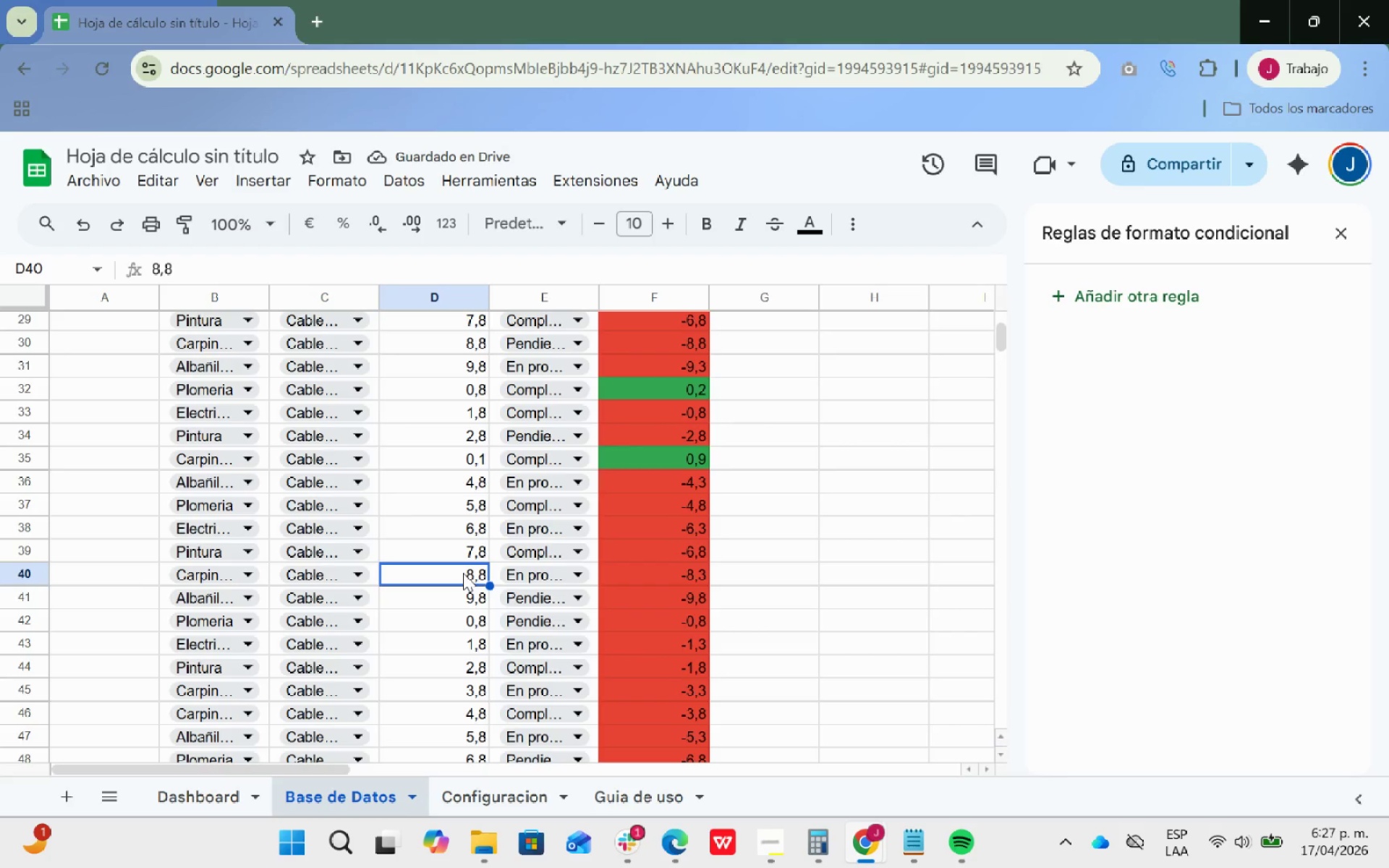 
double_click([463, 573])
 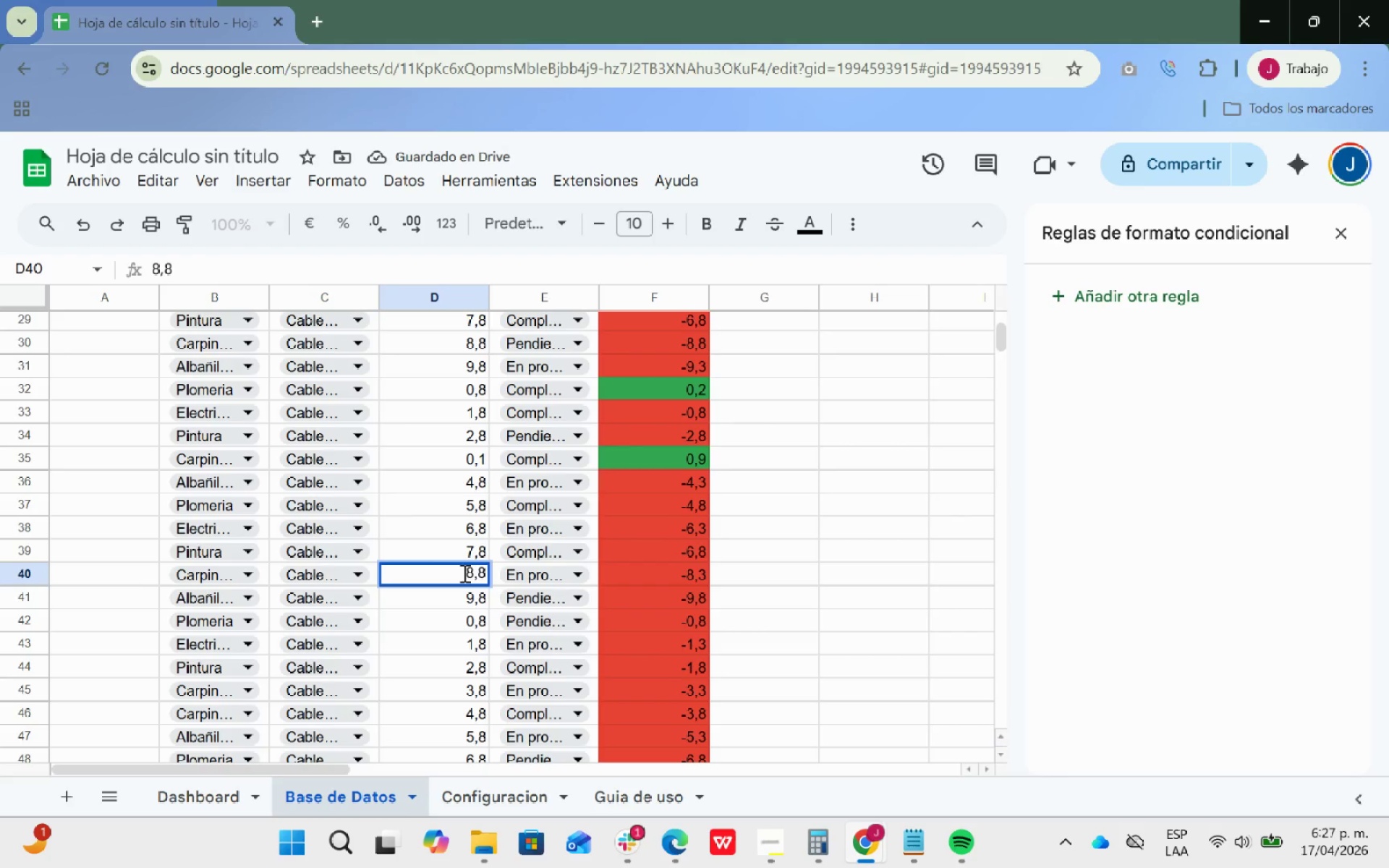 
key(Backspace)
 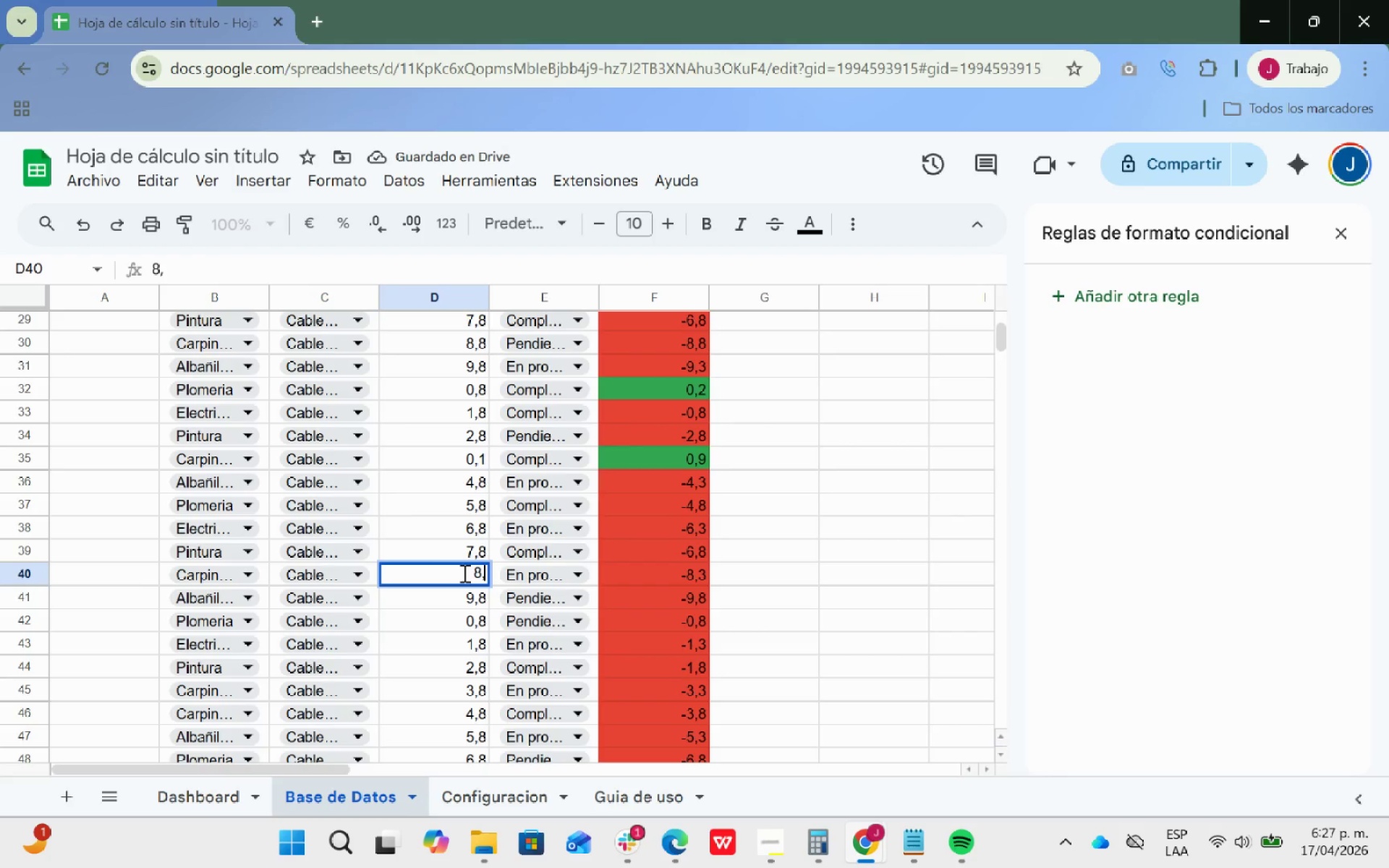 
key(Backspace)
 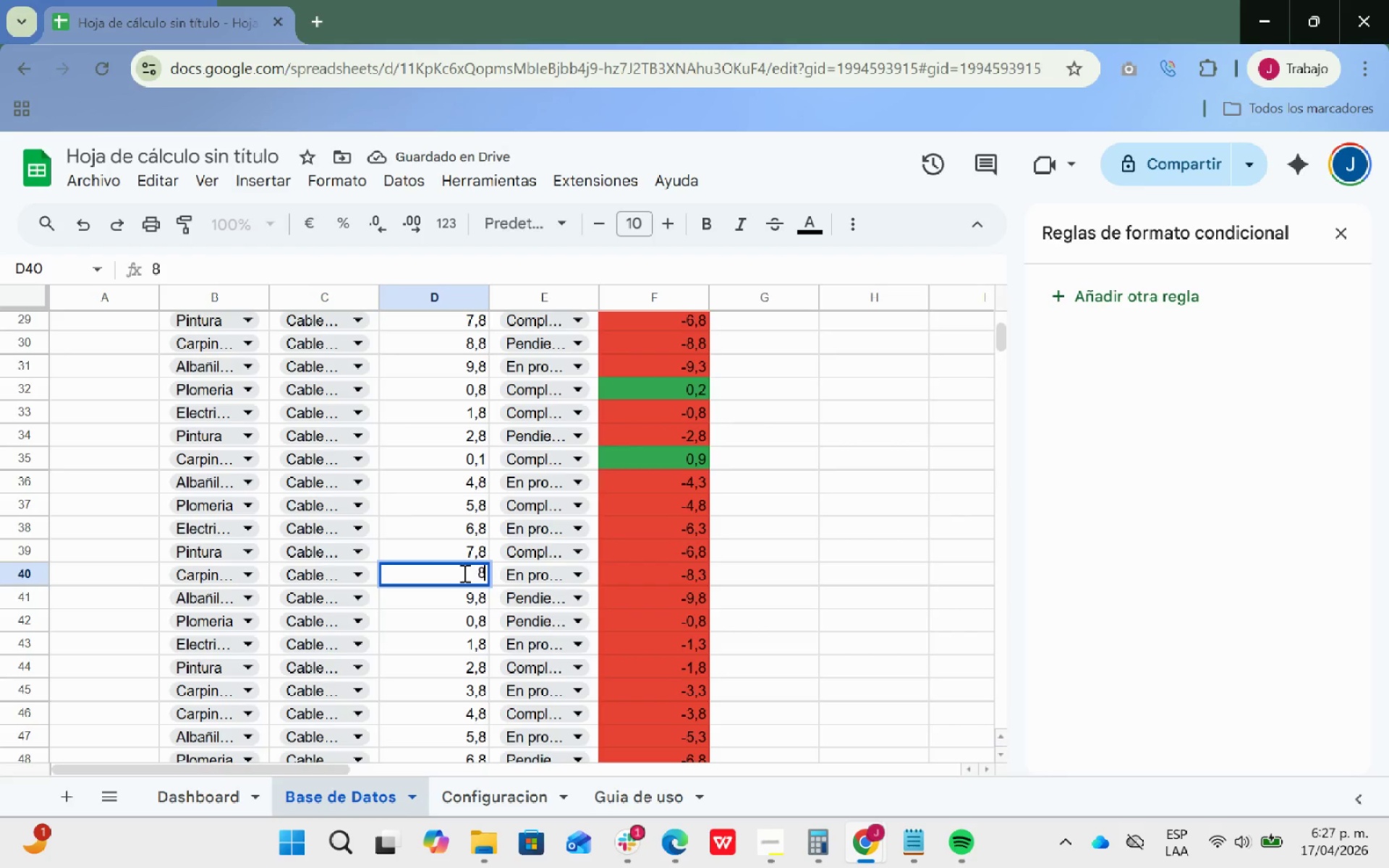 
key(Backspace)
 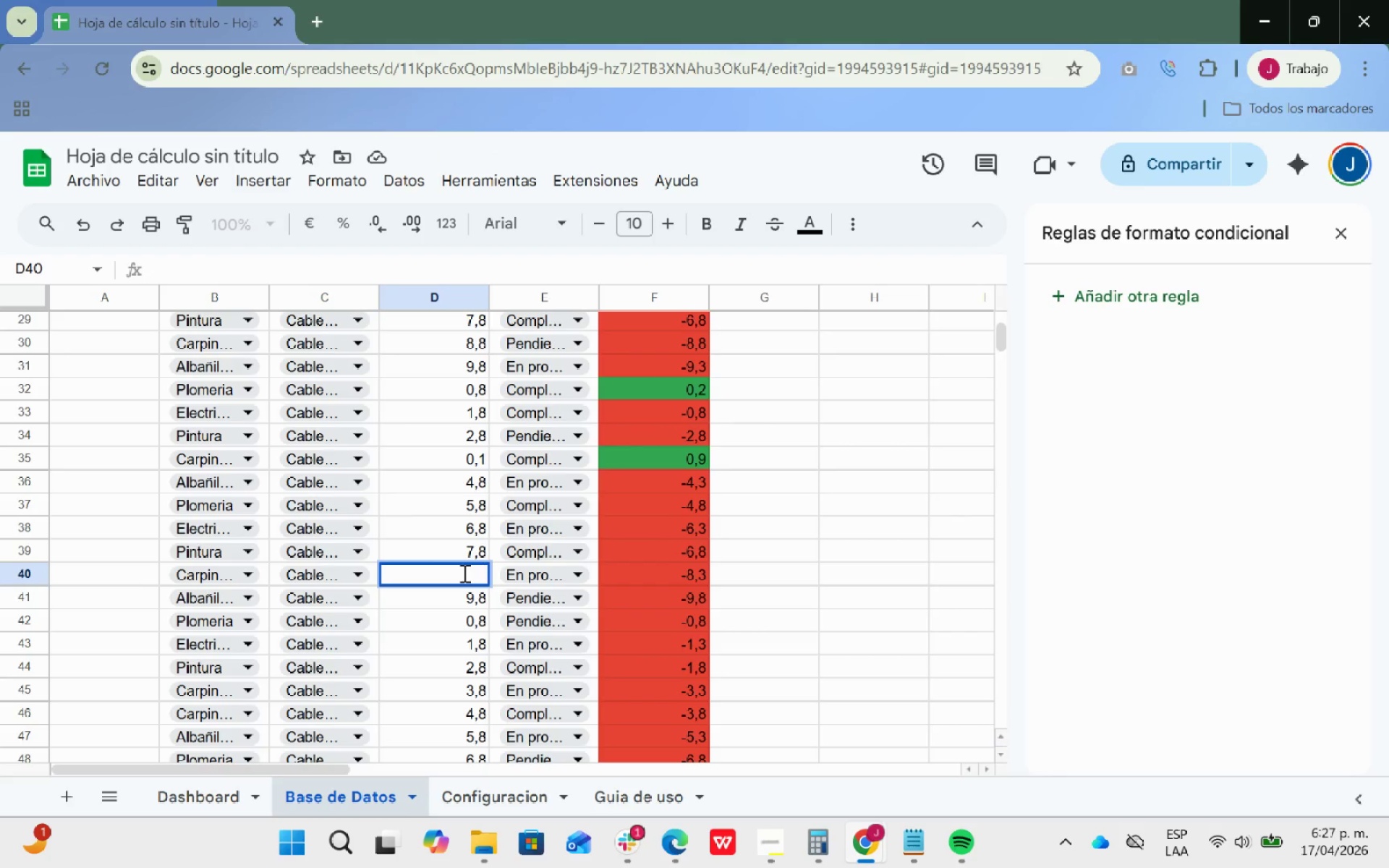 
key(0)
 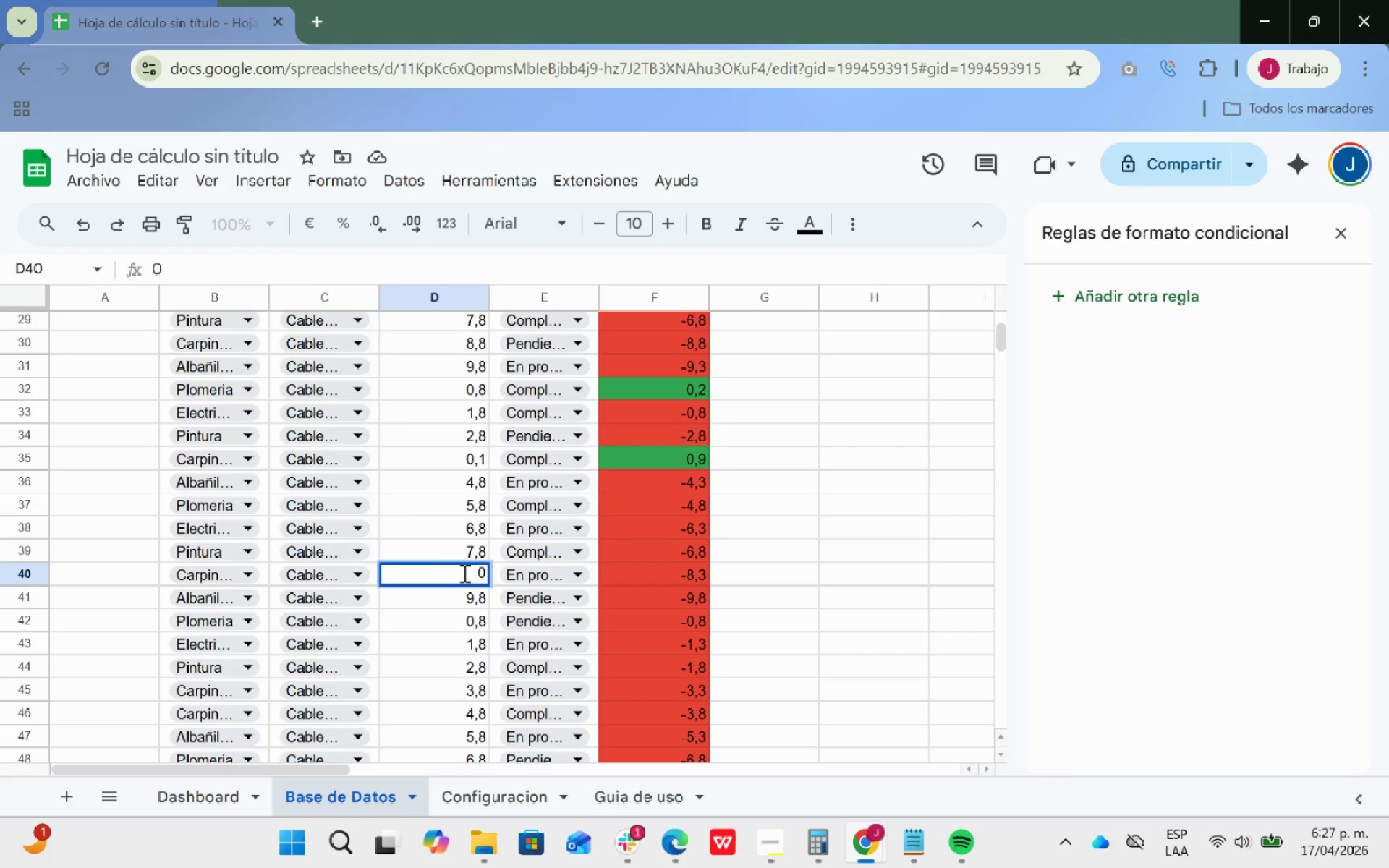 
key(Comma)
 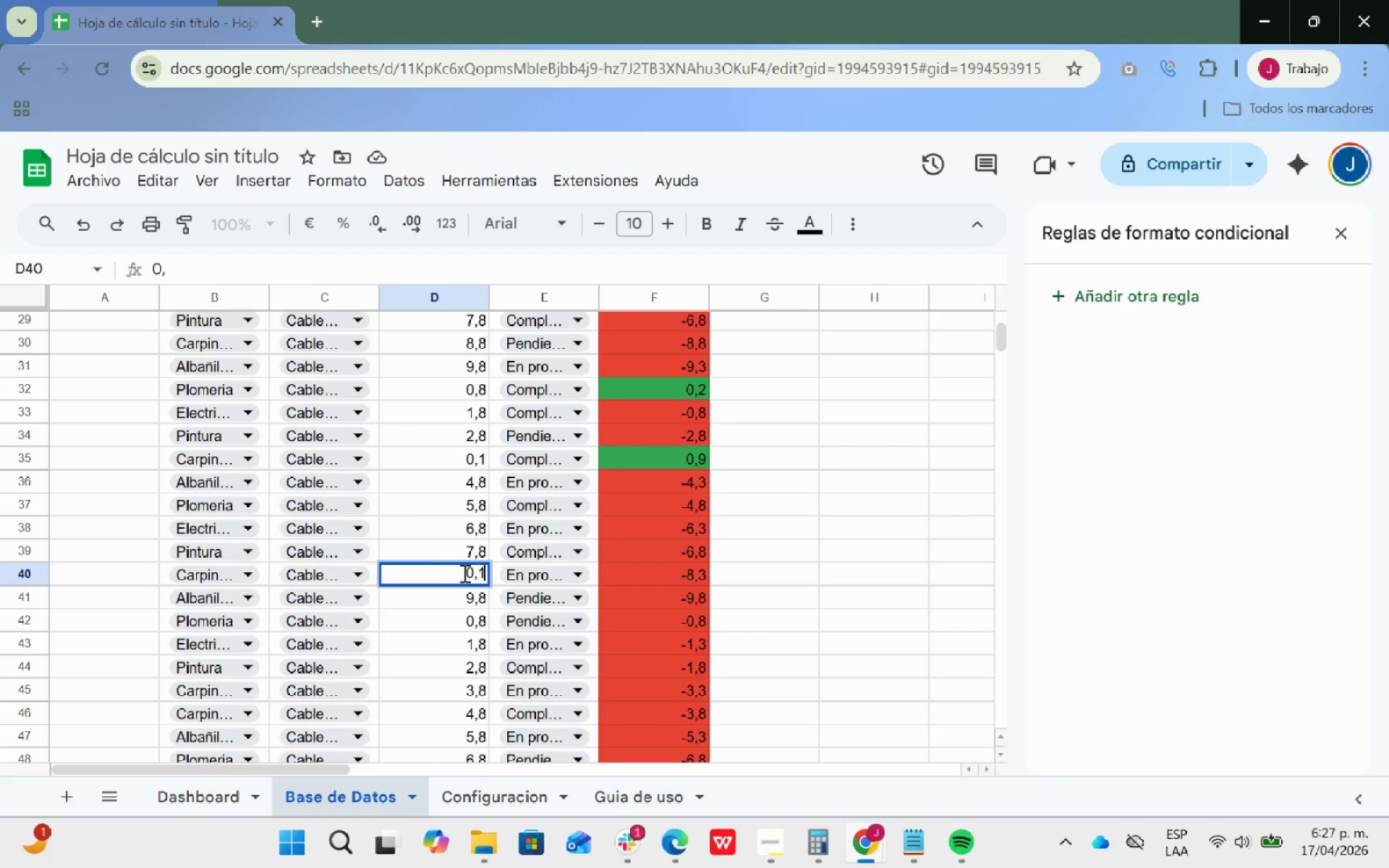 
key(1)
 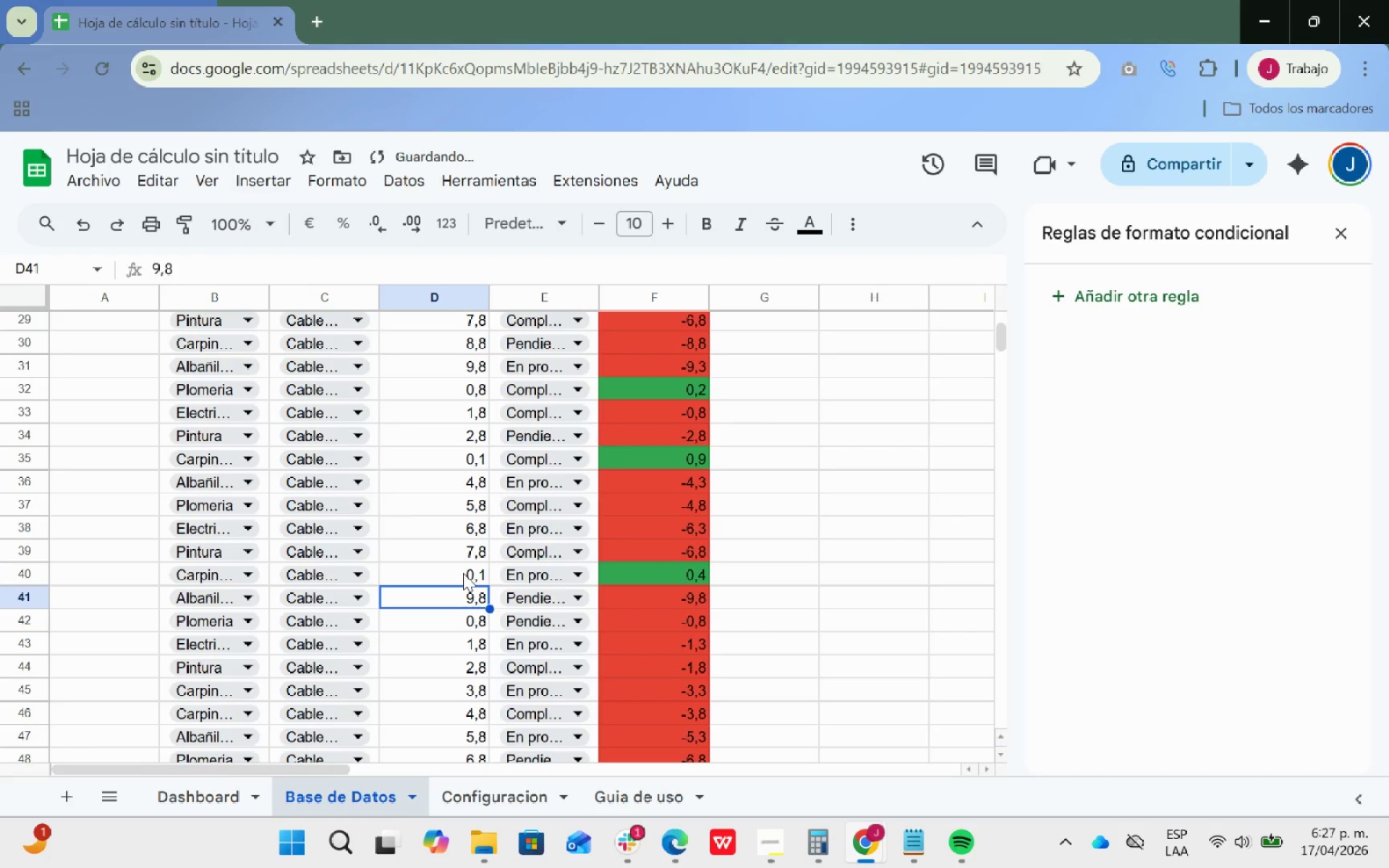 
scroll: coordinate [464, 574], scroll_direction: down, amount: 2.0
 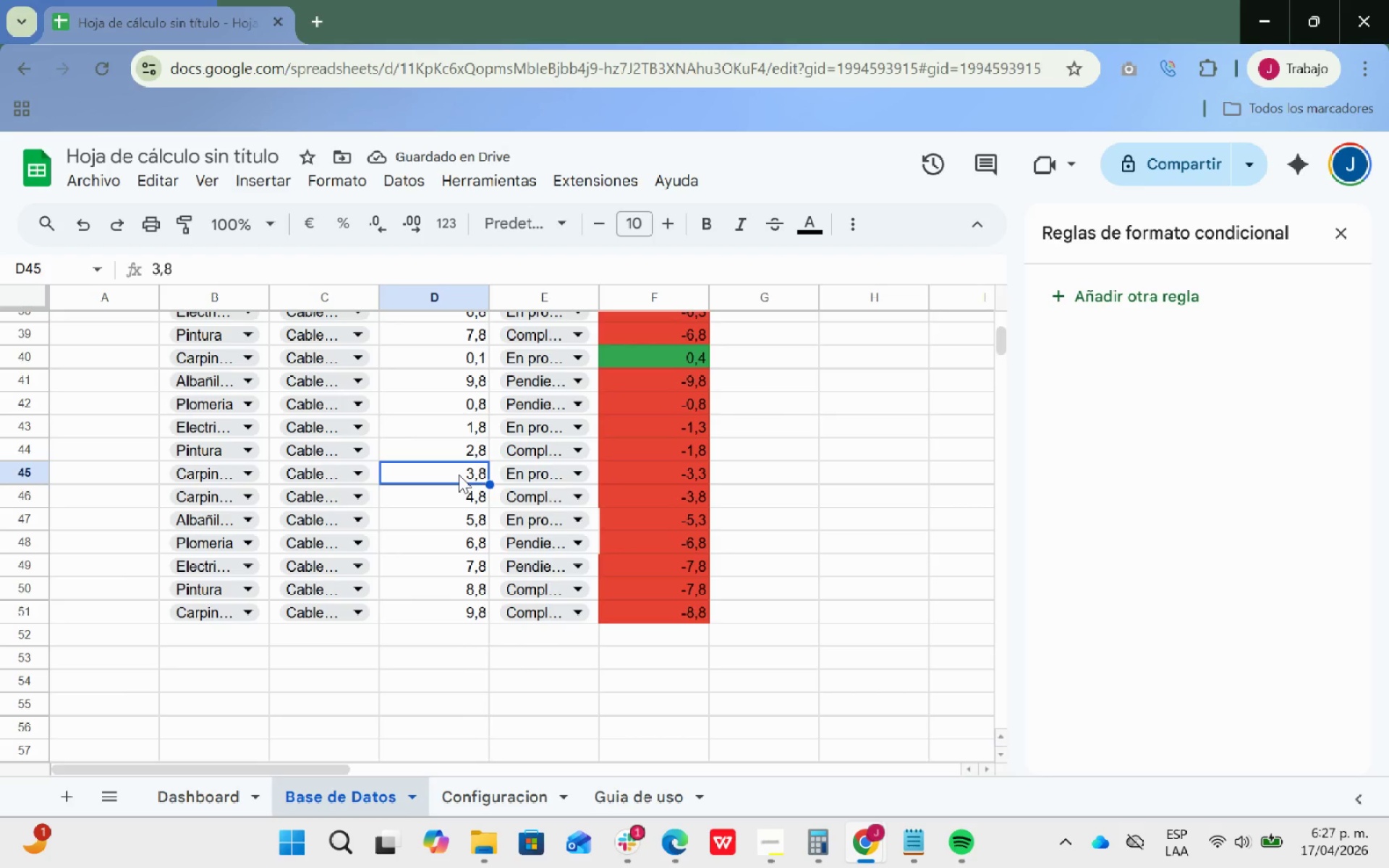 
key(Backspace)
 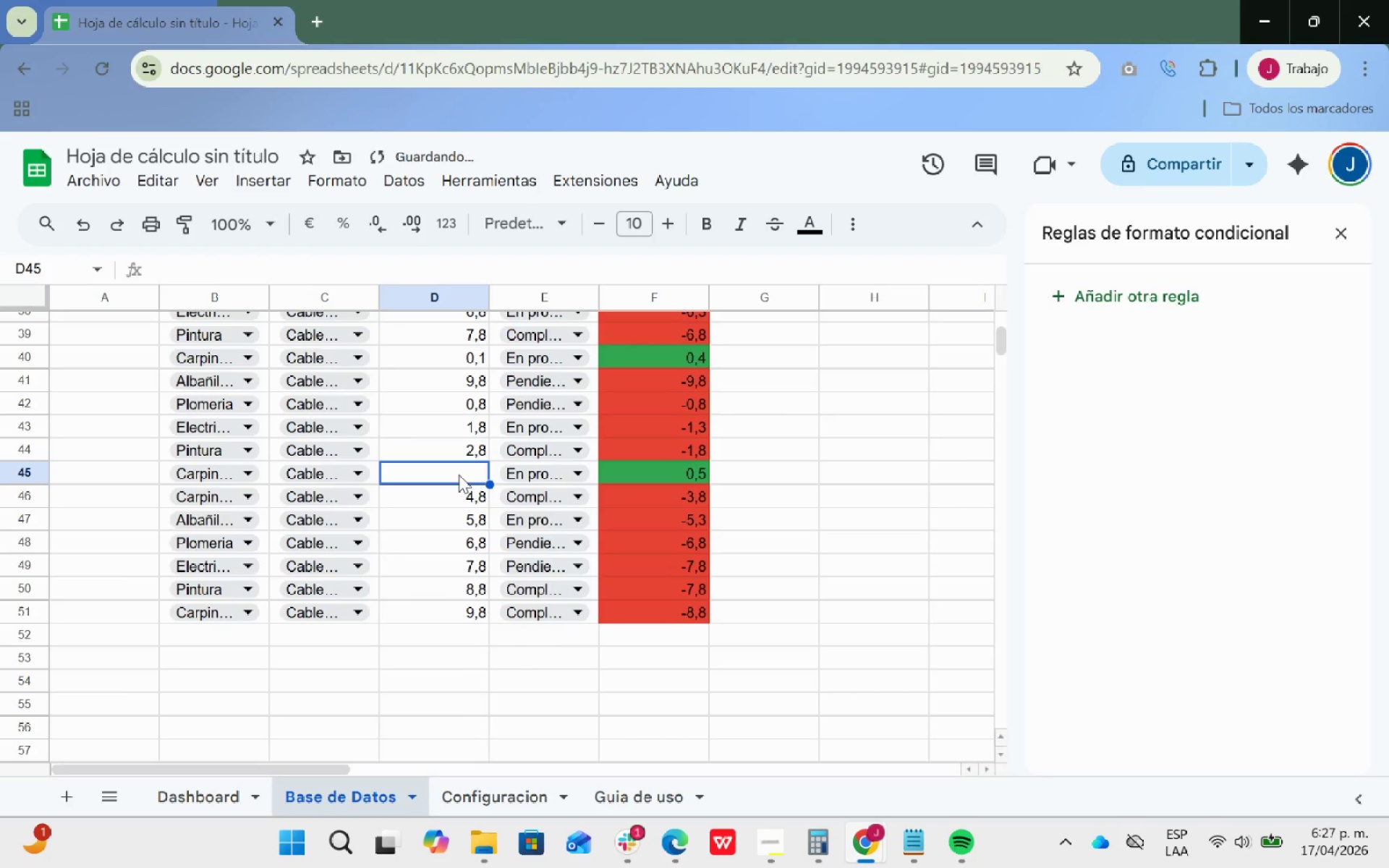 
key(O)
 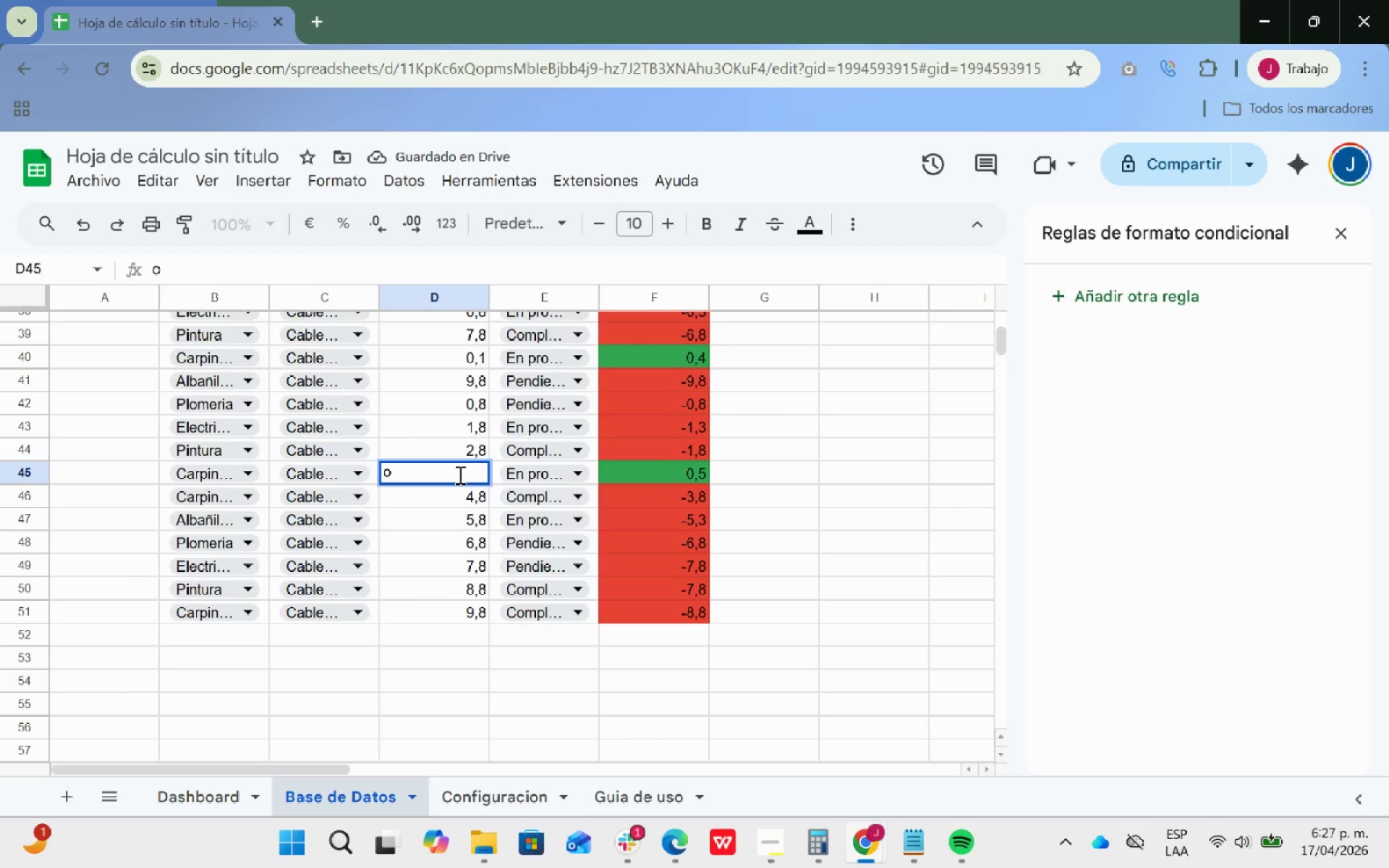 
key(Backspace)
 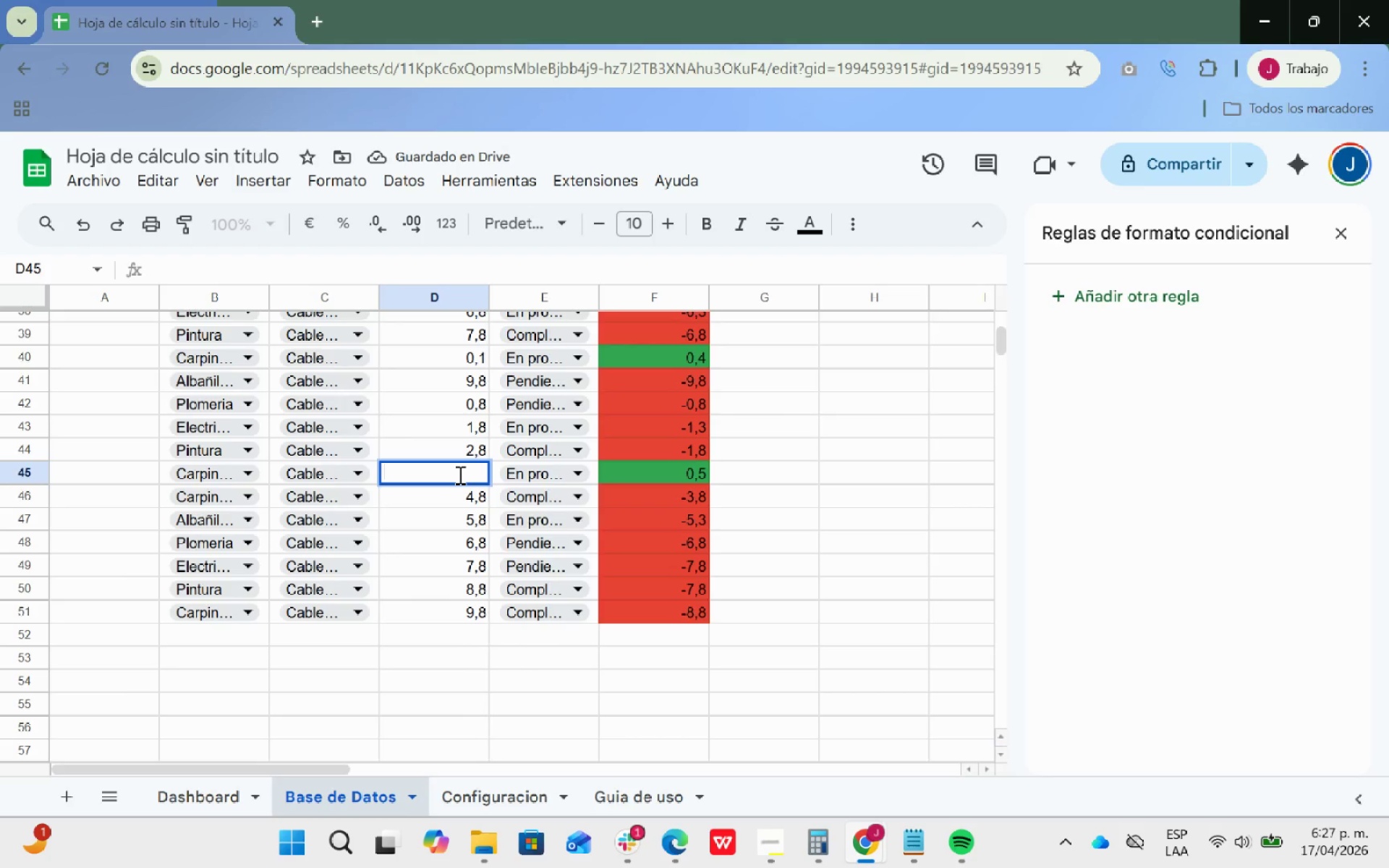 
key(0)
 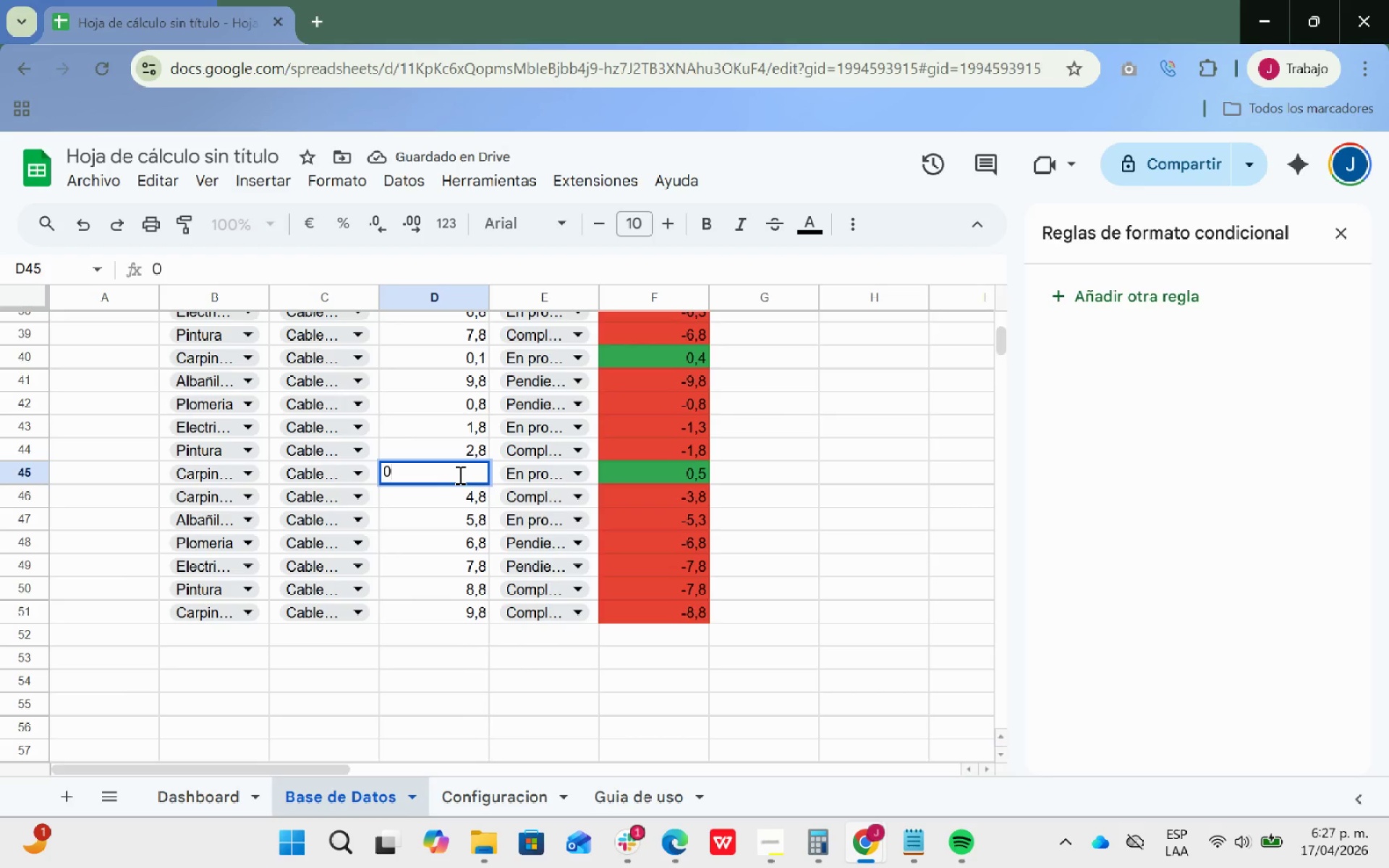 
key(Enter)
 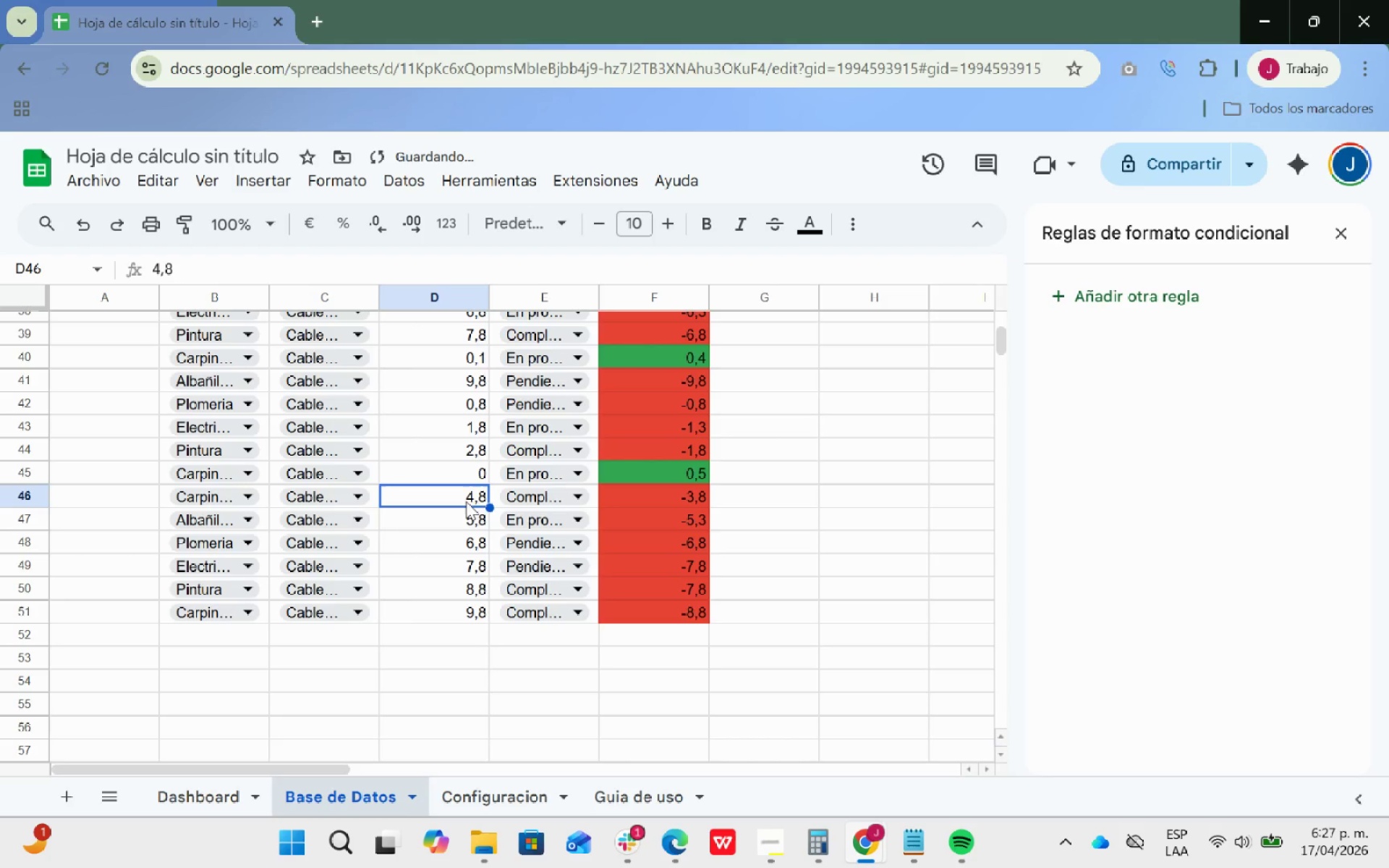 
double_click([446, 498])
 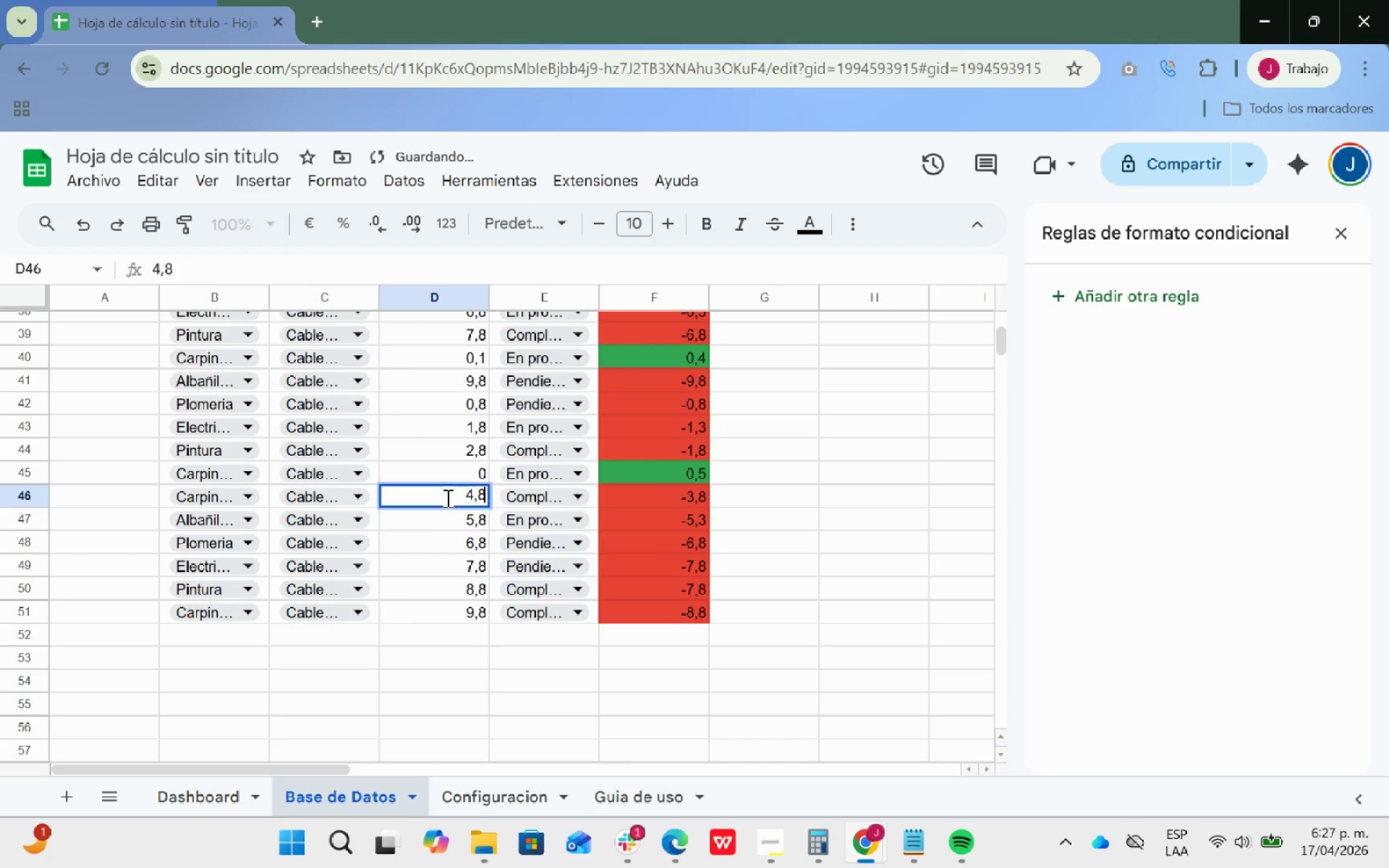 
triple_click([446, 498])
 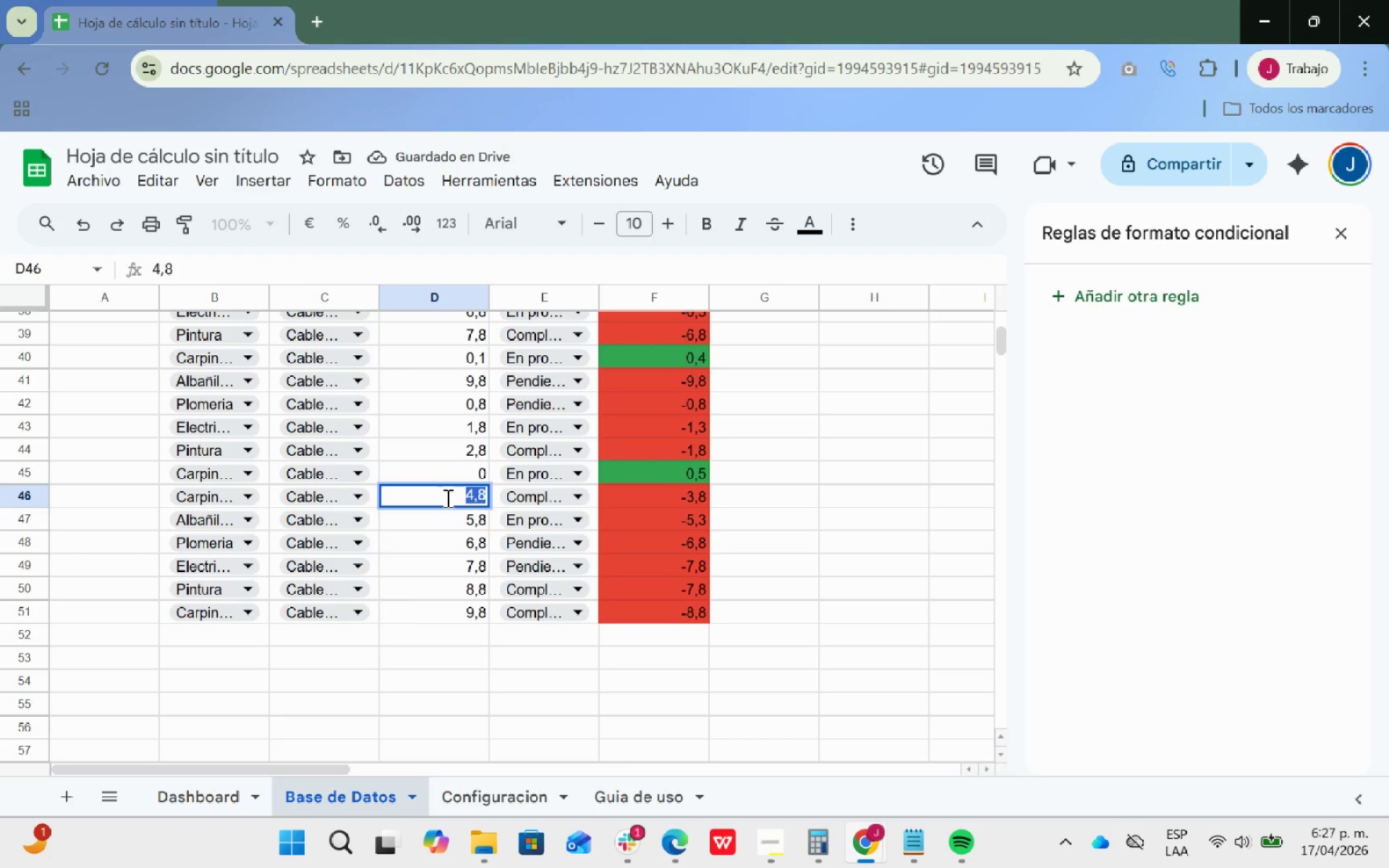 
key(0)
 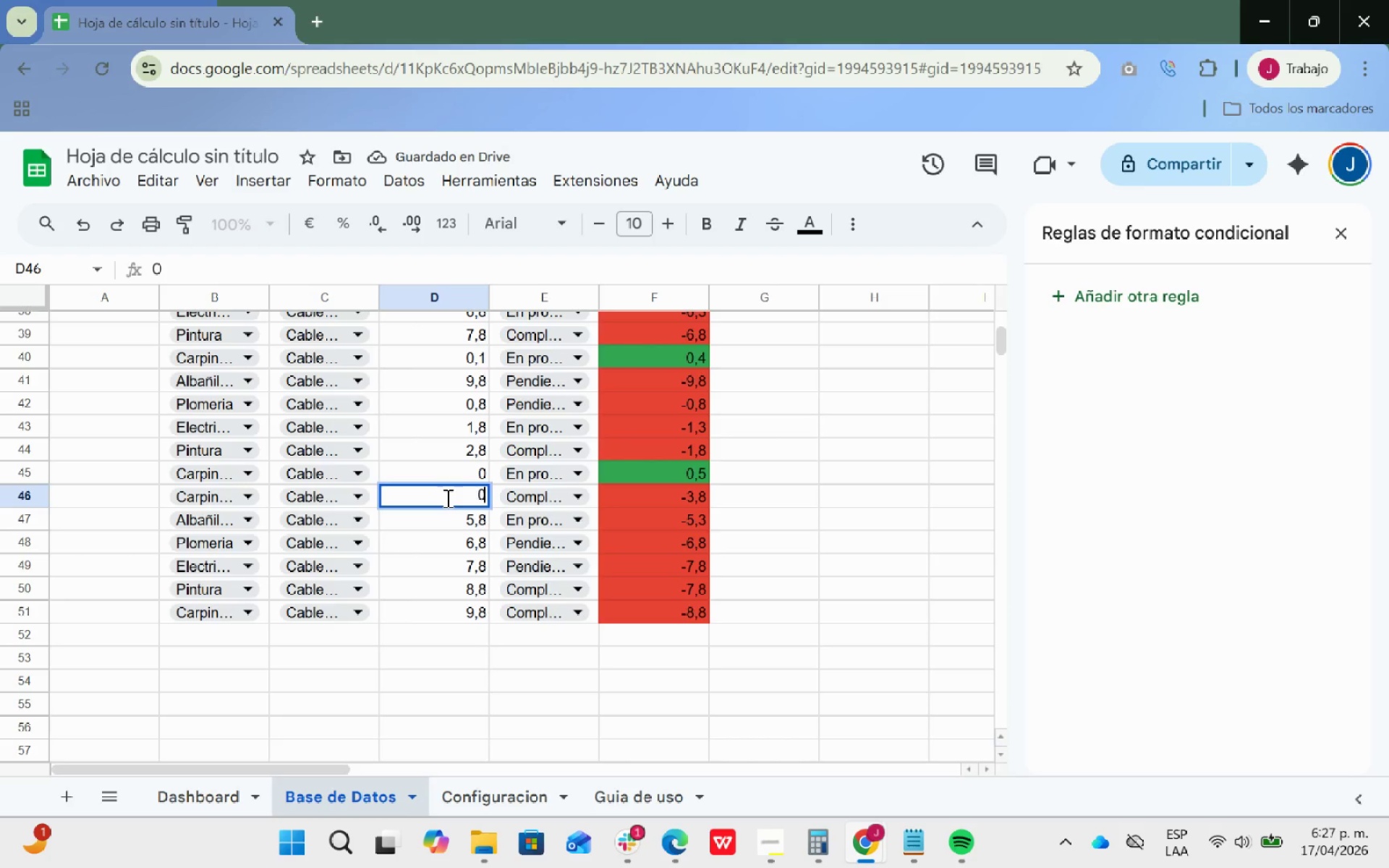 
key(Comma)
 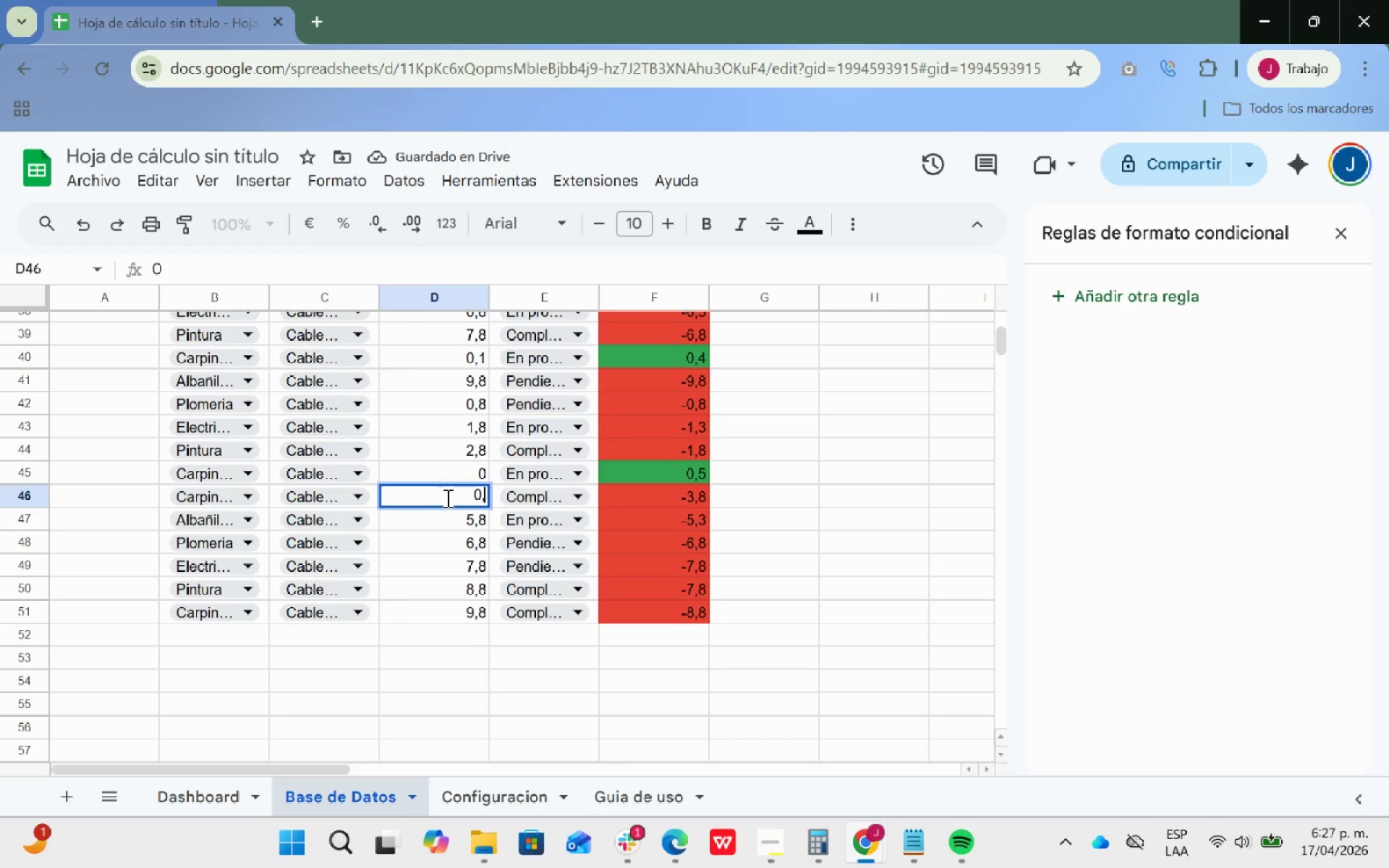 
key(1)
 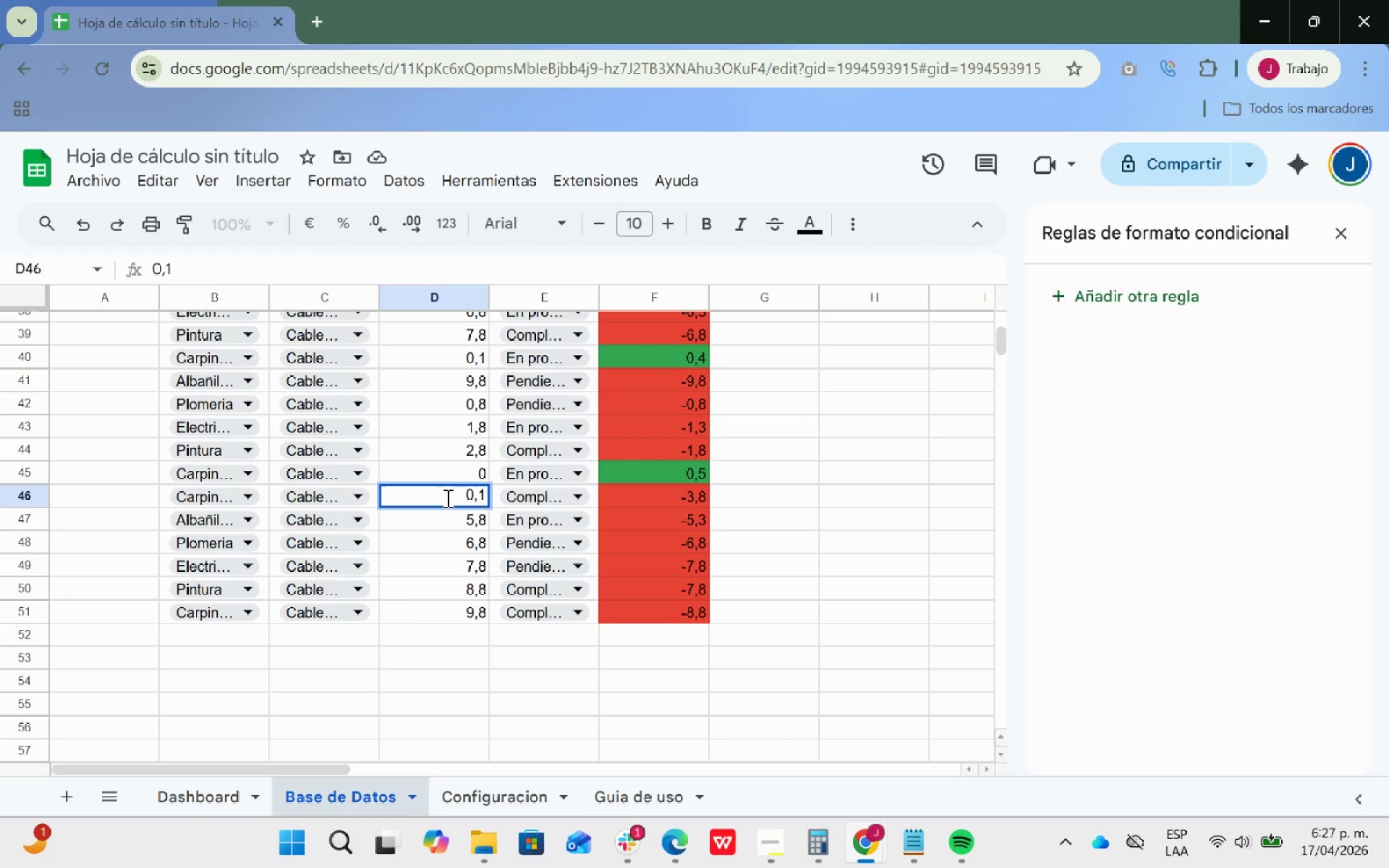 
key(Enter)
 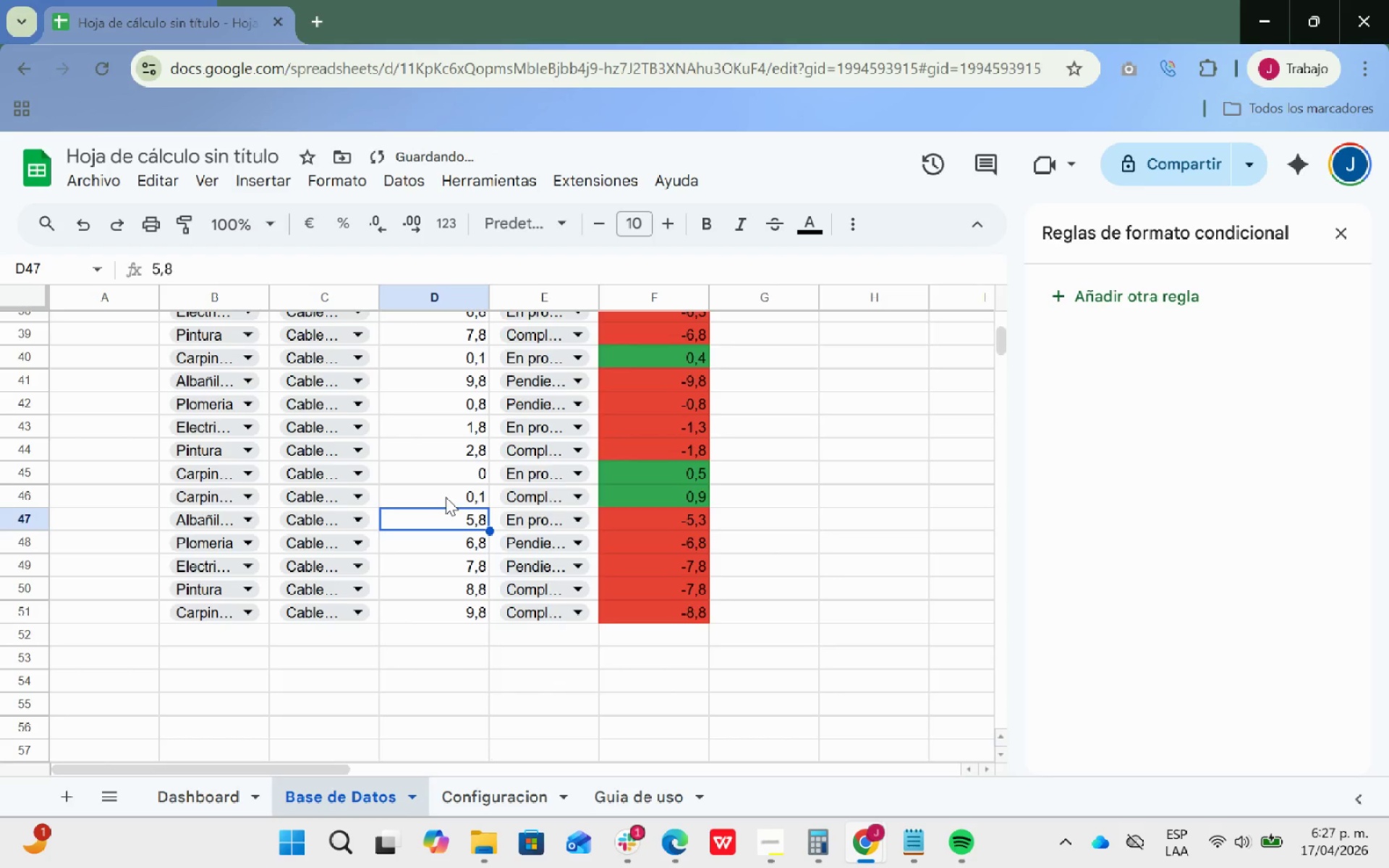 
scroll: coordinate [446, 499], scroll_direction: up, amount: 10.0
 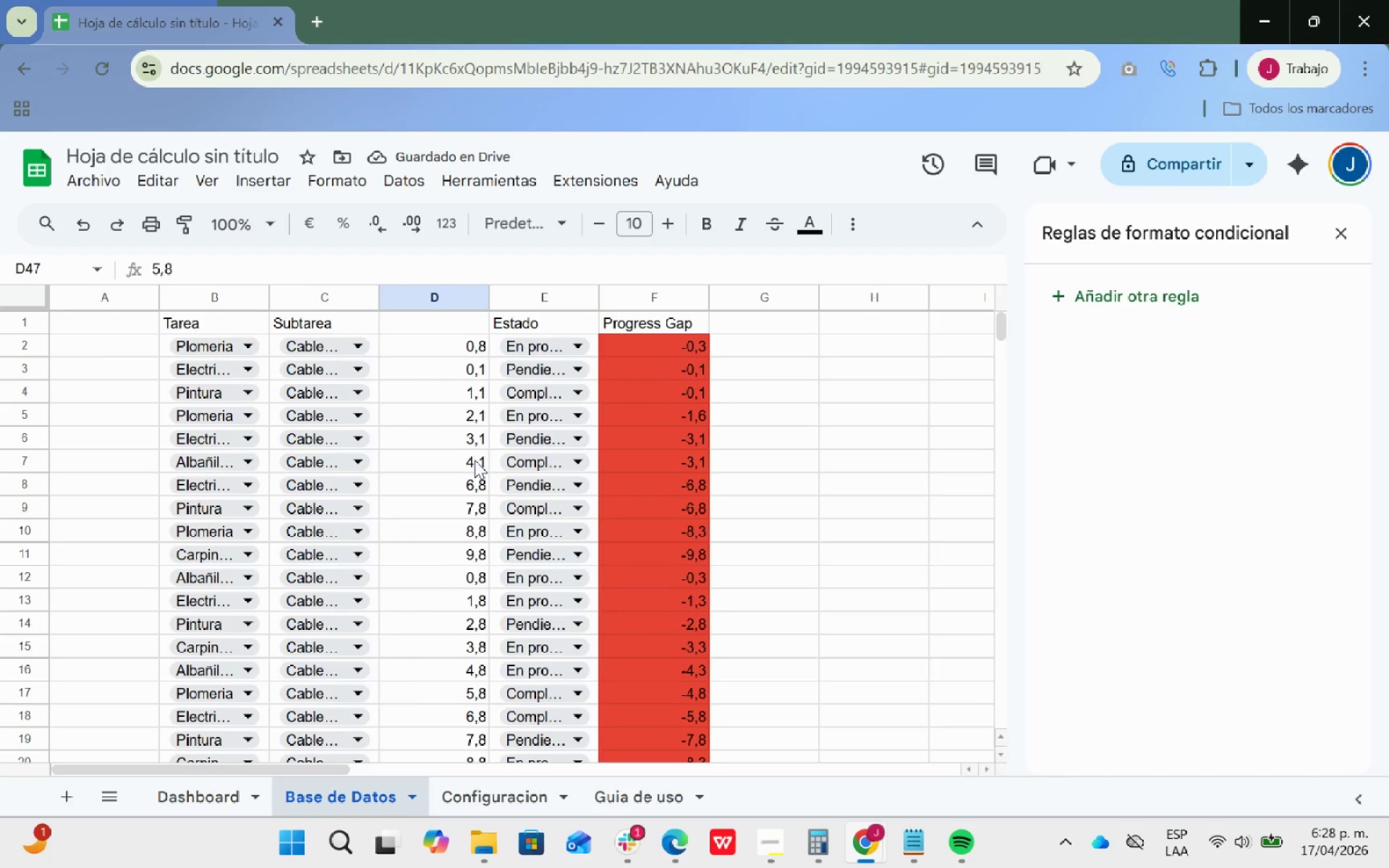 
left_click([462, 464])
 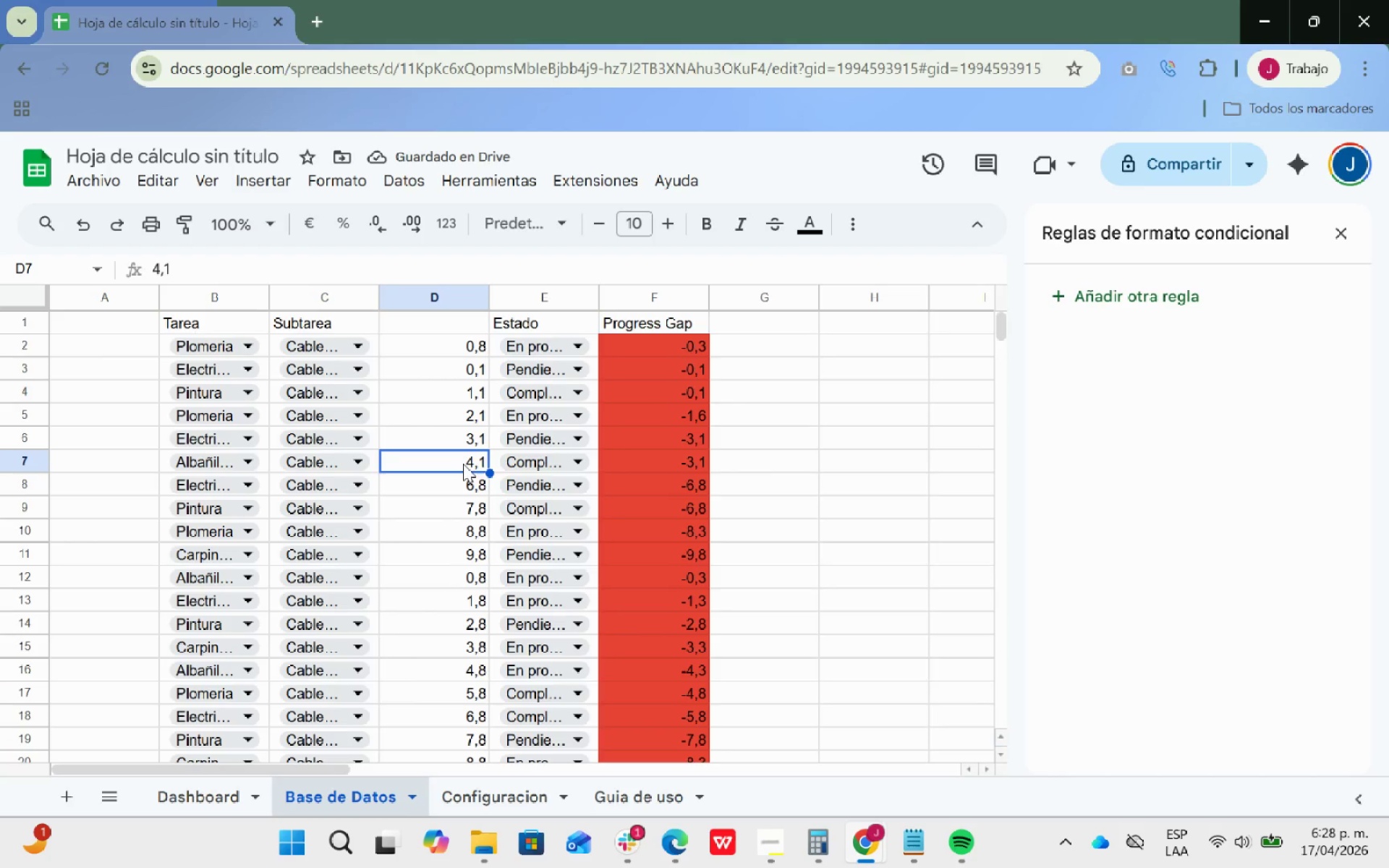 
key(Backspace)
 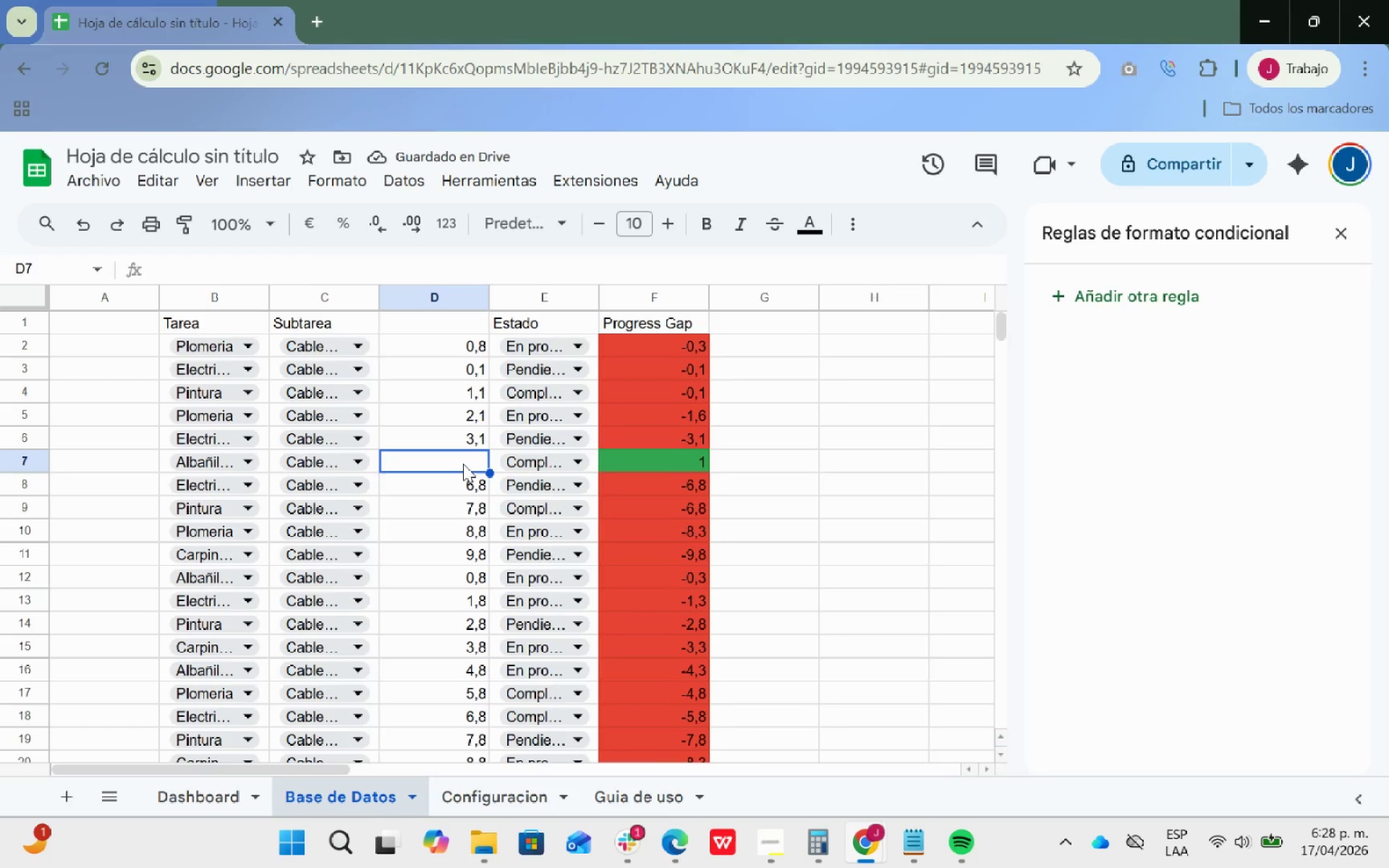 
key(0)
 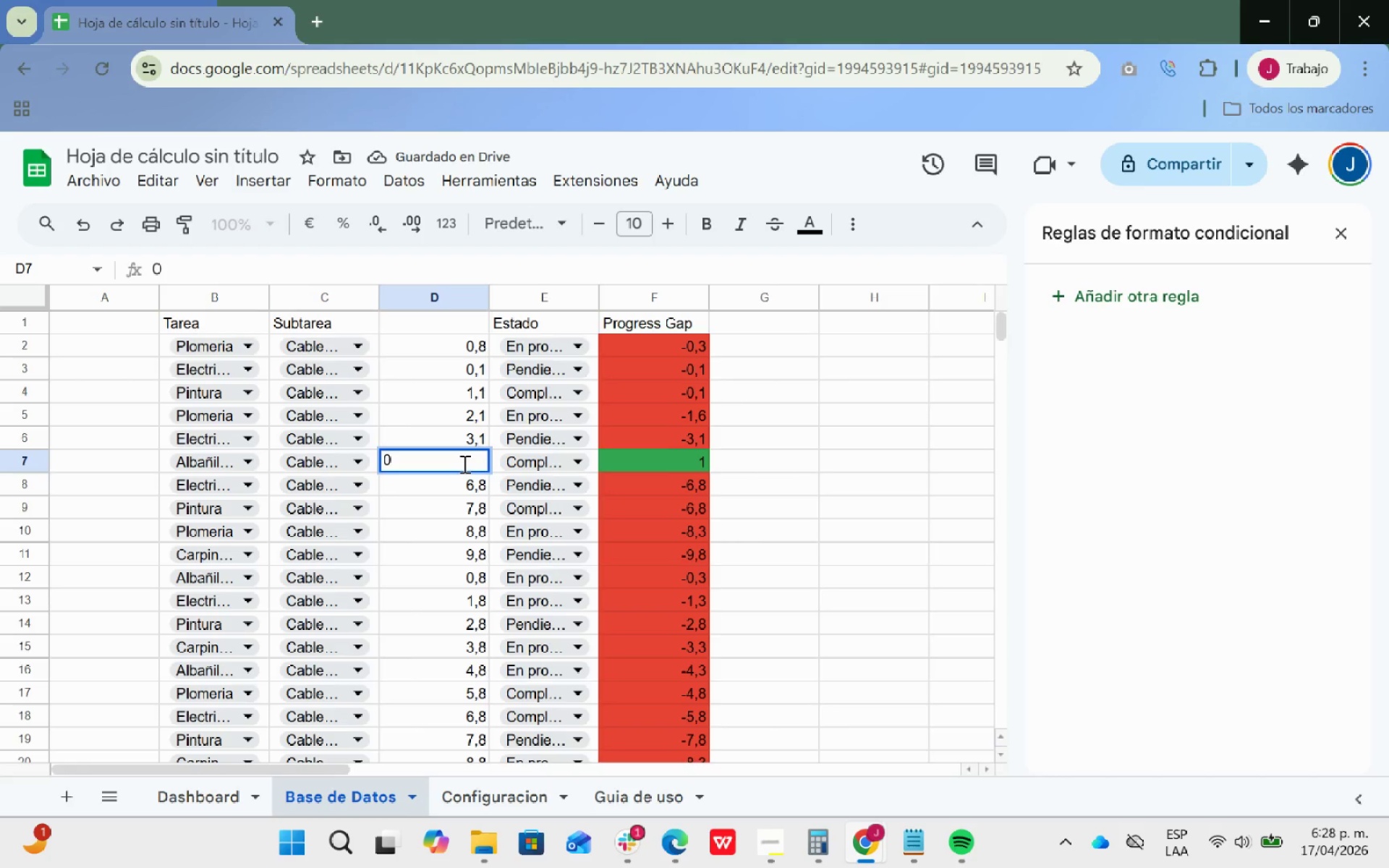 
key(Comma)
 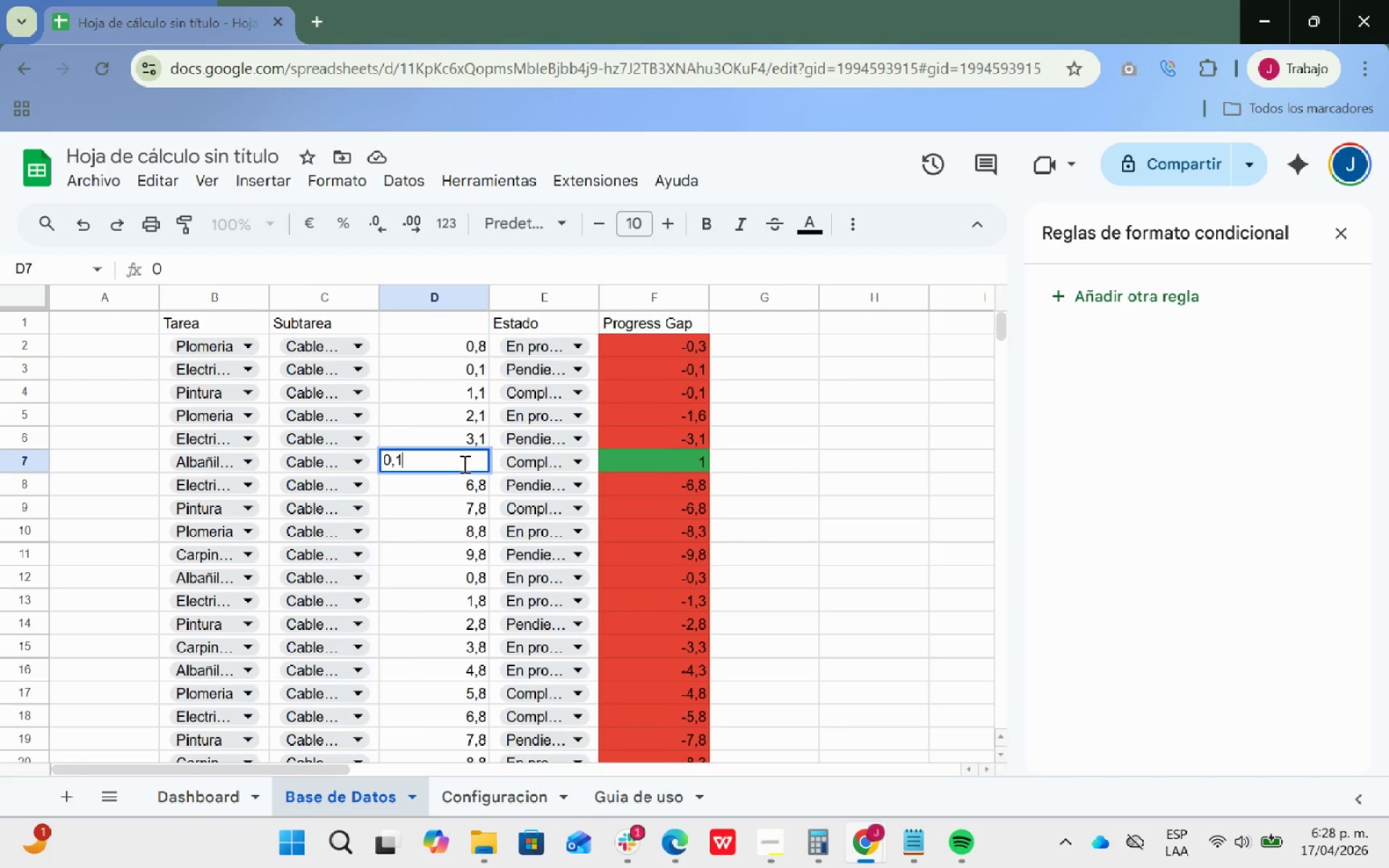 
key(1)
 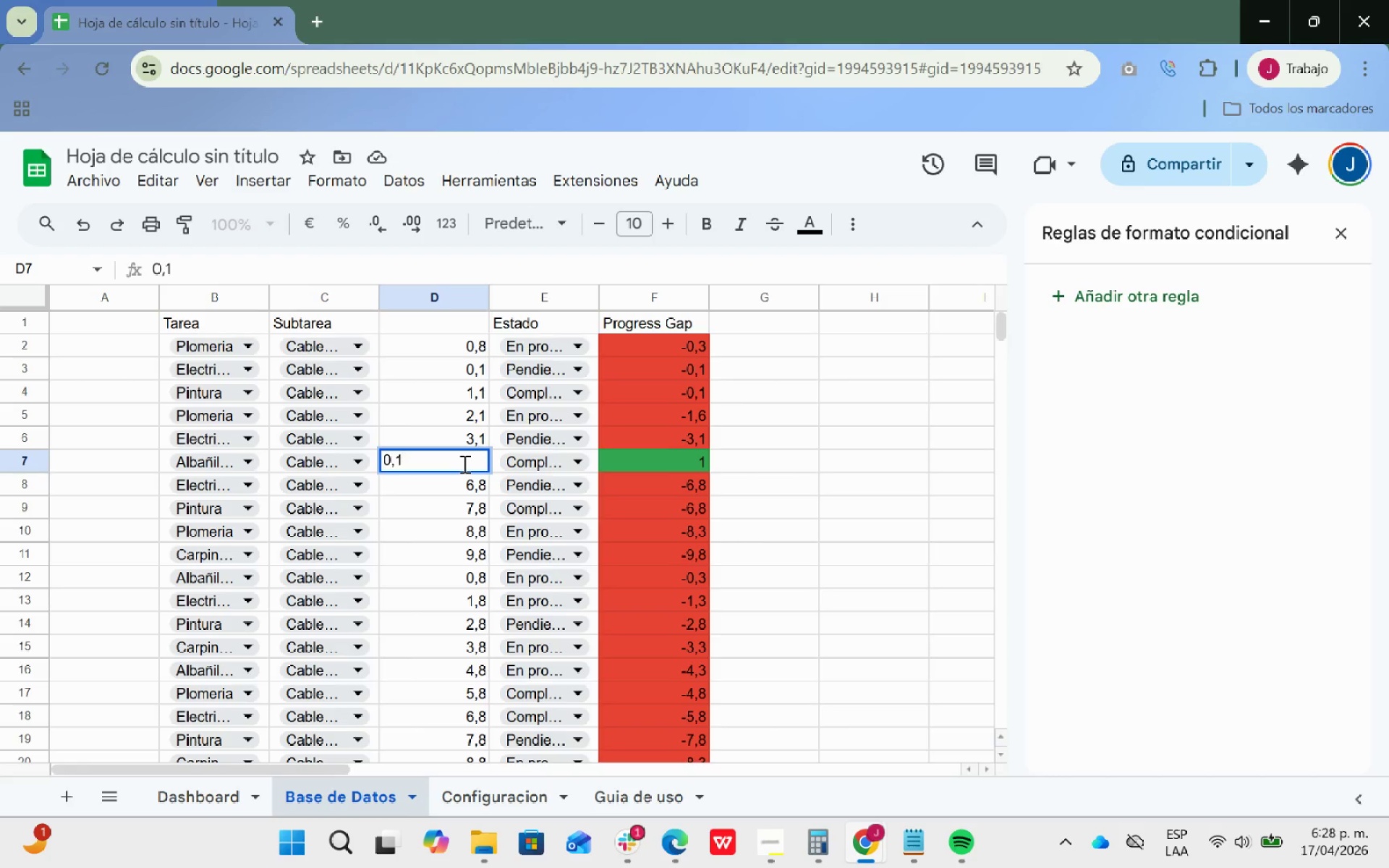 
key(Enter)
 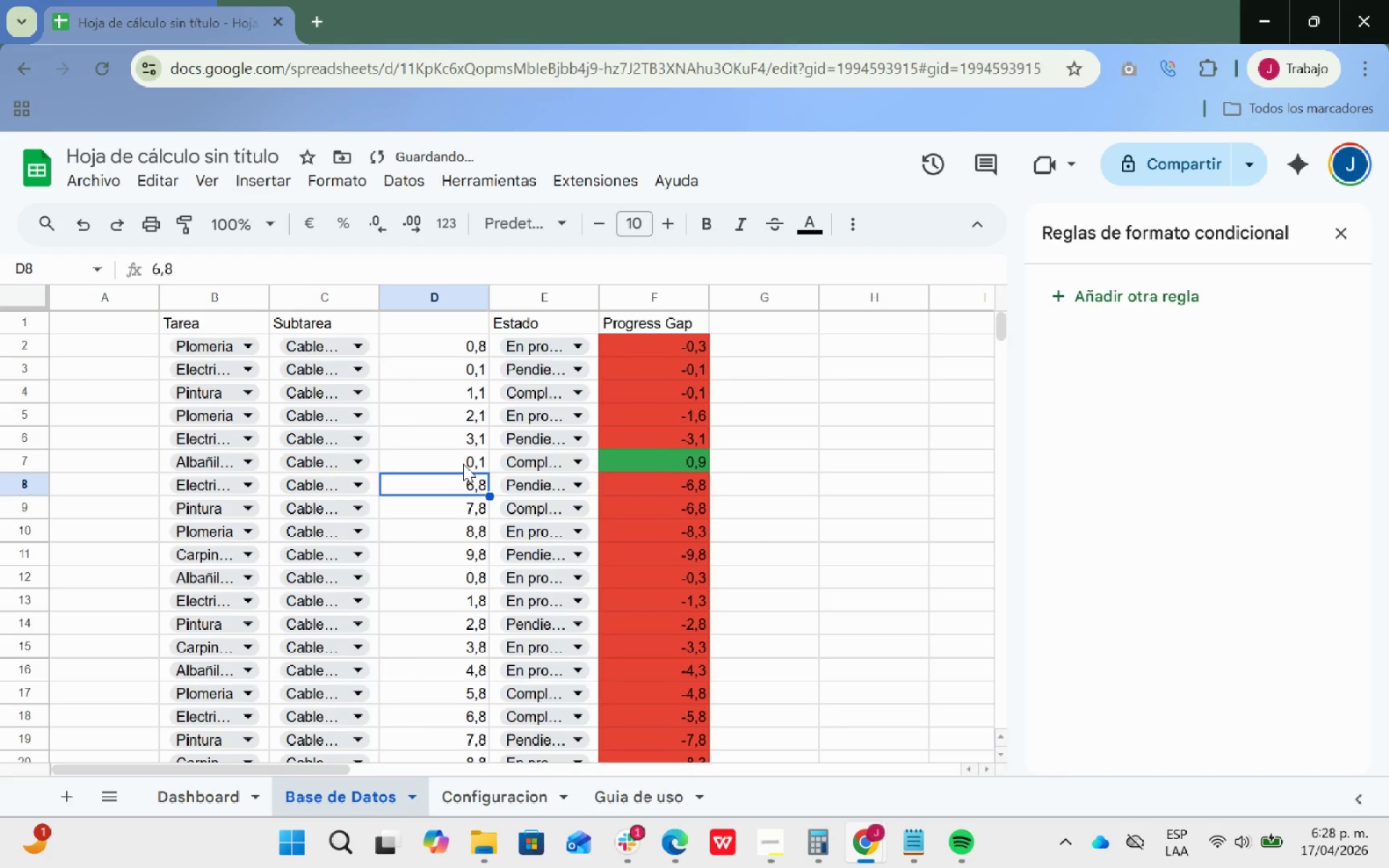 
scroll: coordinate [463, 464], scroll_direction: up, amount: 1.0
 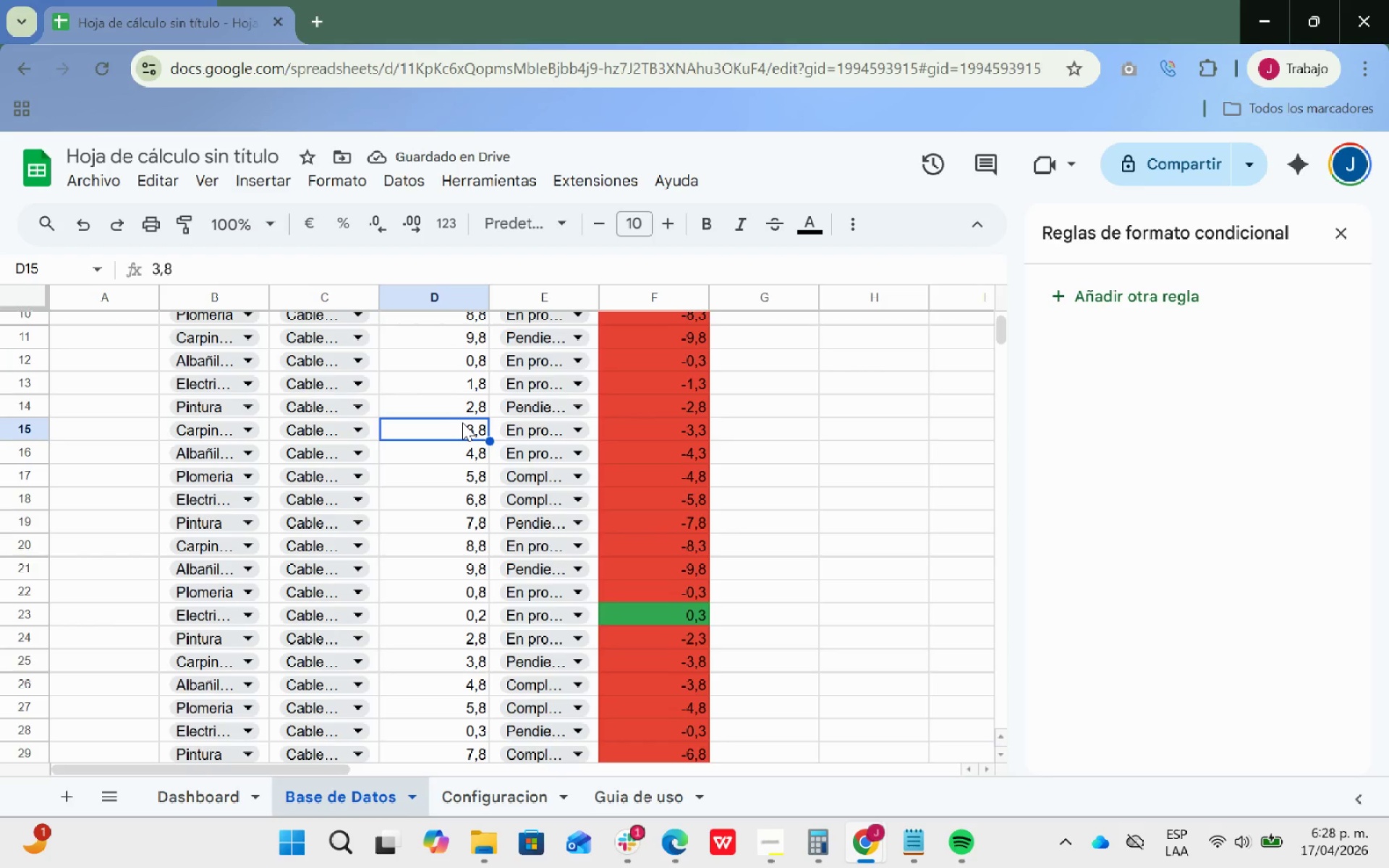 
key(Backspace)
 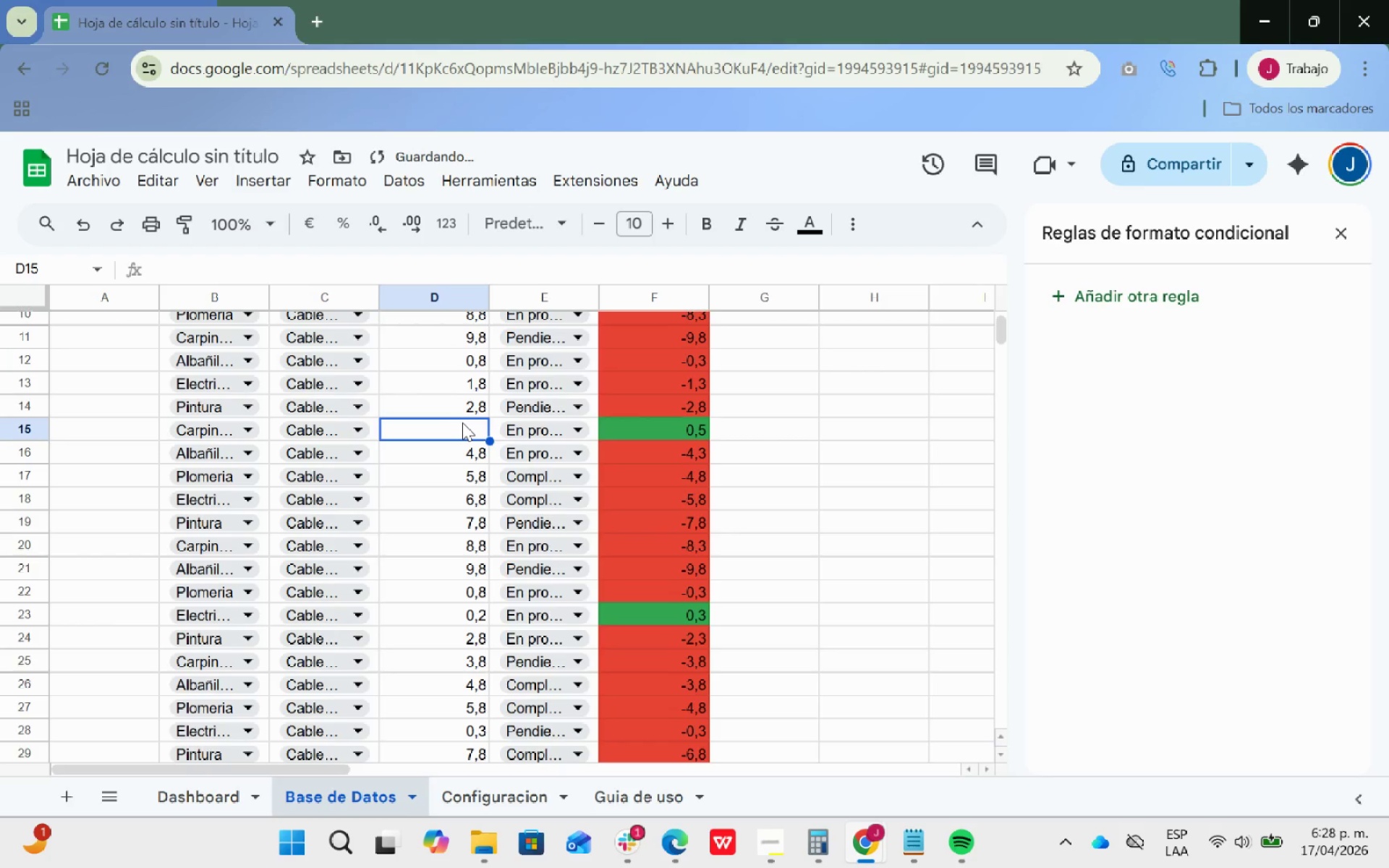 
key(0)
 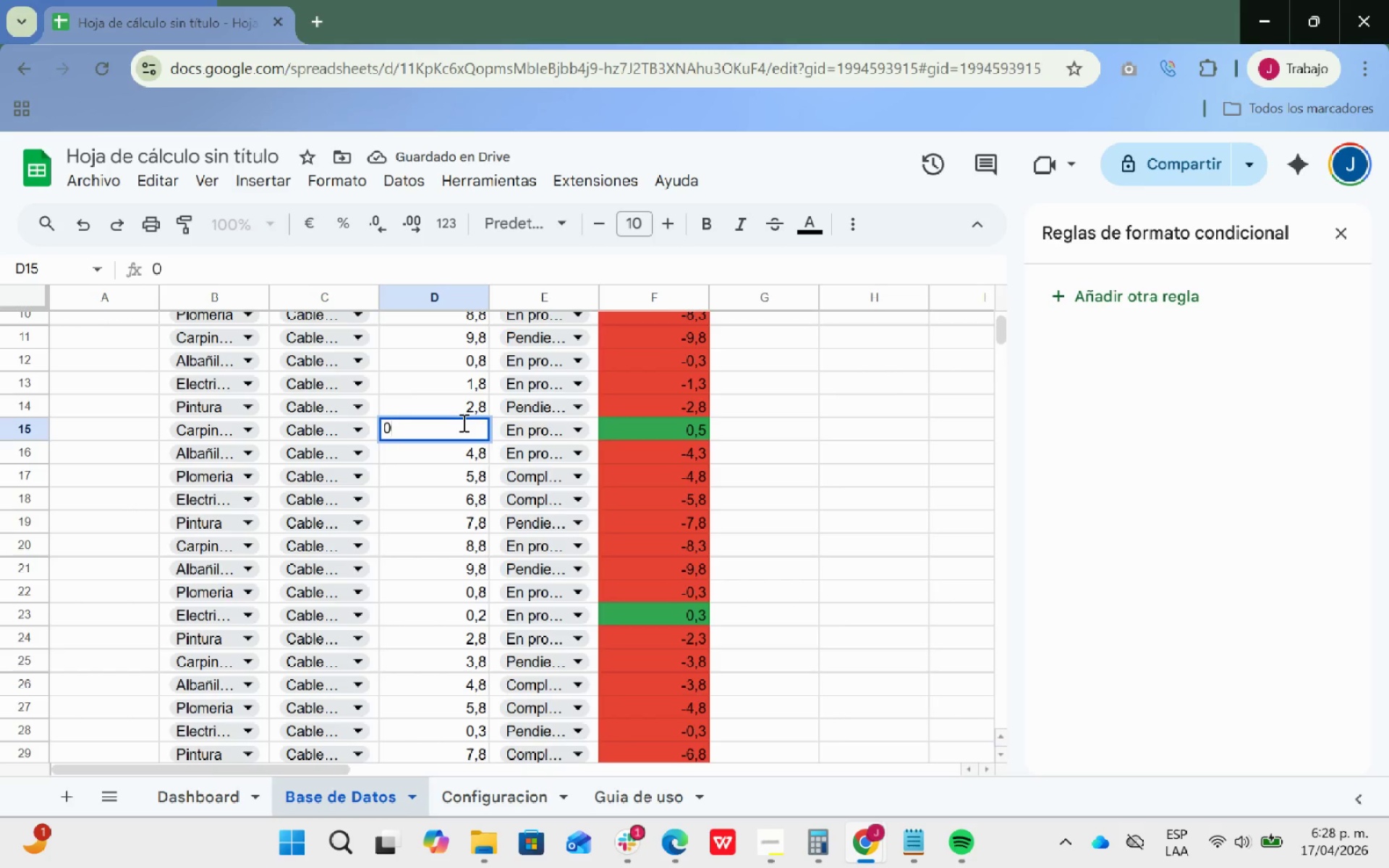 
key(Enter)
 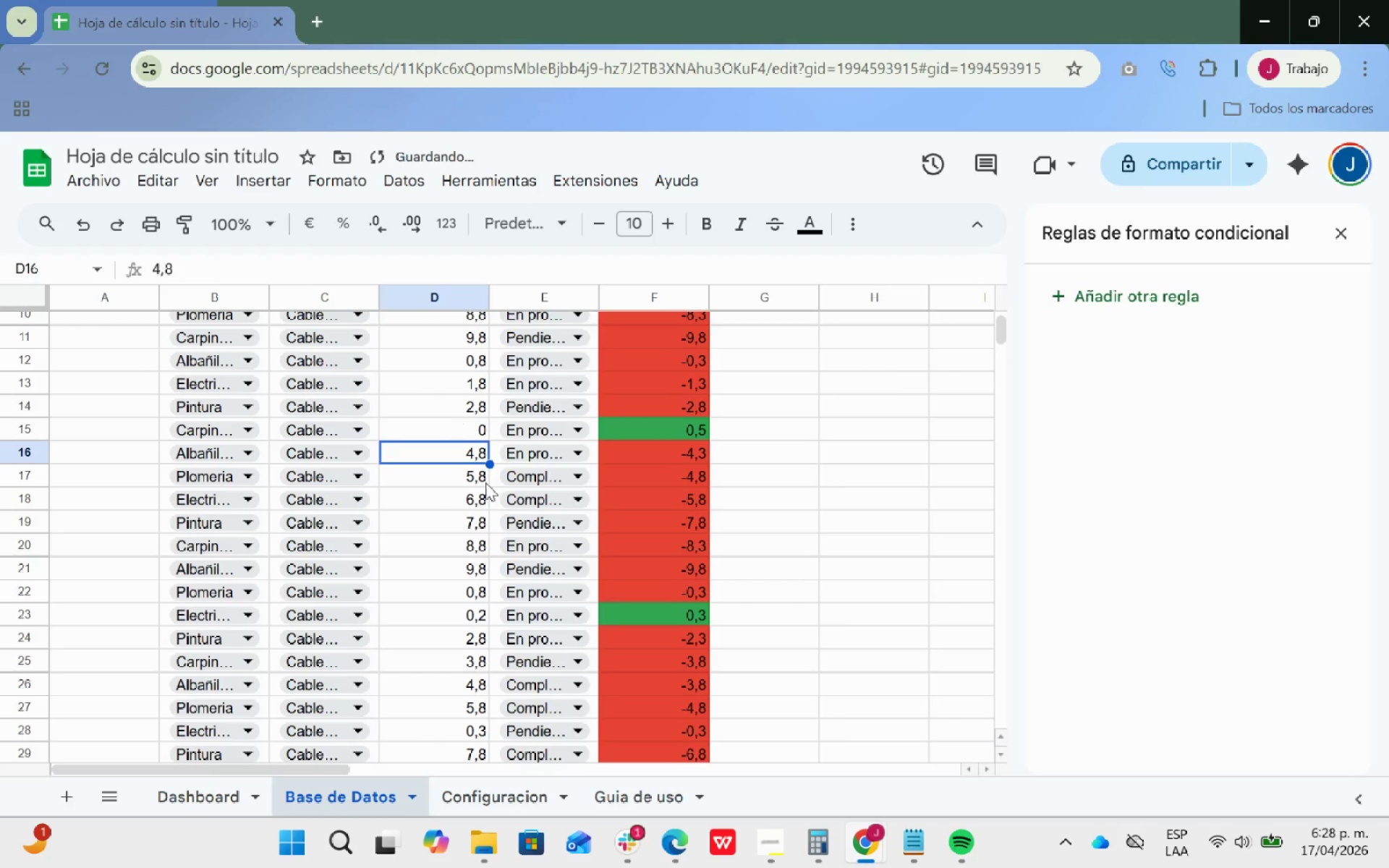 
scroll: coordinate [668, 524], scroll_direction: up, amount: 7.0
 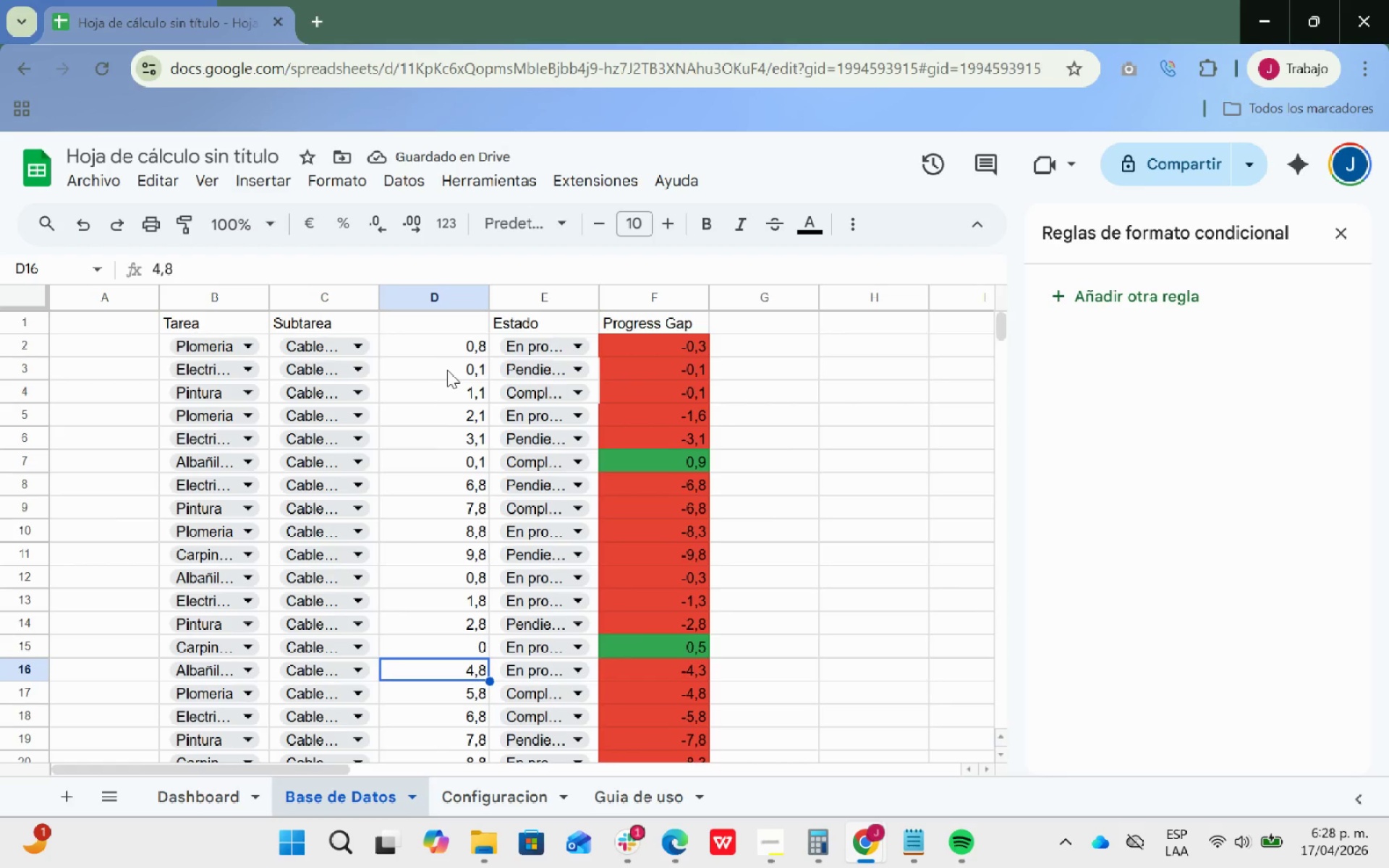 
left_click([447, 370])
 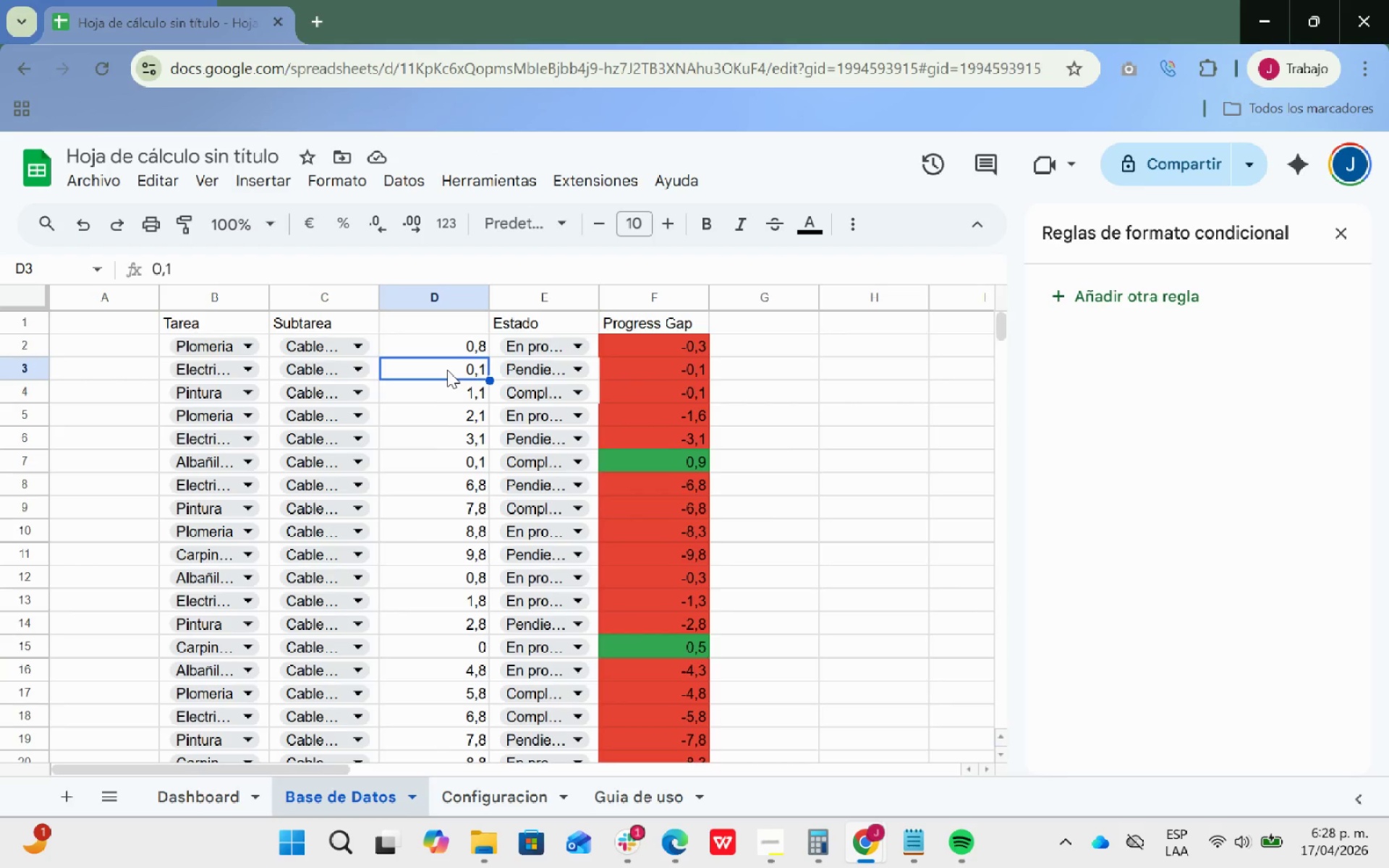 
key(Backspace)
 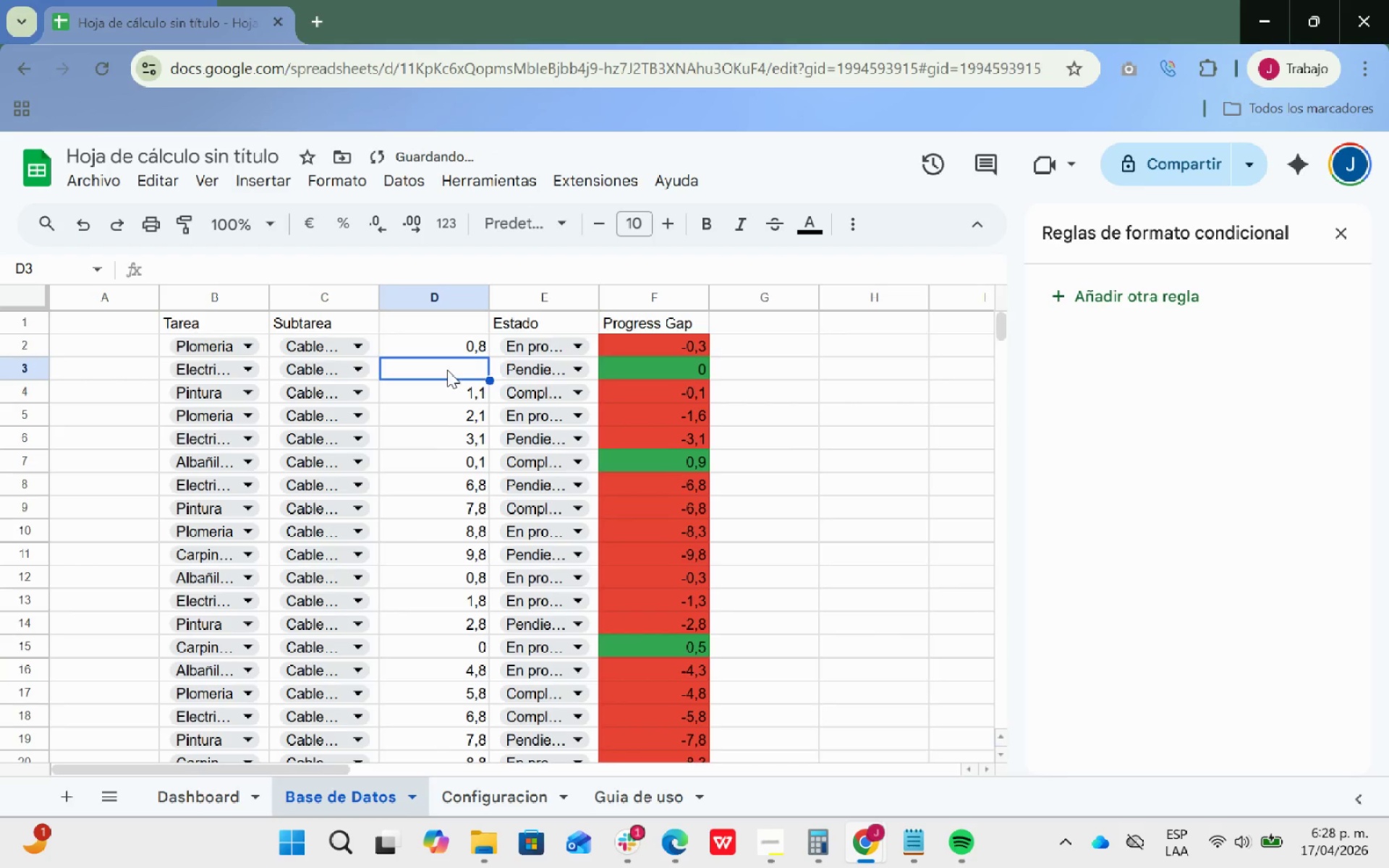 
key(O)
 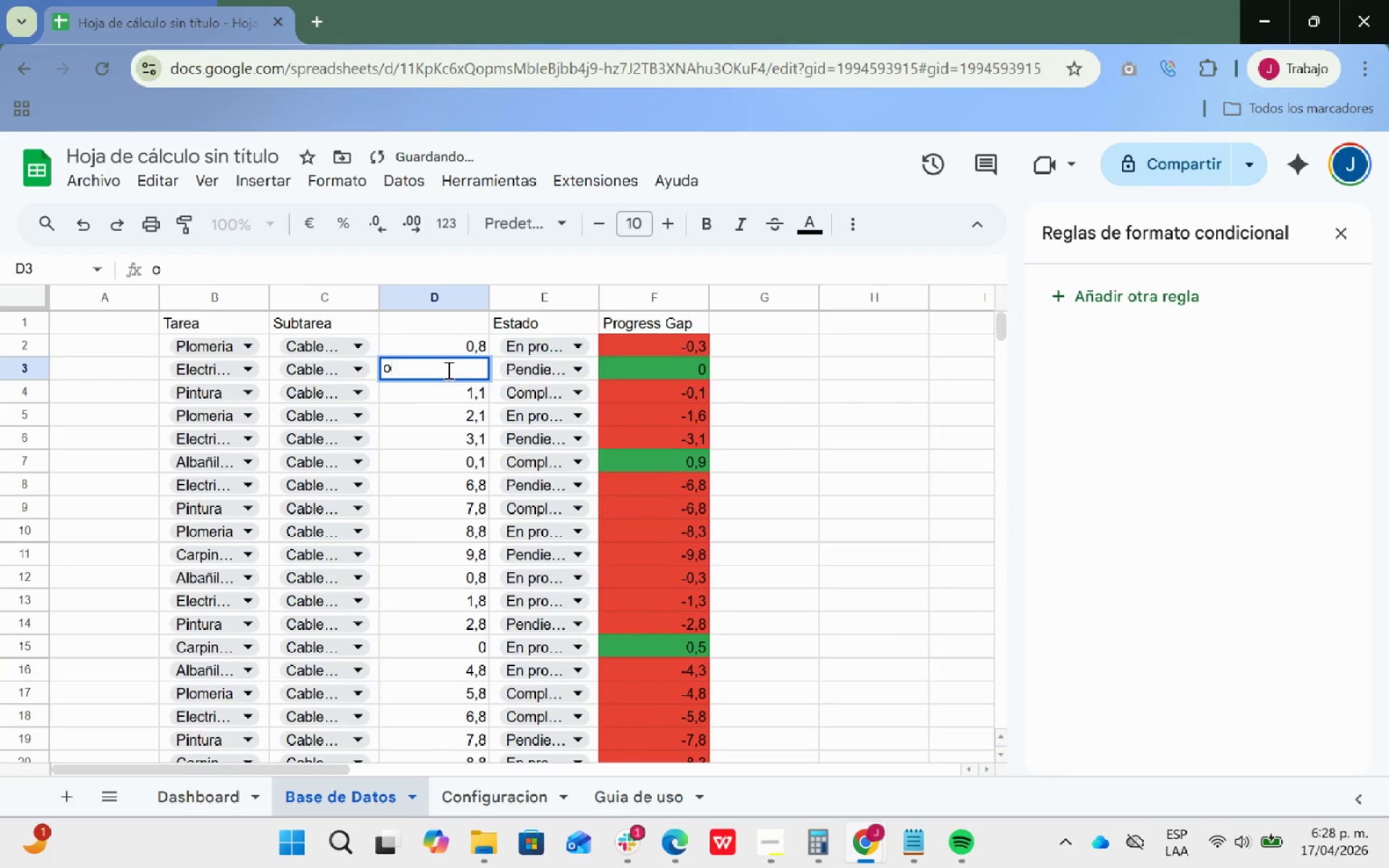 
key(Backspace)
 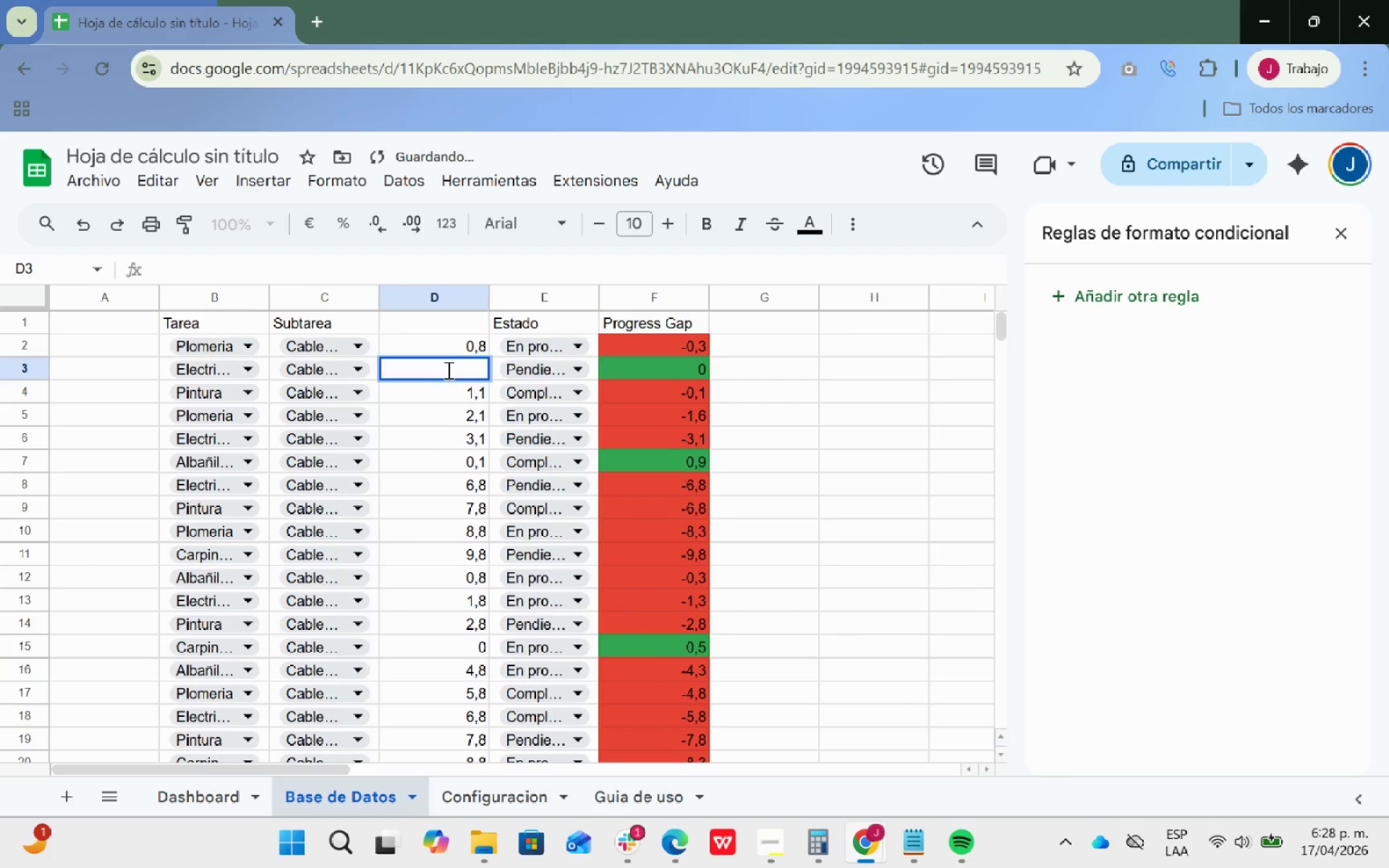 
key(0)
 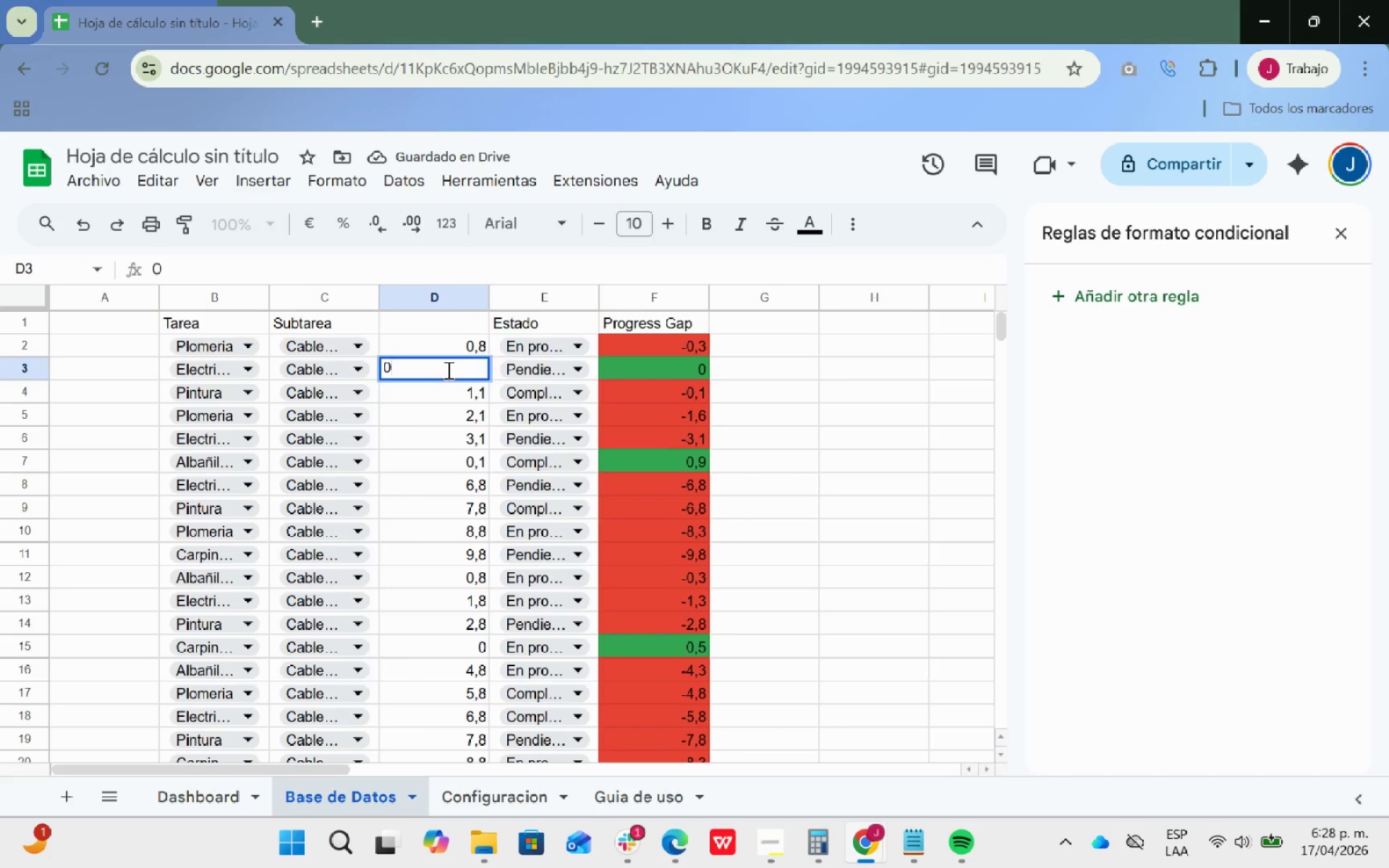 
key(Enter)
 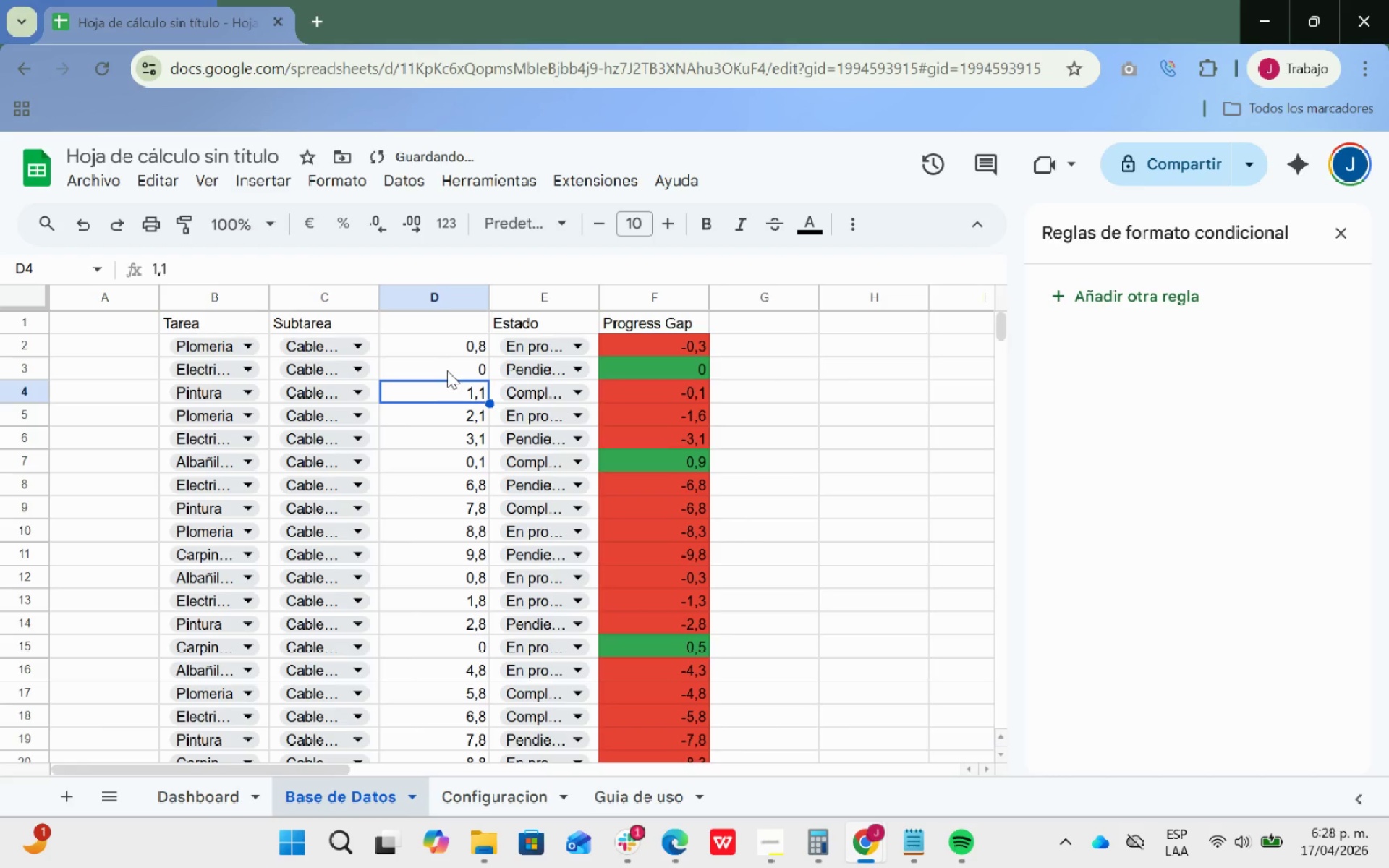 
scroll: coordinate [454, 378], scroll_direction: down, amount: 8.0
 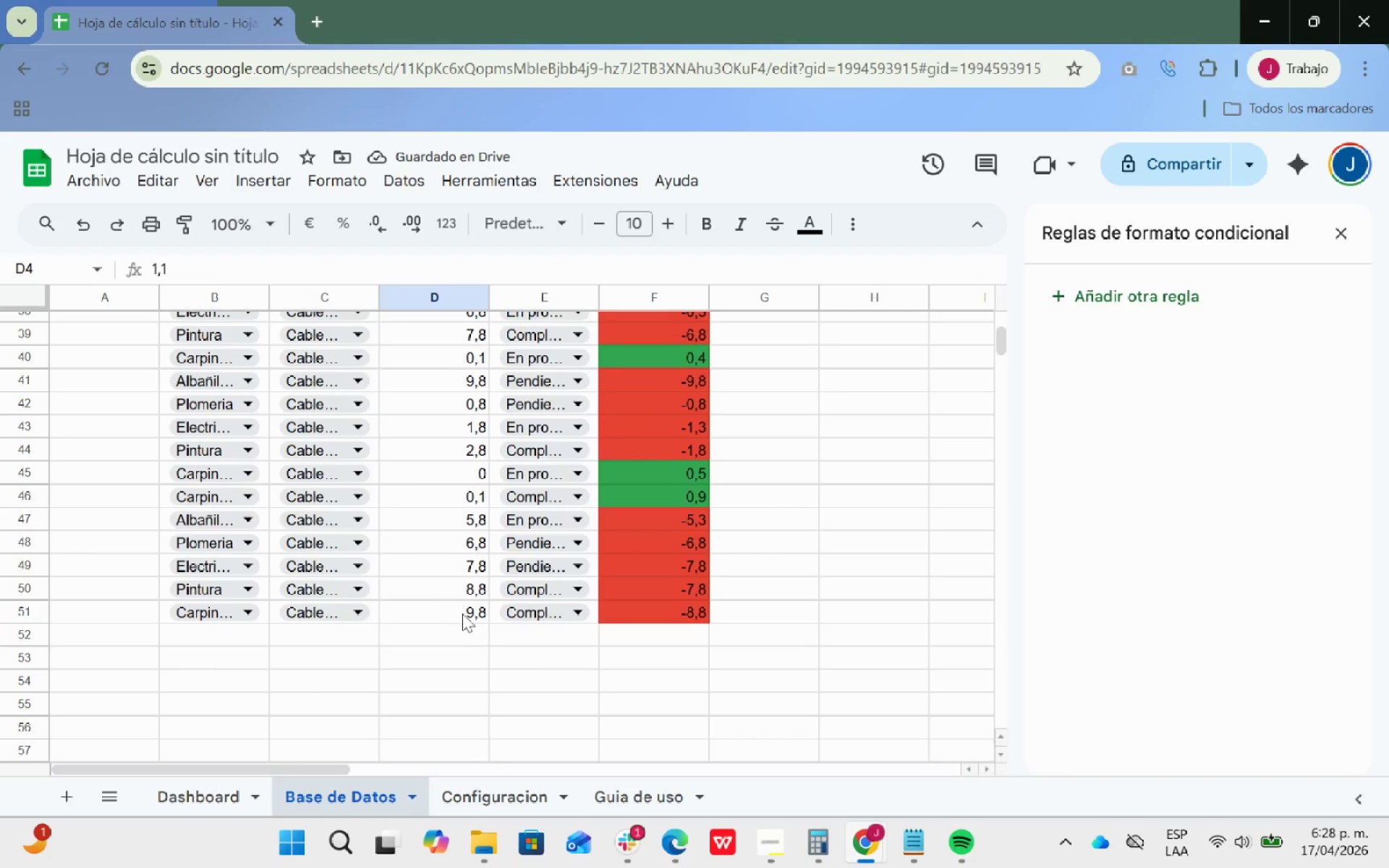 
left_click([463, 618])
 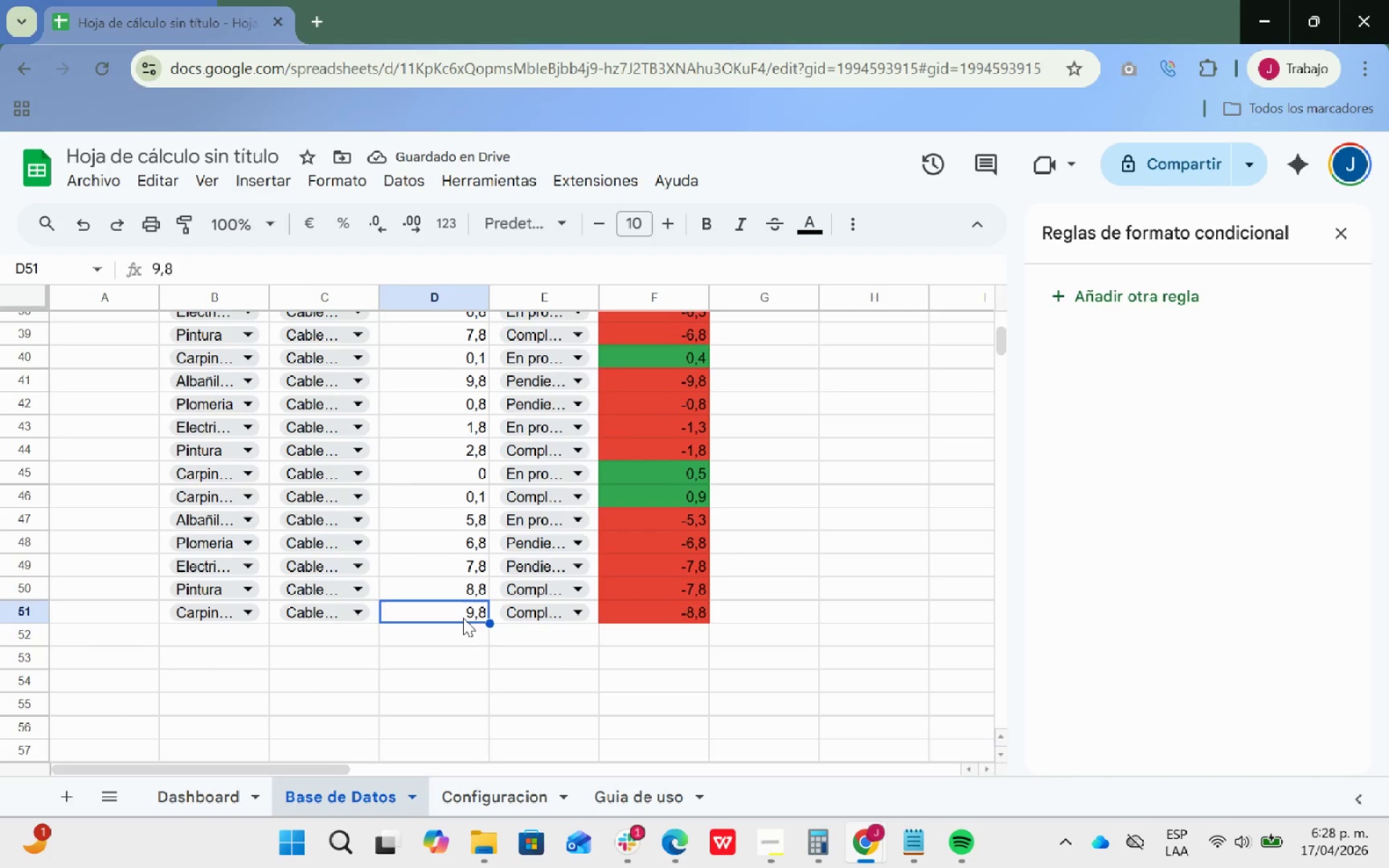 
key(Backspace)
 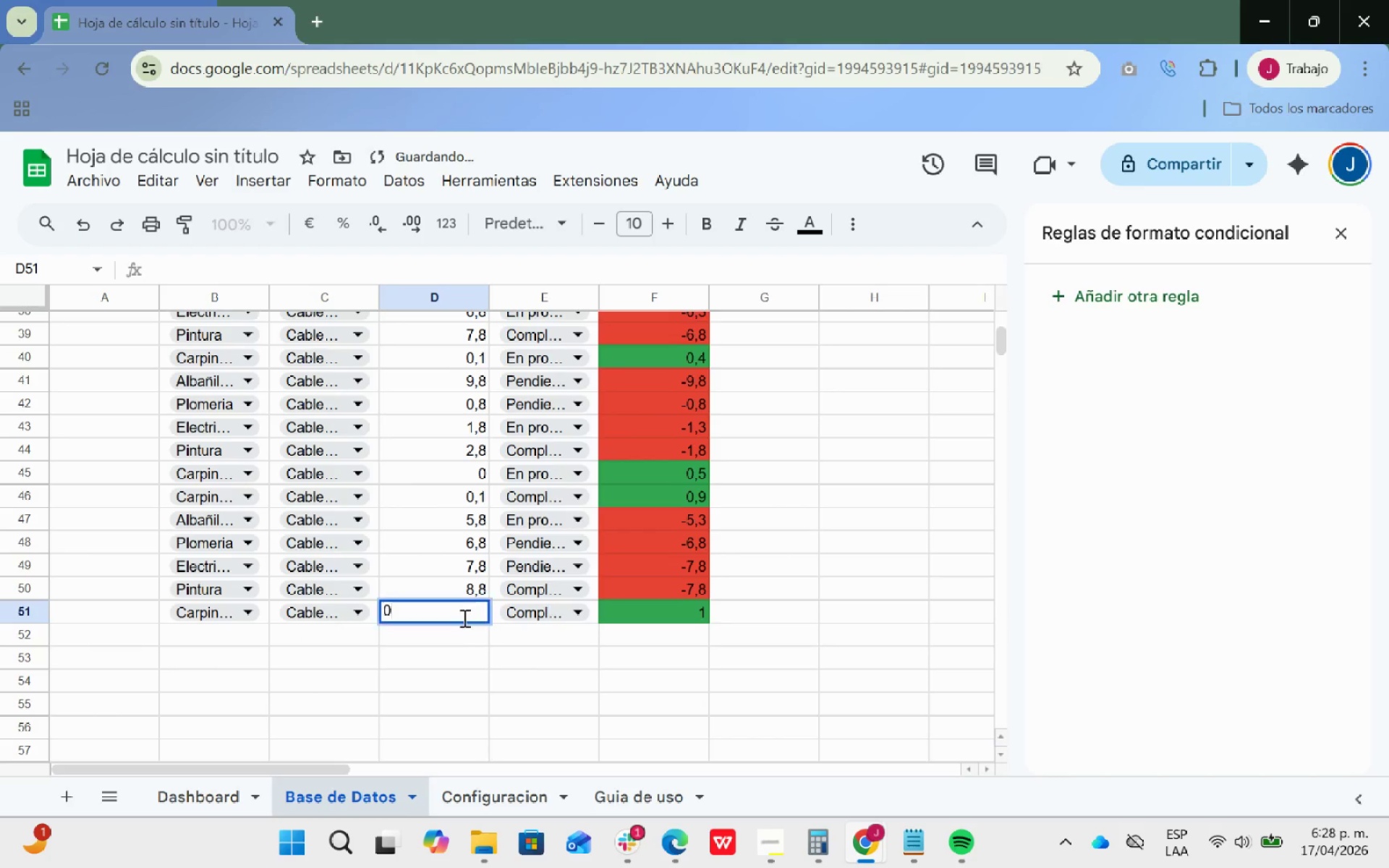 
key(0)
 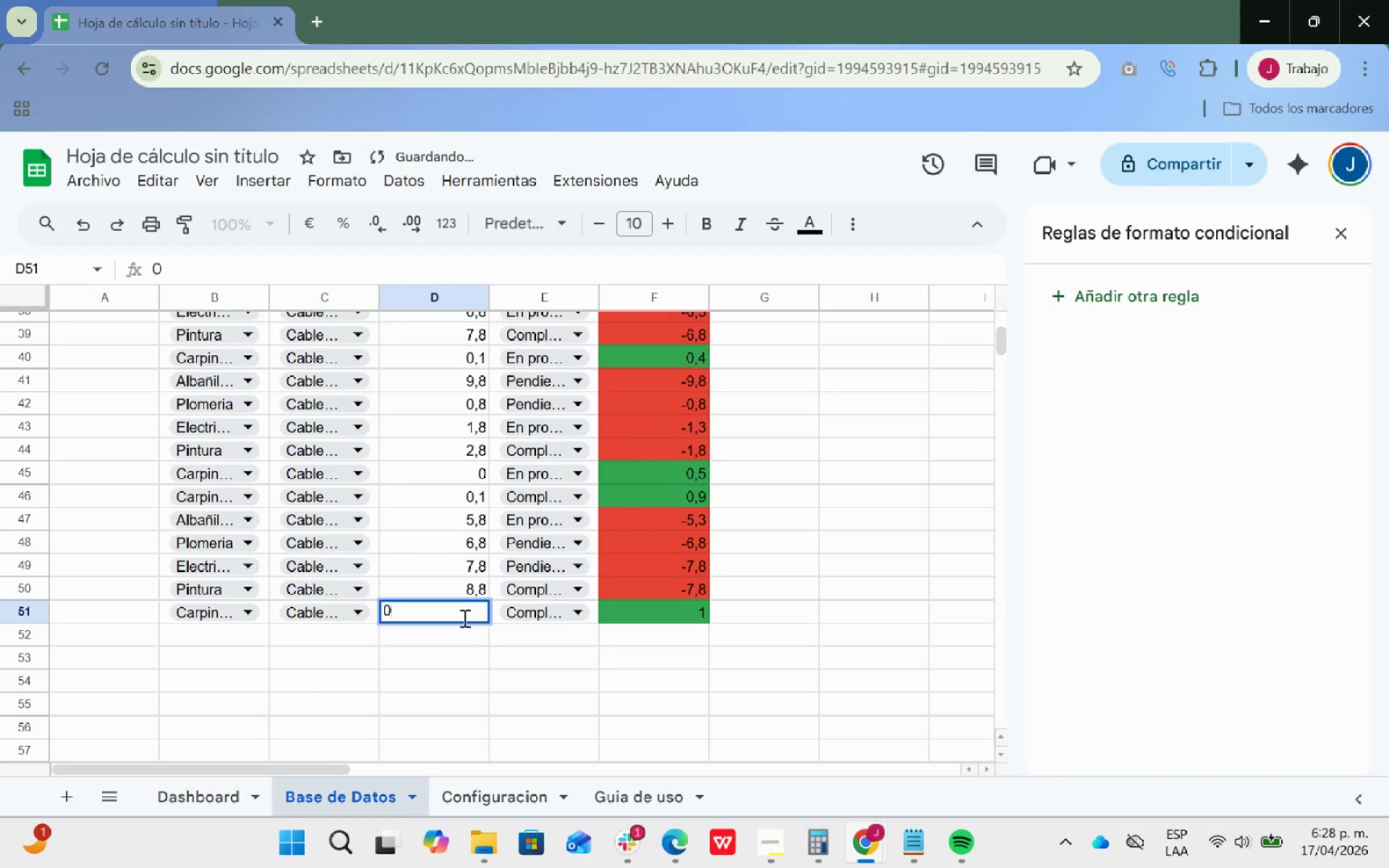 
key(Enter)
 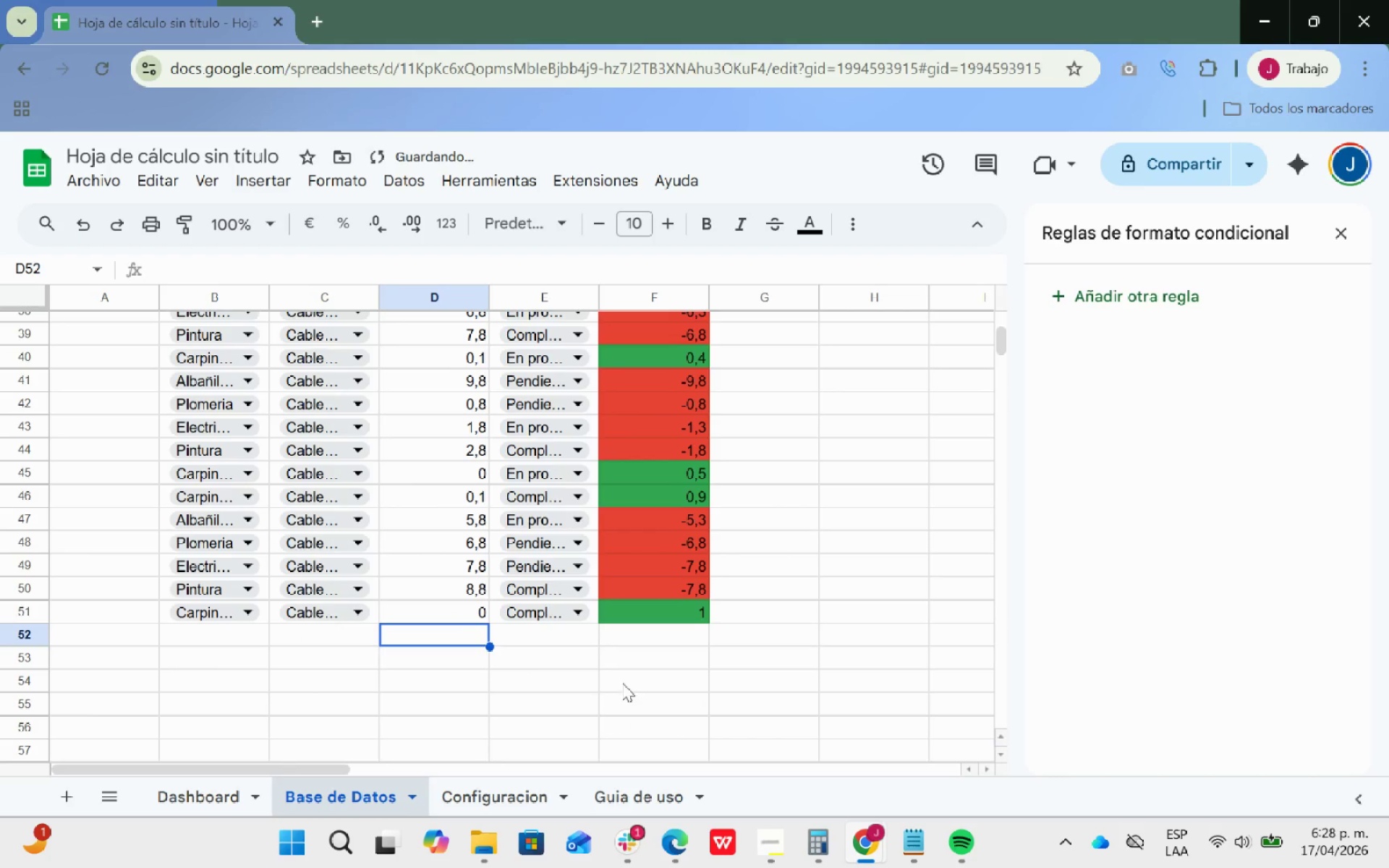 
scroll: coordinate [653, 641], scroll_direction: up, amount: 4.0
 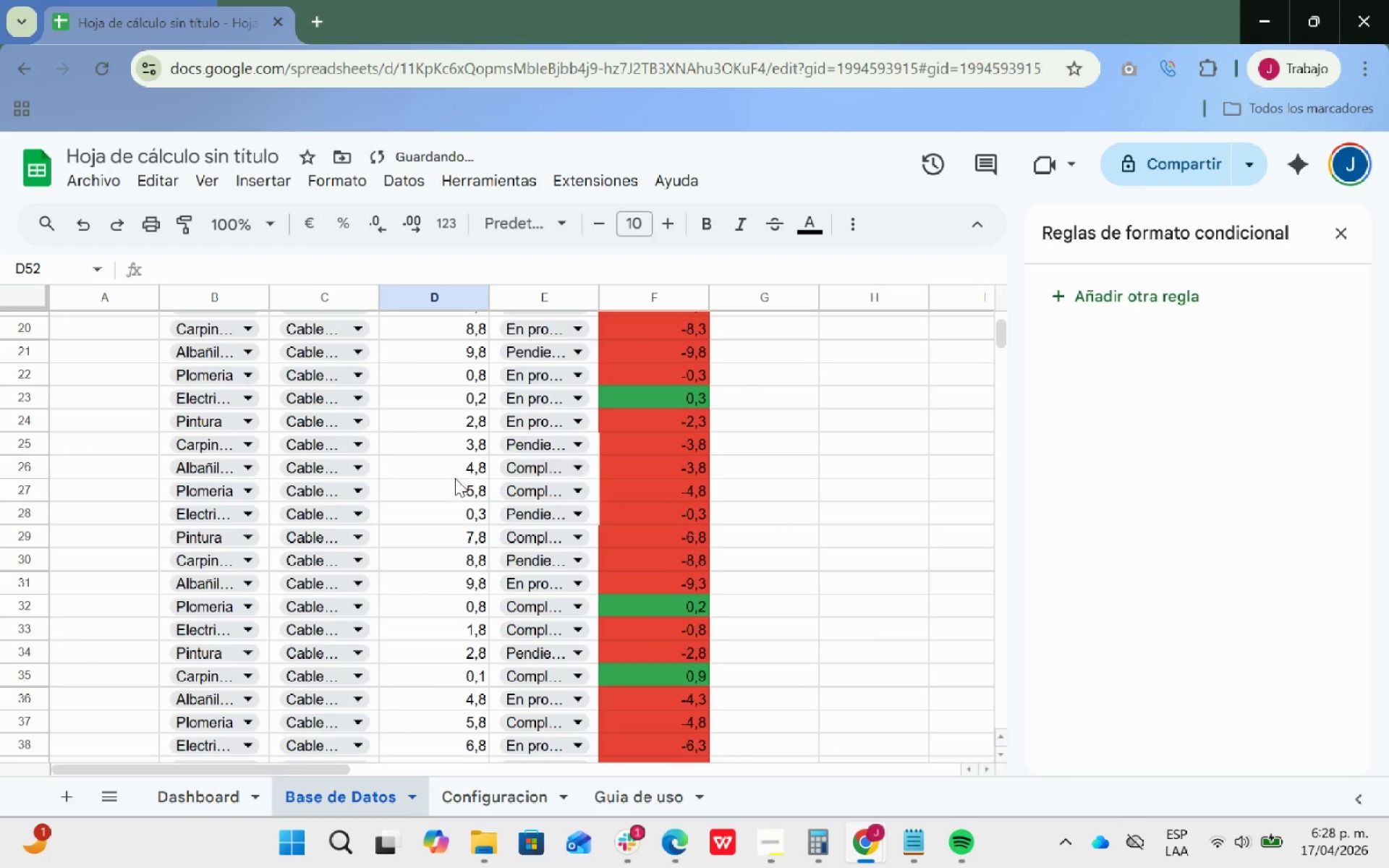 
left_click([459, 488])
 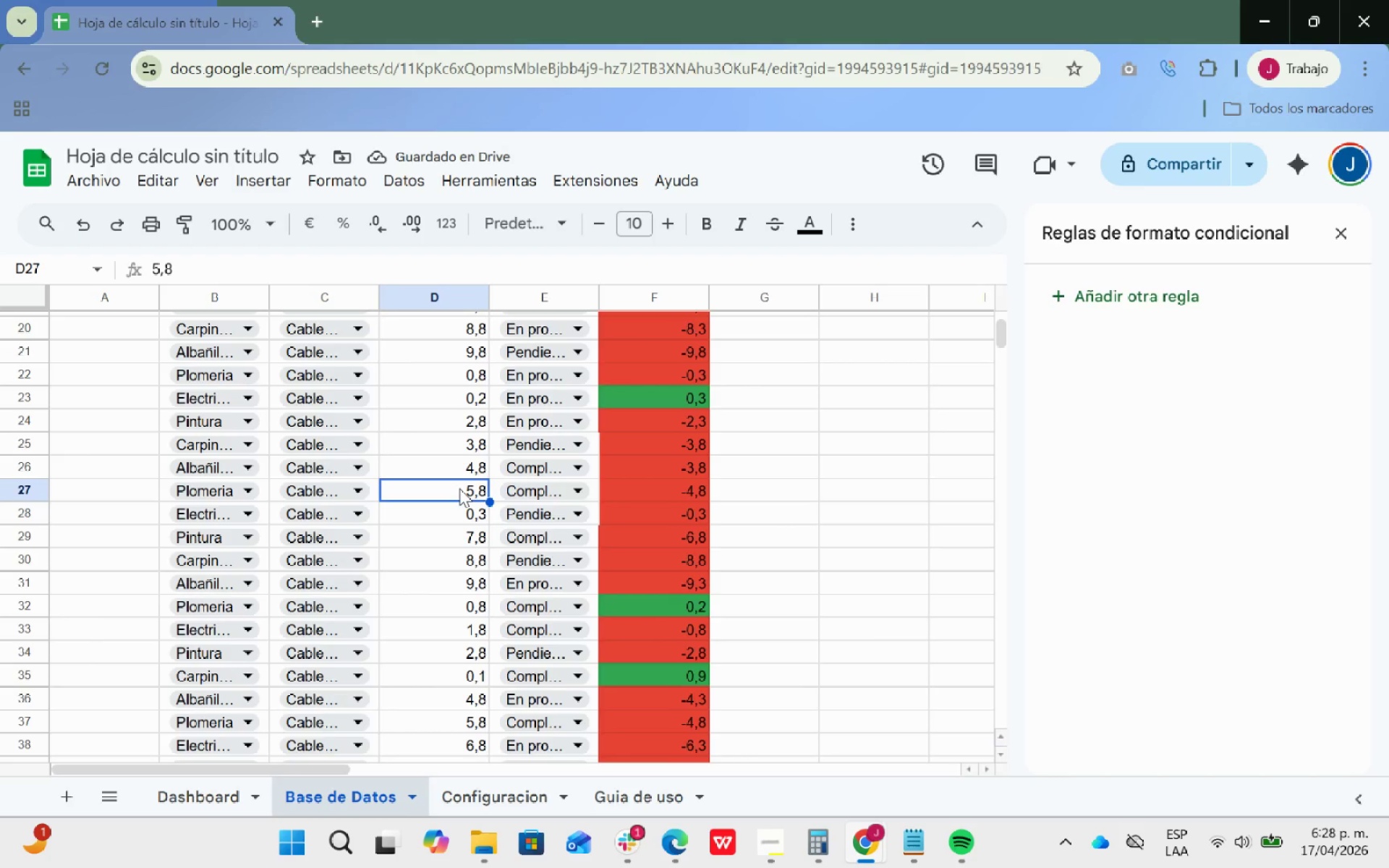 
key(Backspace)
 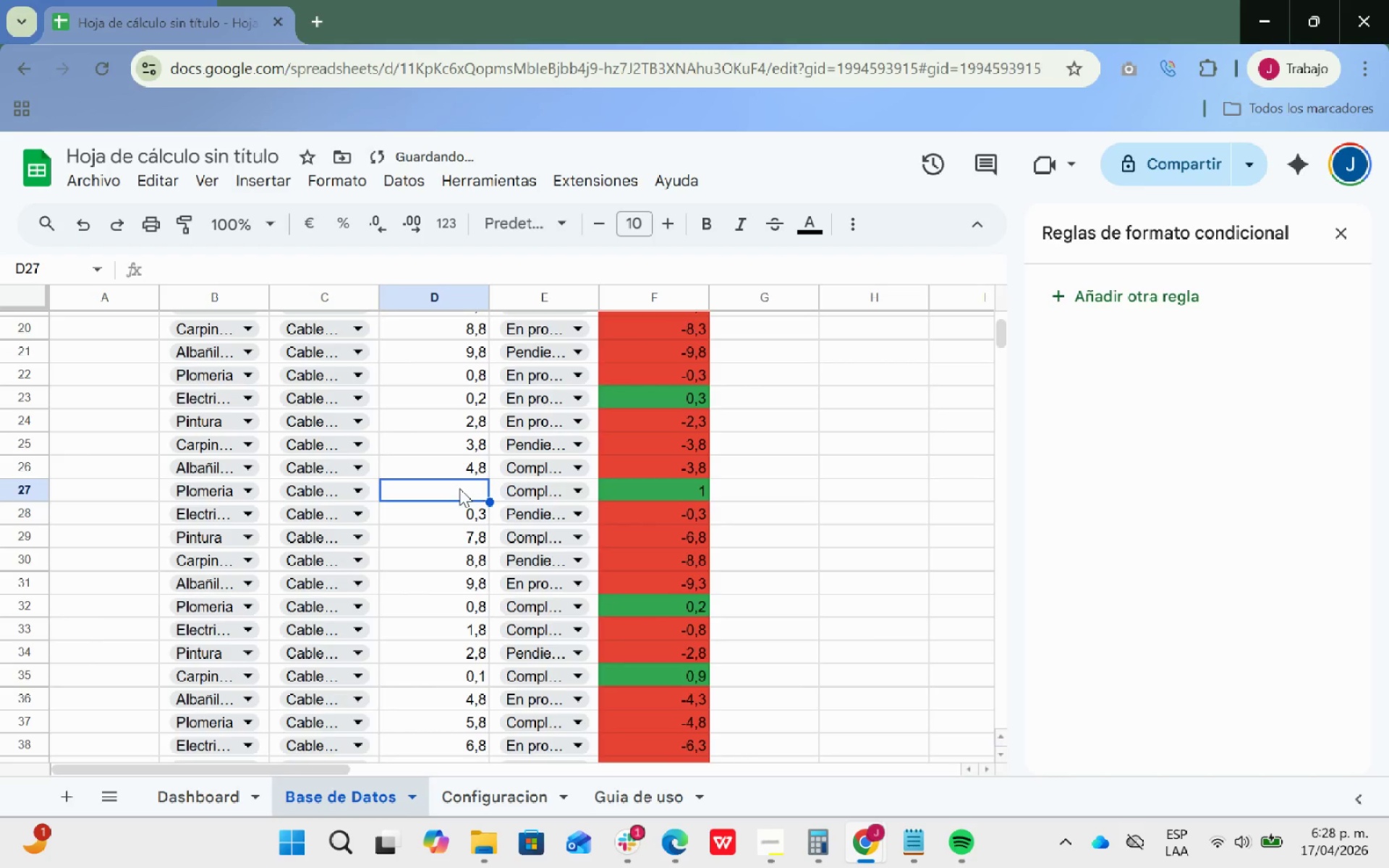 
key(0)
 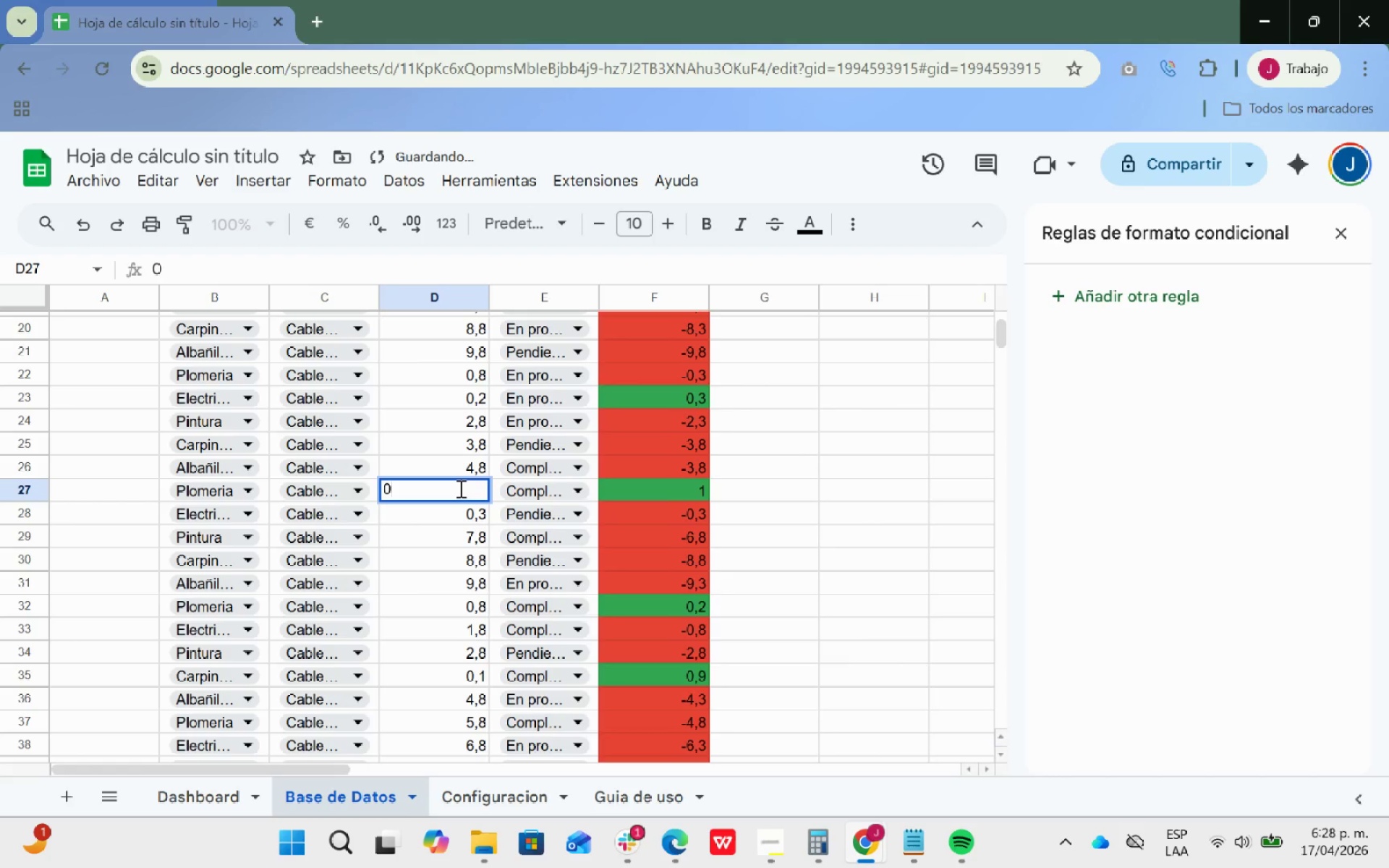 
key(Enter)
 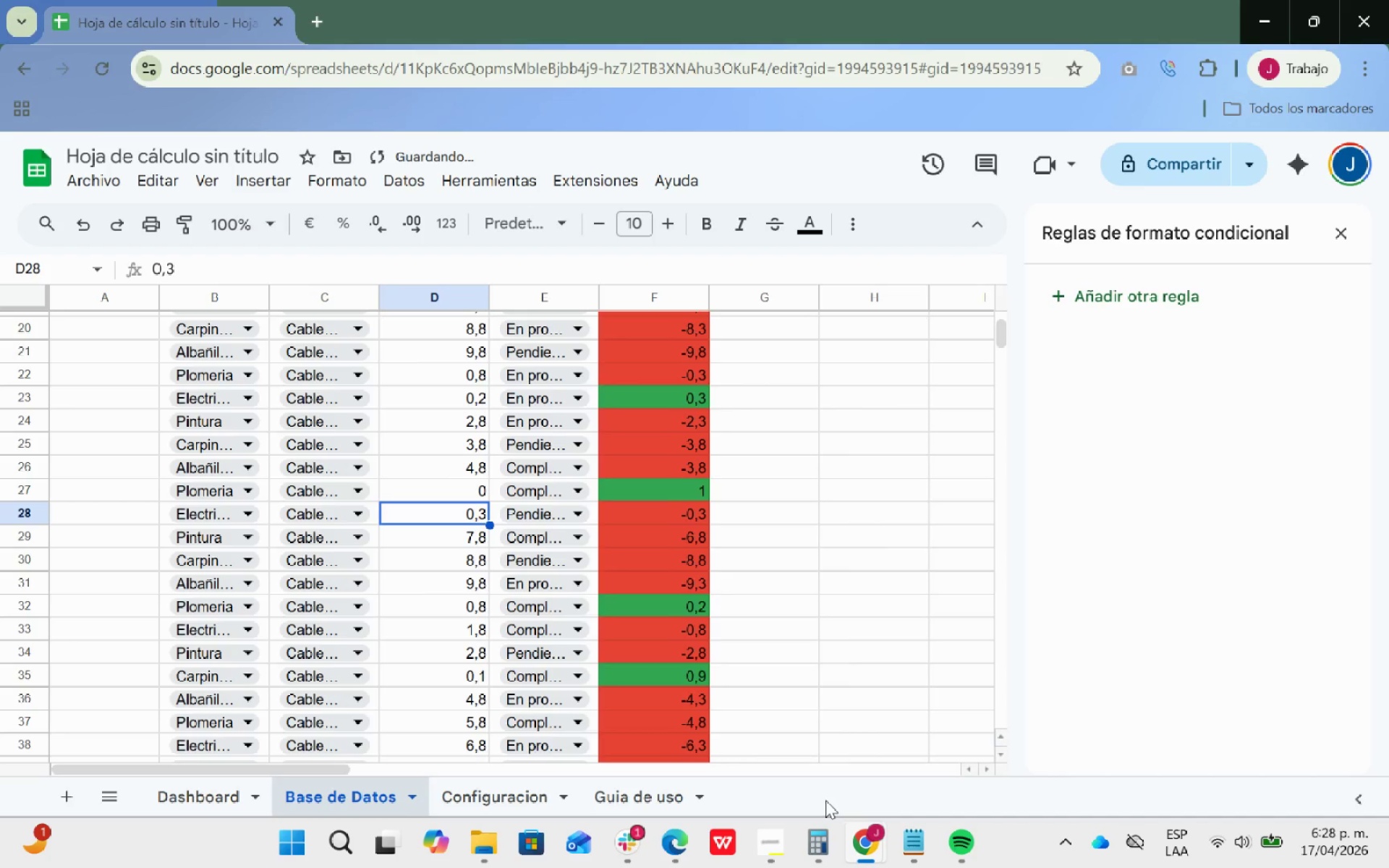 
left_click([764, 836])